 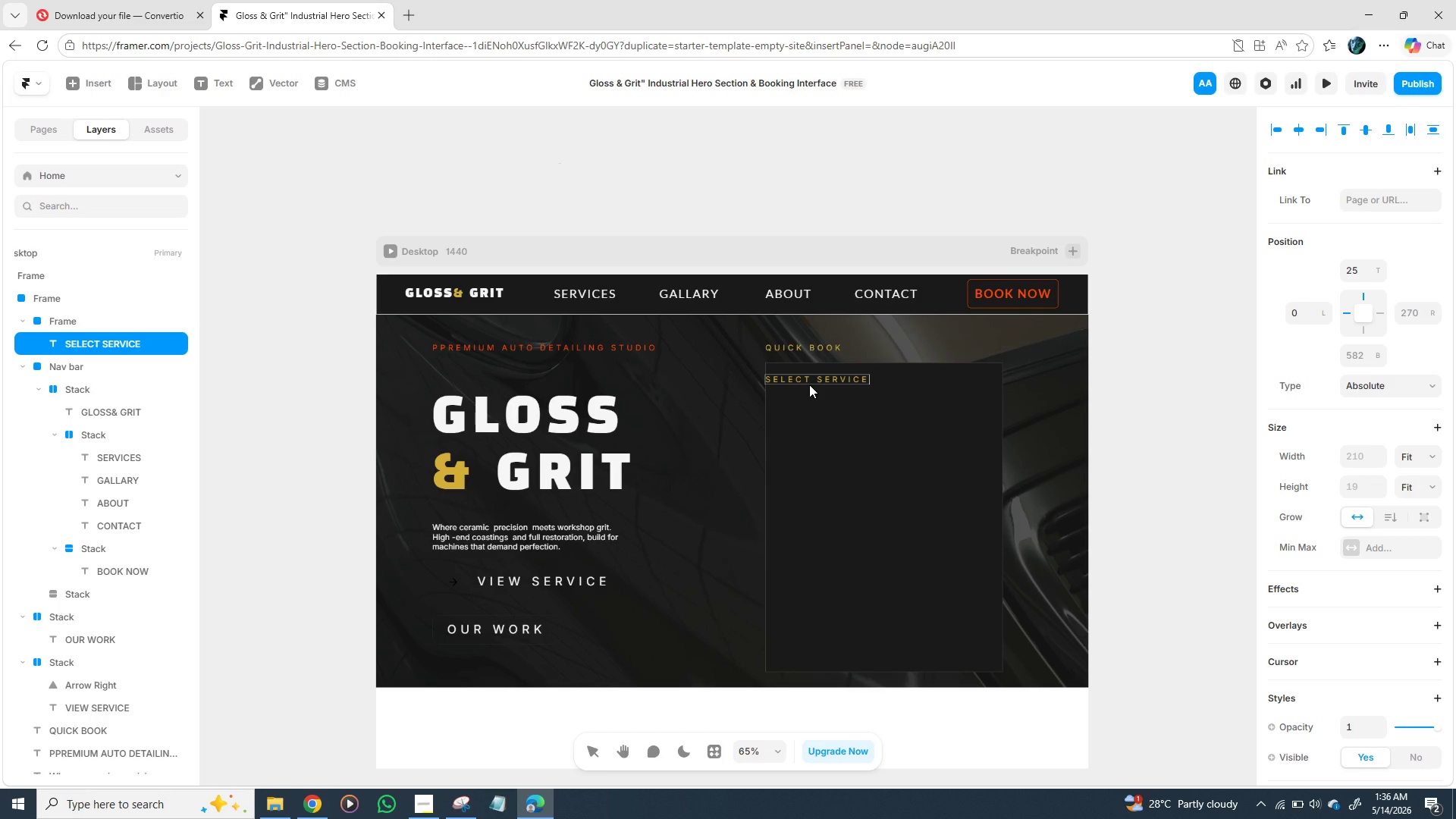 
left_click([816, 406])
 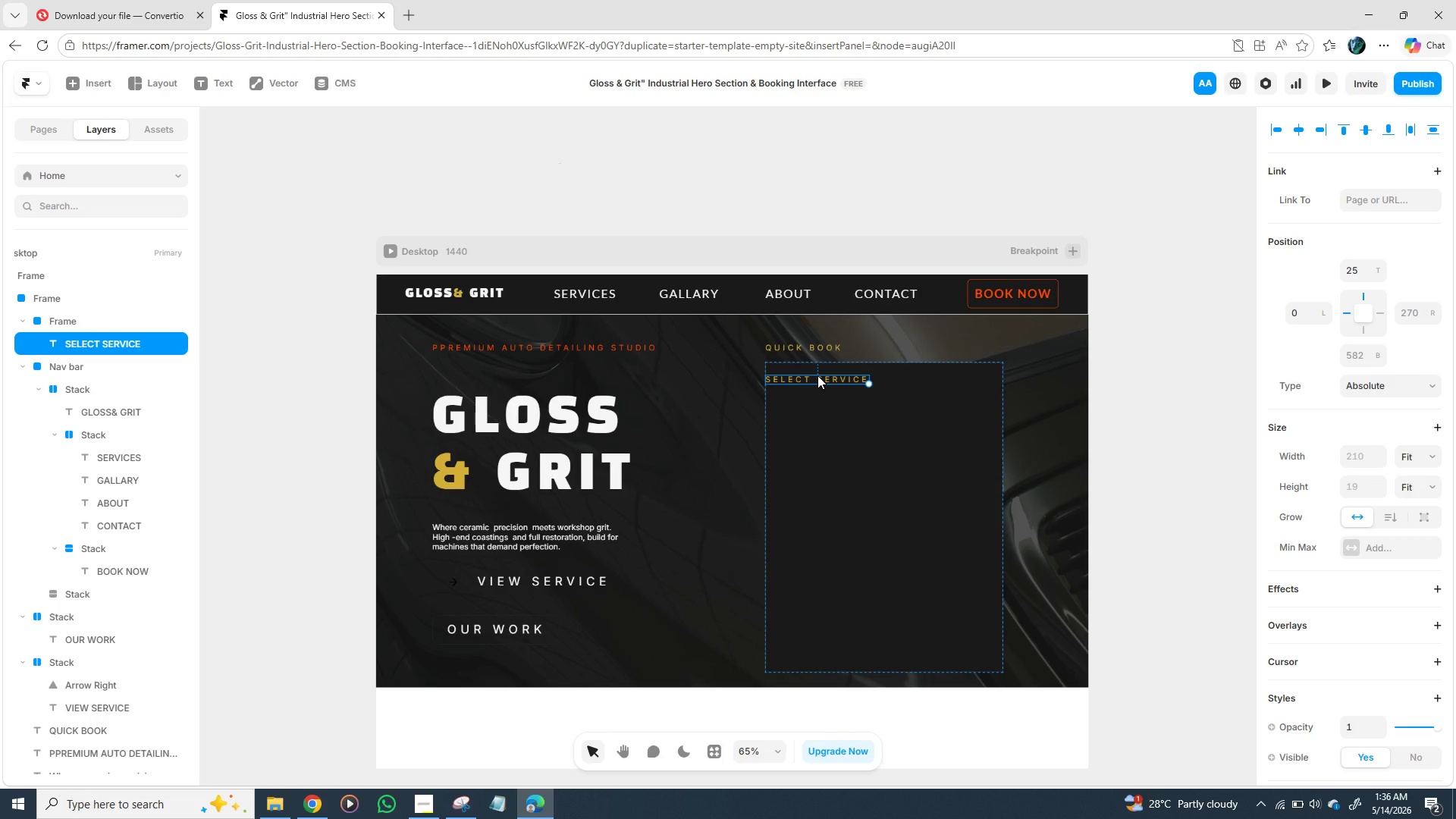 
key(Control+D)
 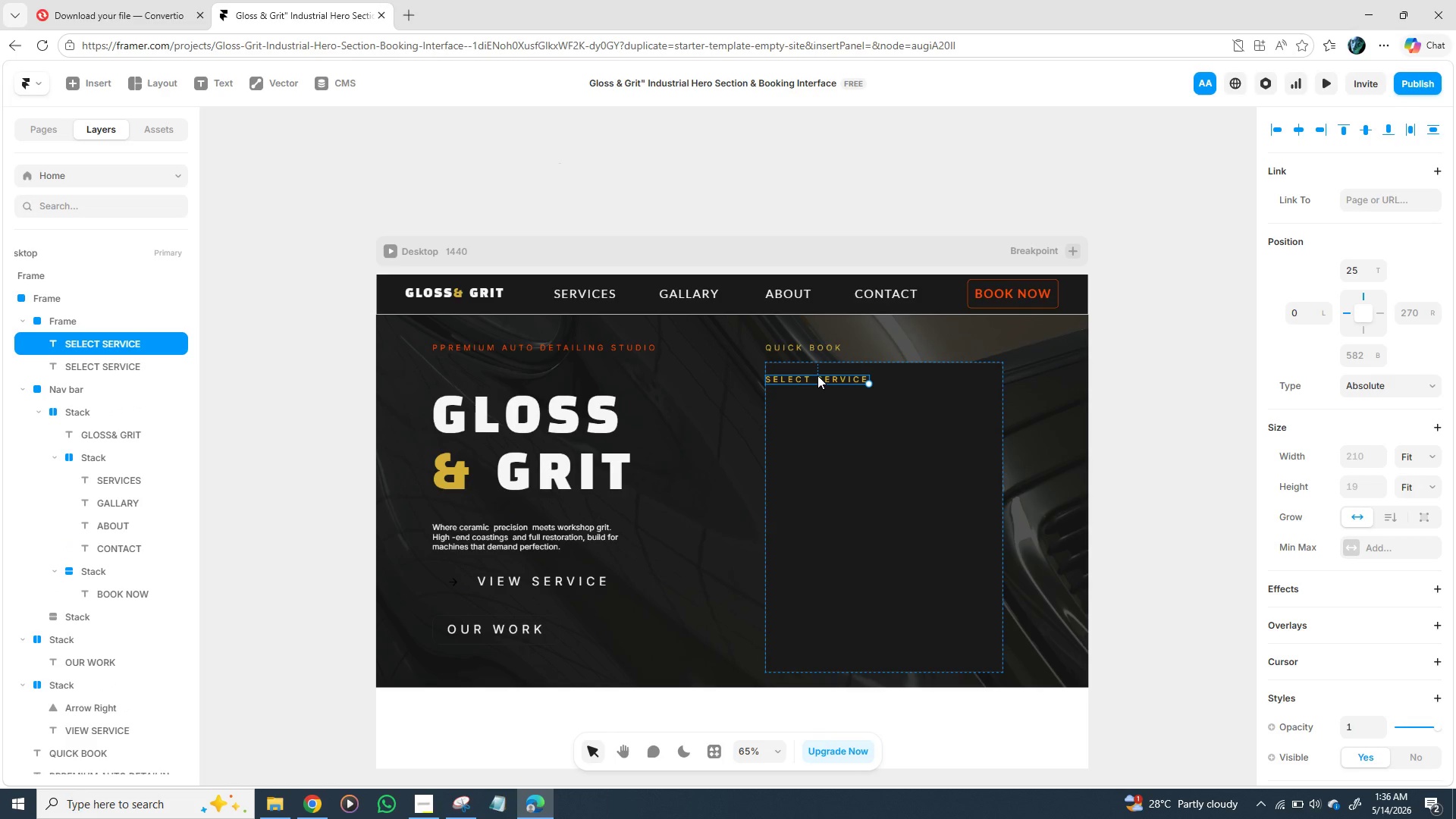 
left_click_drag(start_coordinate=[816, 375], to_coordinate=[817, 403])
 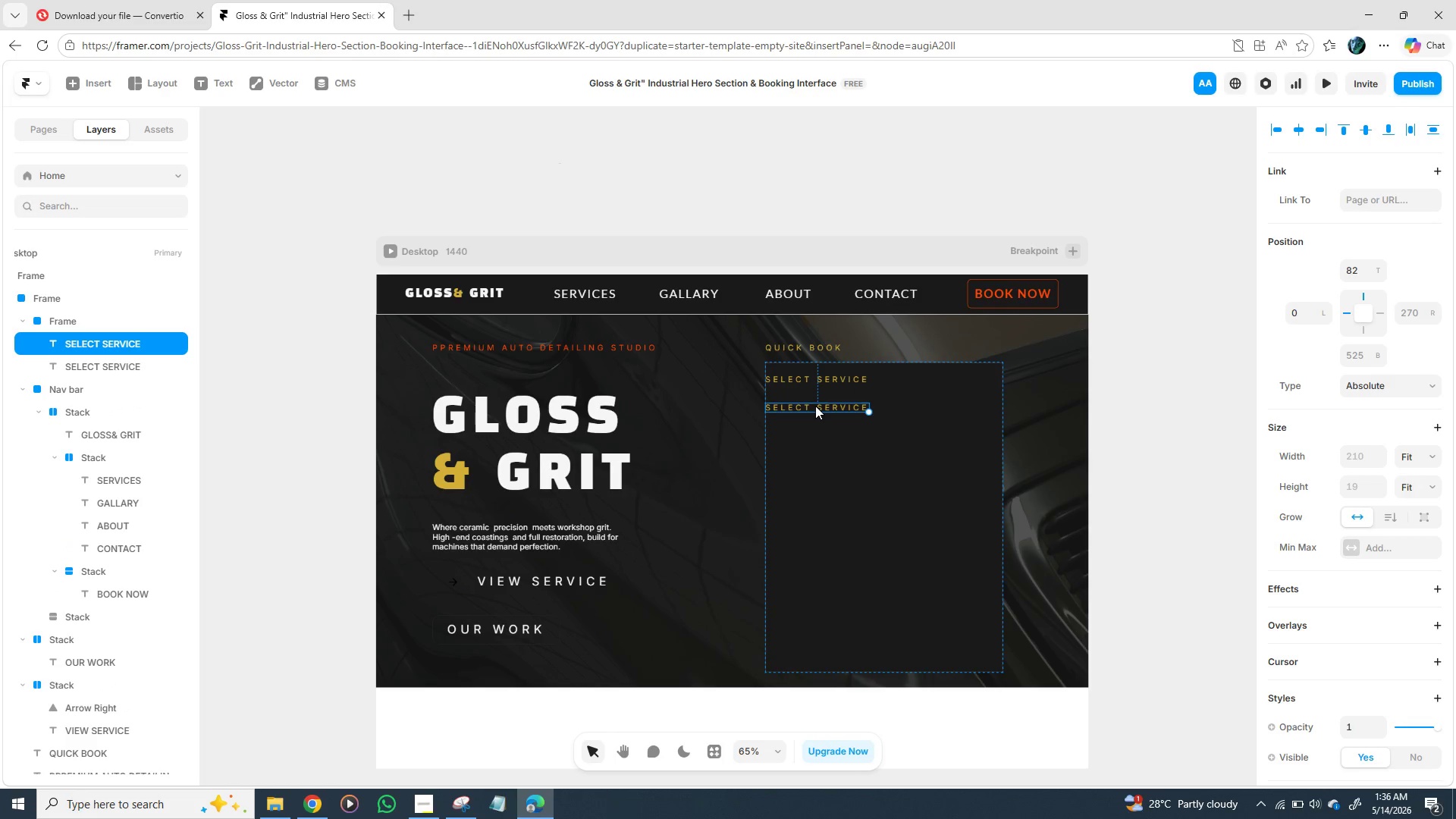 
double_click([815, 406])
 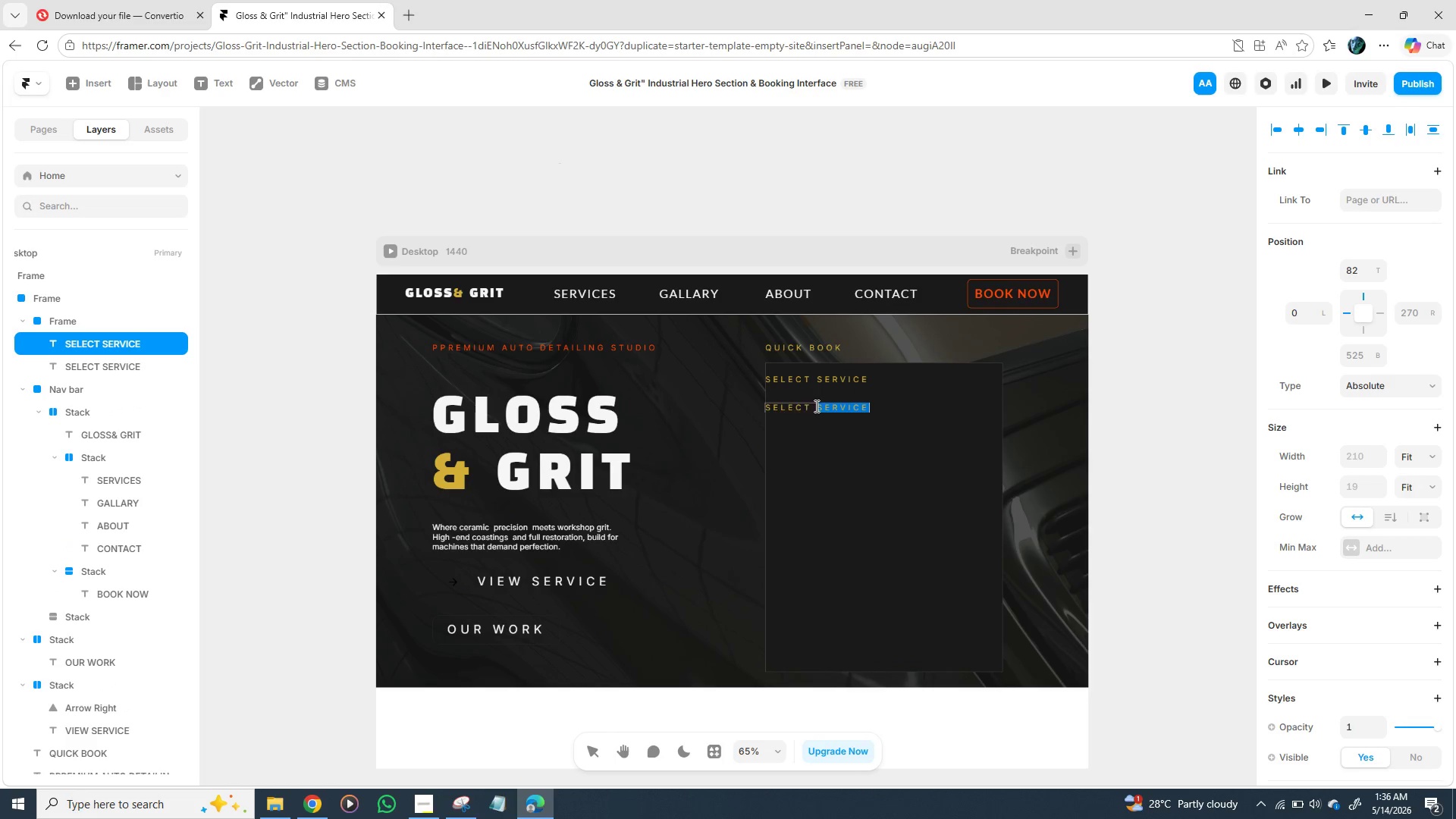 
triple_click([815, 406])
 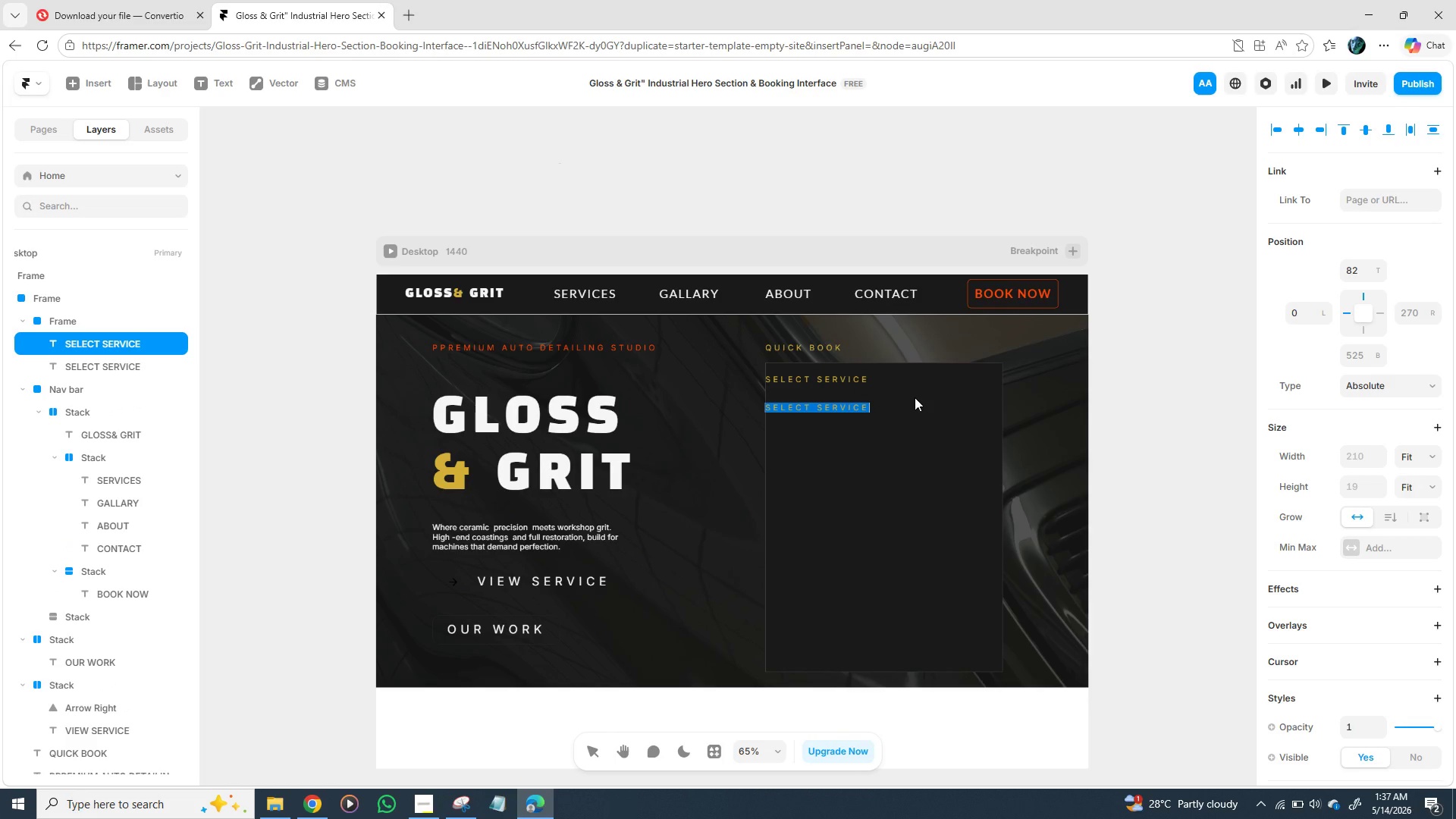 
wait(7.78)
 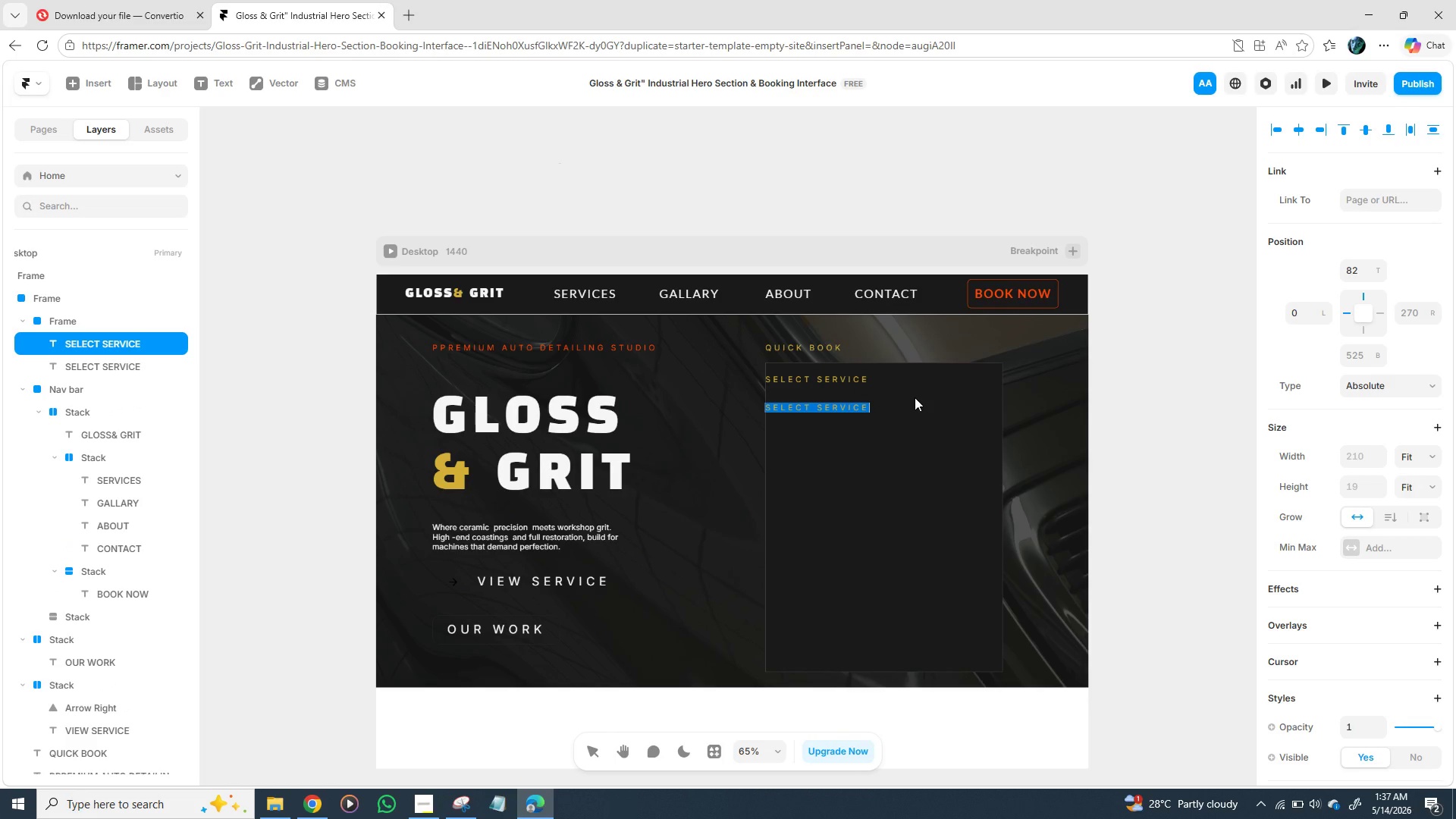 
type(STAGE I PO)
 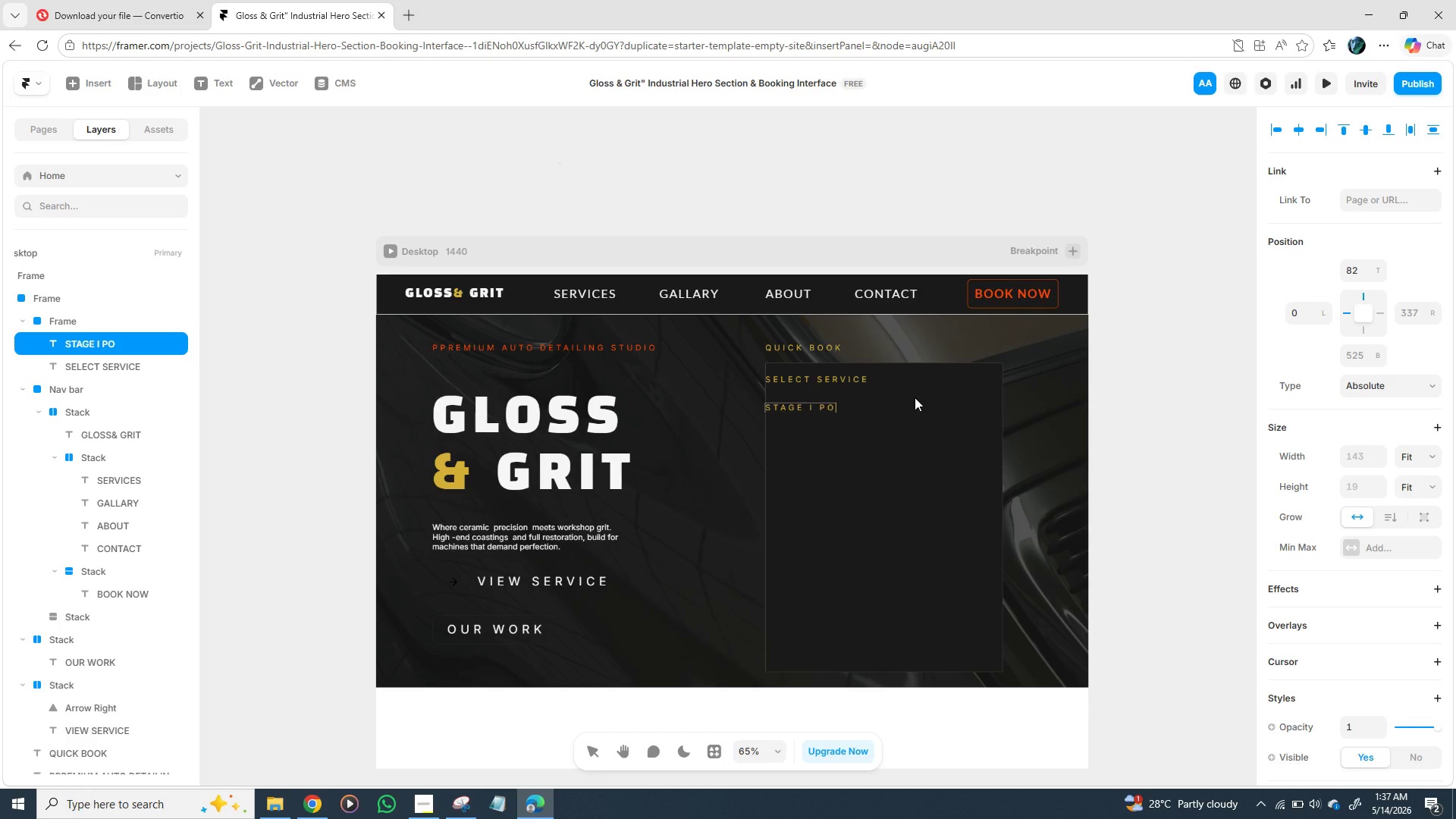 
wait(5.56)
 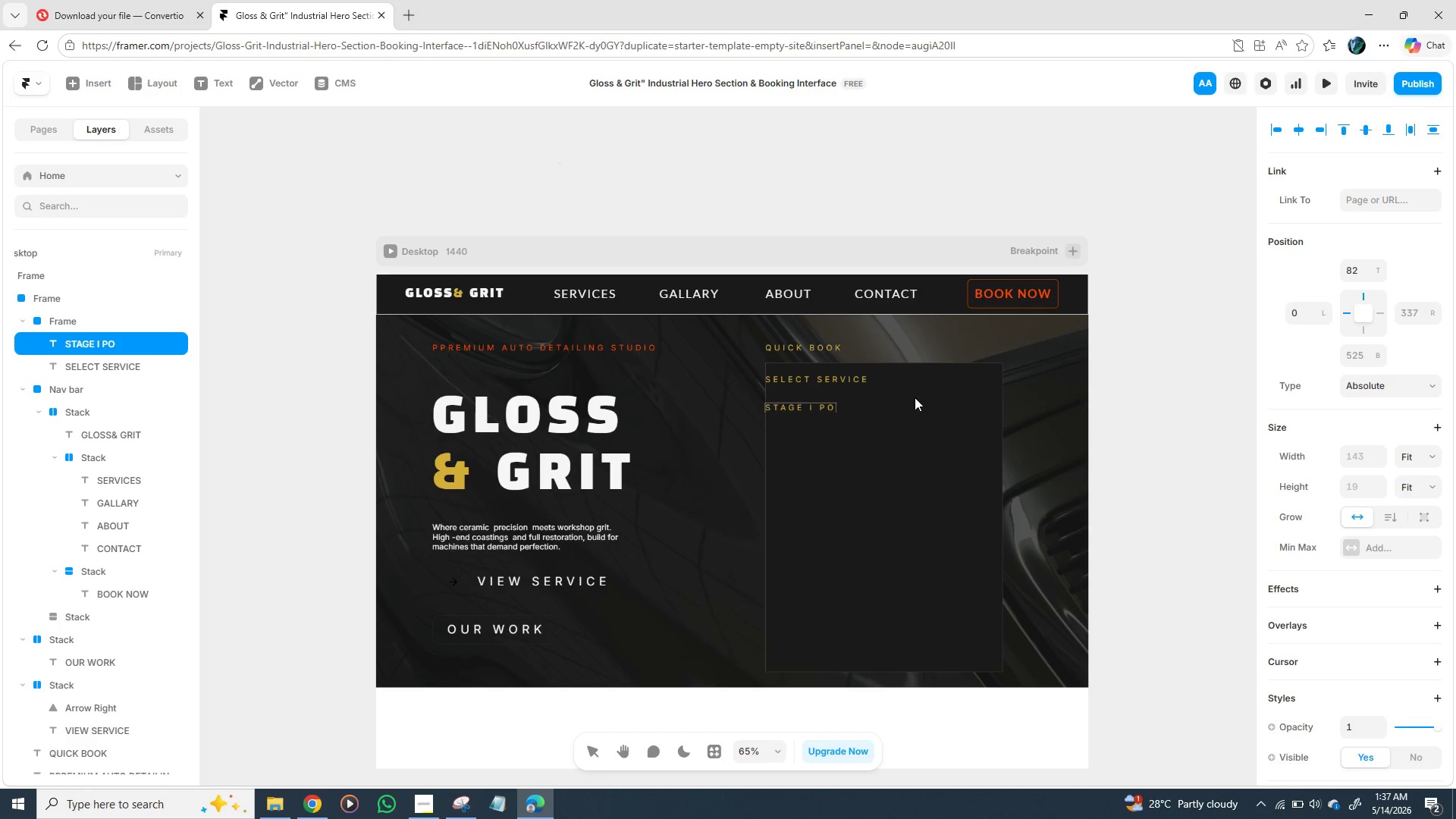 
key(Backspace)
key(Backspace)
key(Backspace)
key(Backspace)
type(1 POLISH)
 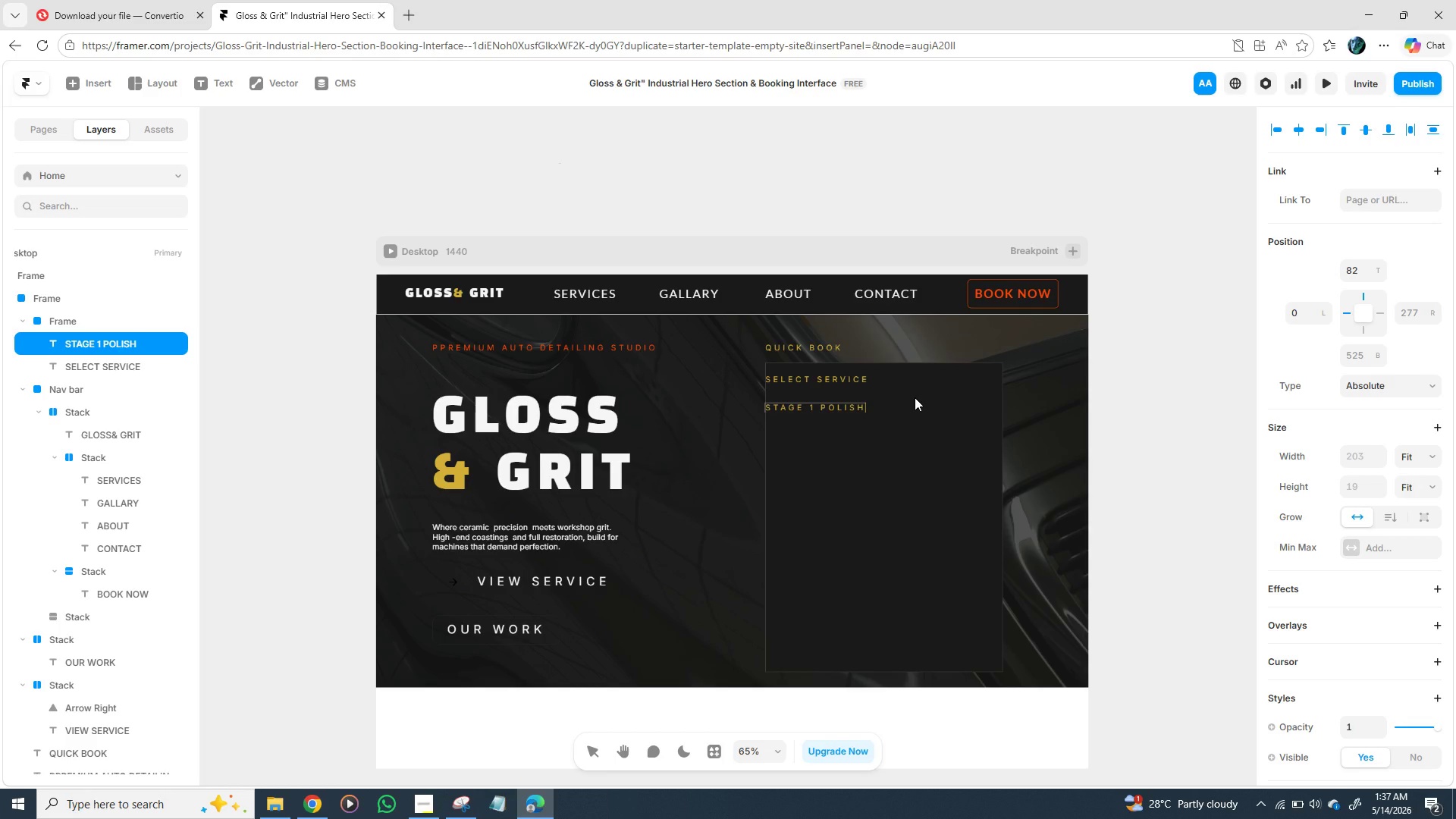 
left_click_drag(start_coordinate=[918, 432], to_coordinate=[921, 432])
 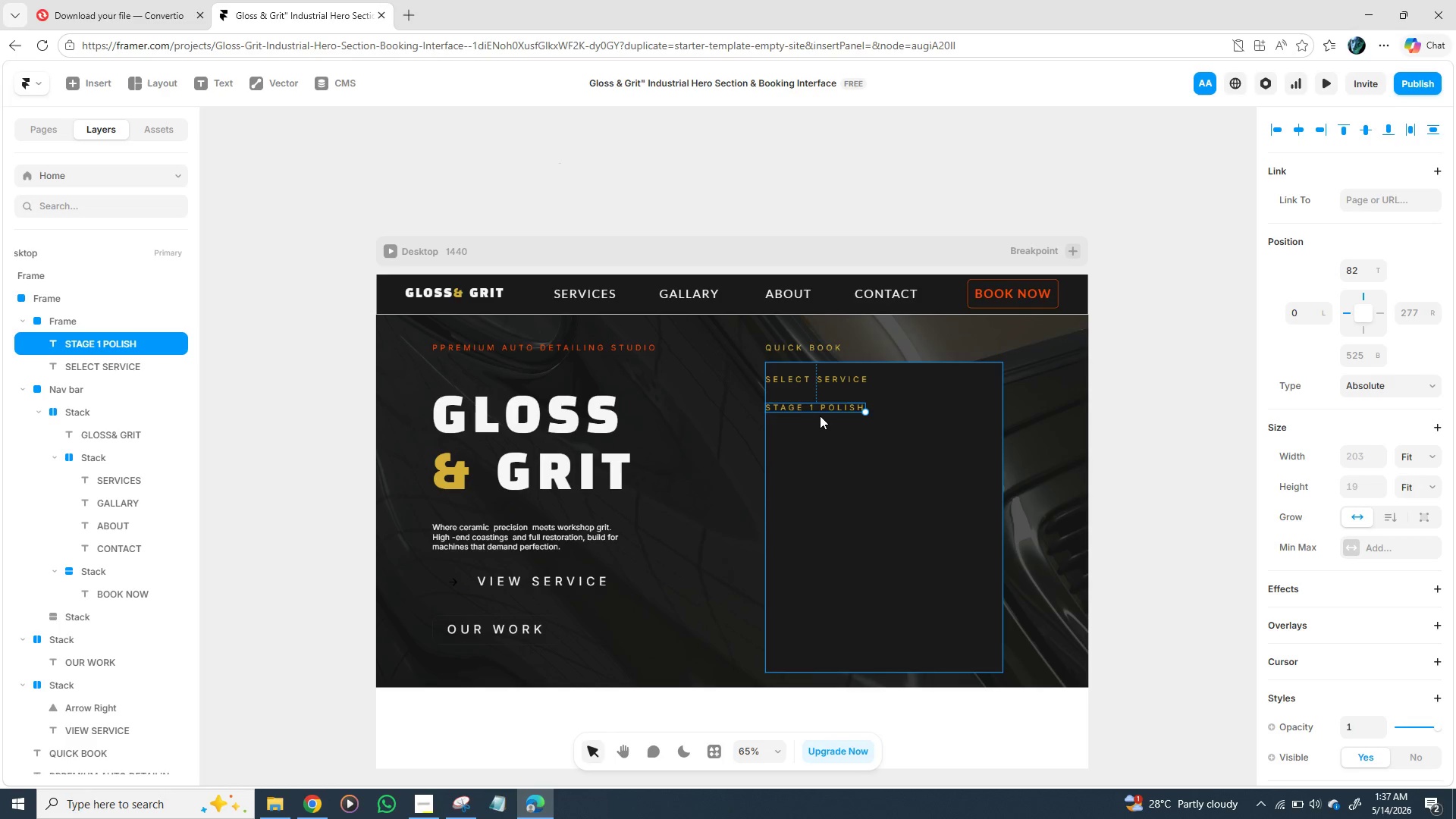 
left_click([833, 444])
 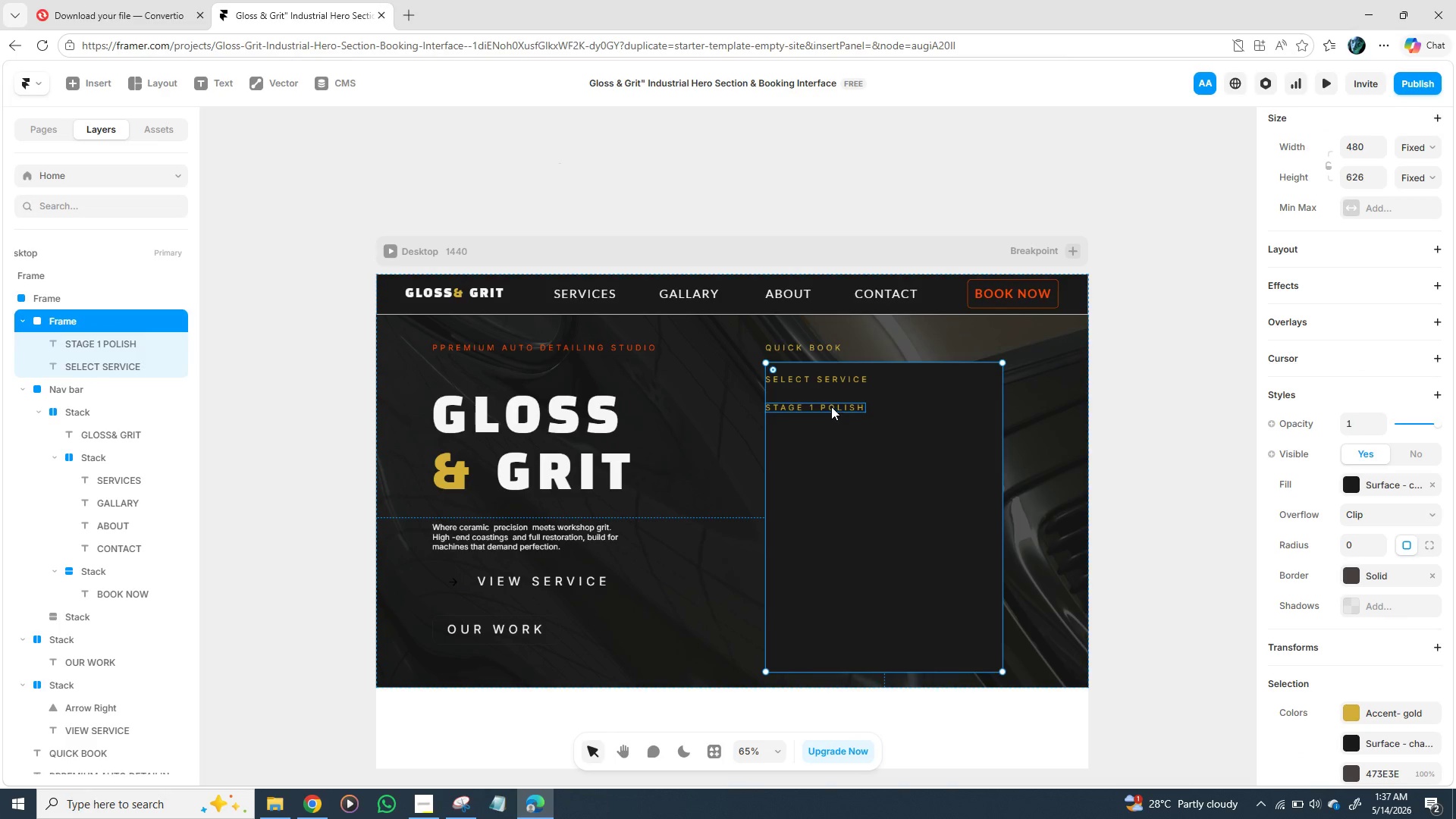 
left_click([831, 406])
 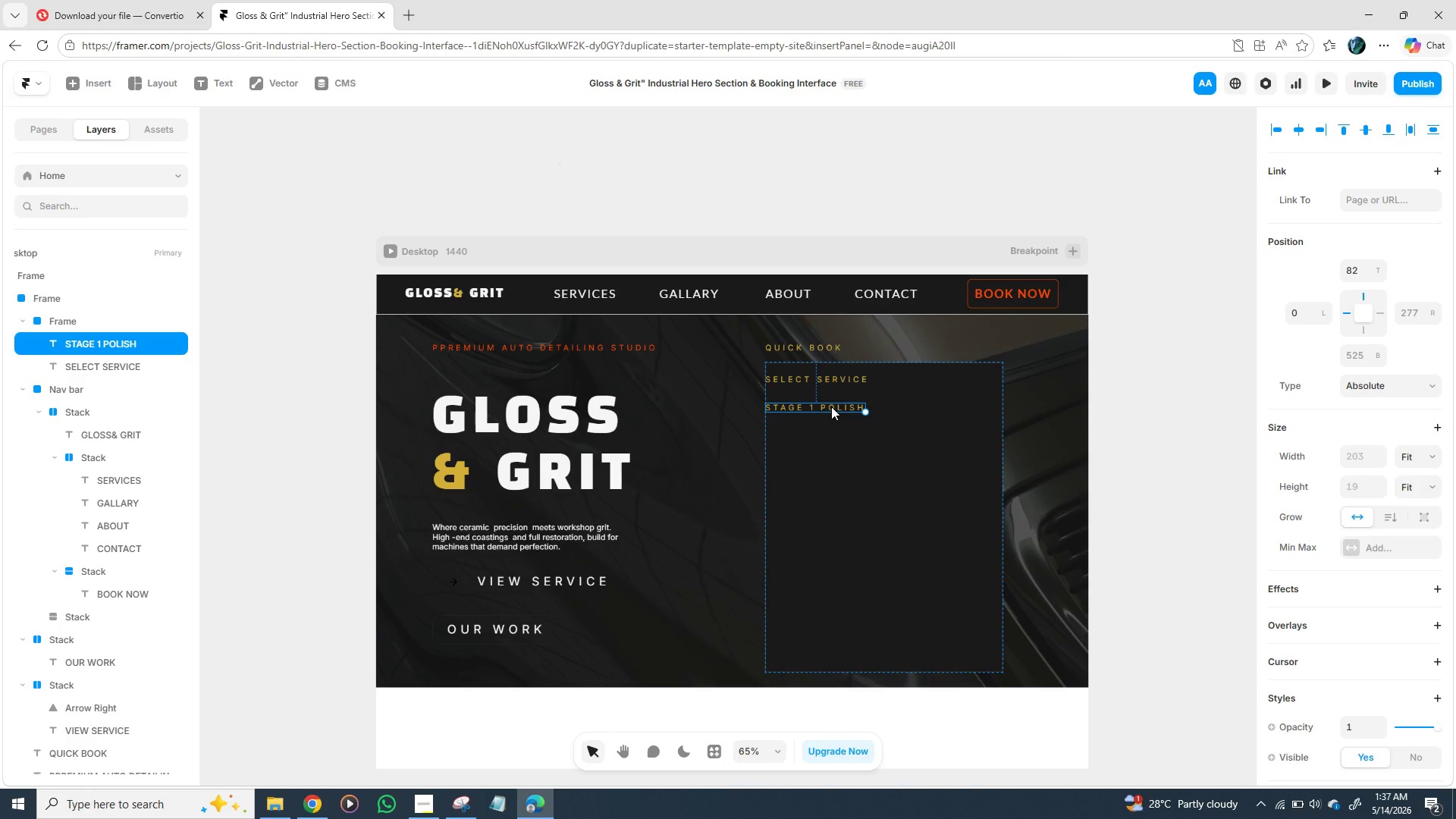 
right_click([831, 406])
 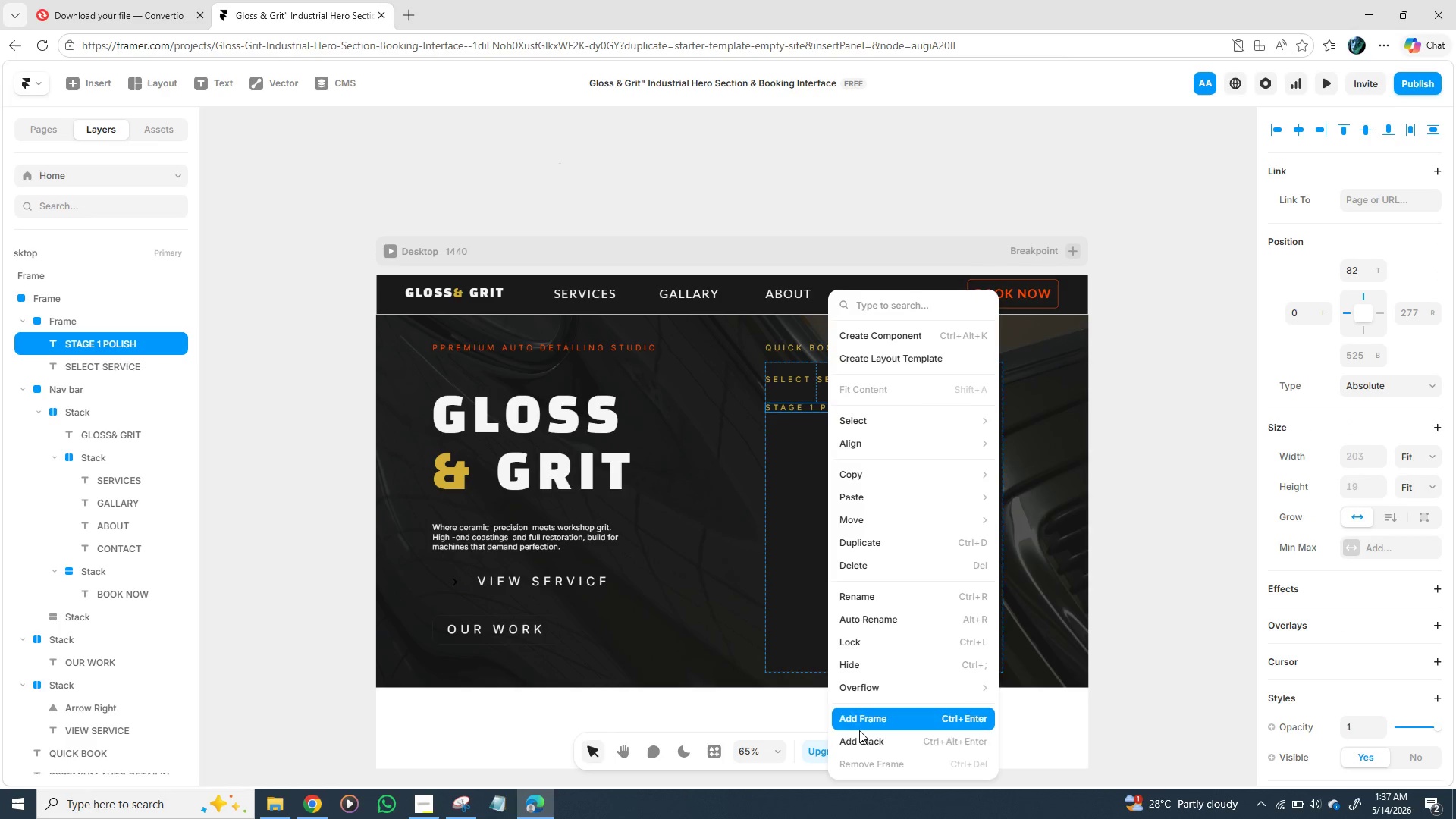 
left_click([859, 733])
 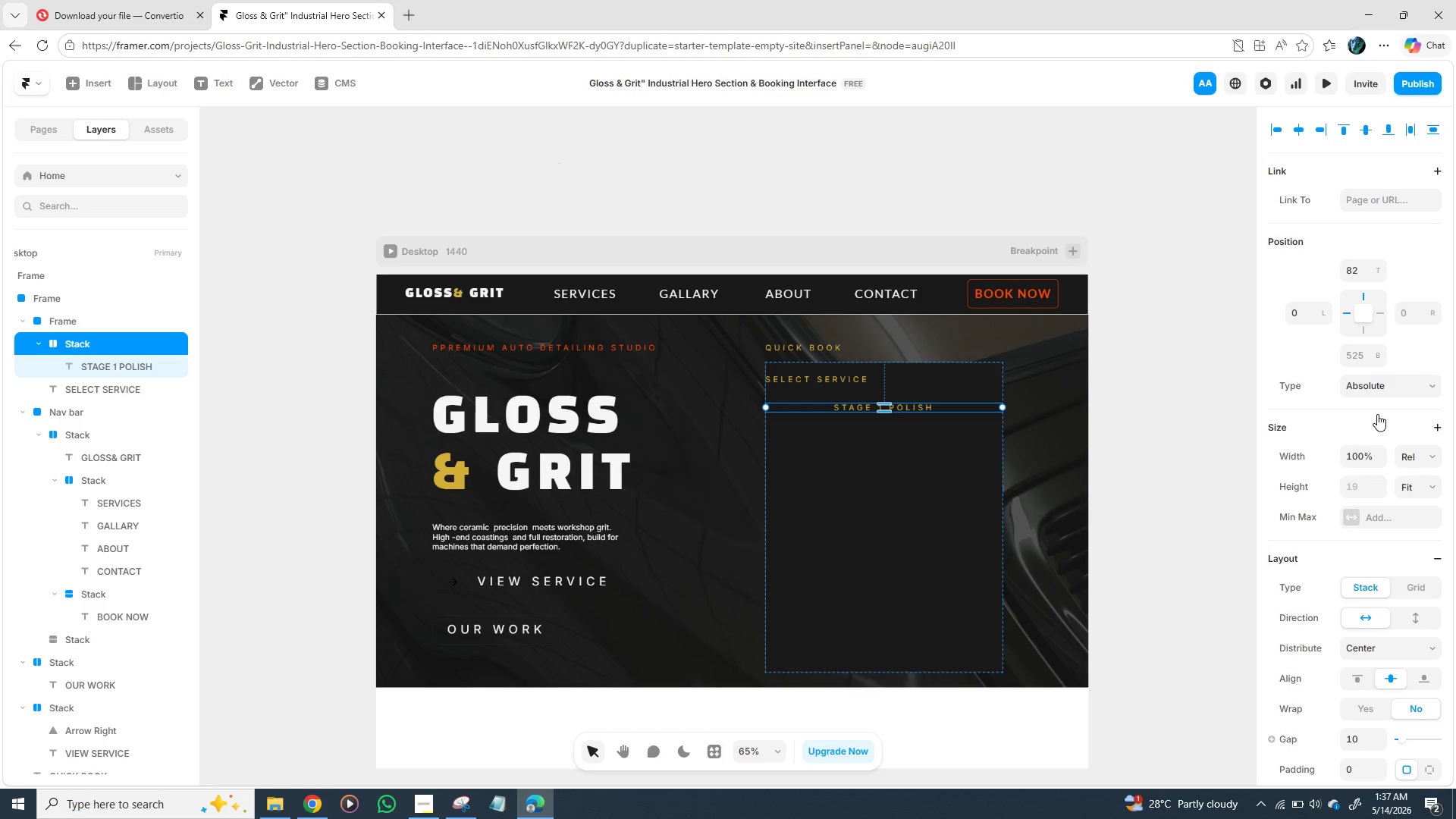 
left_click([1428, 457])
 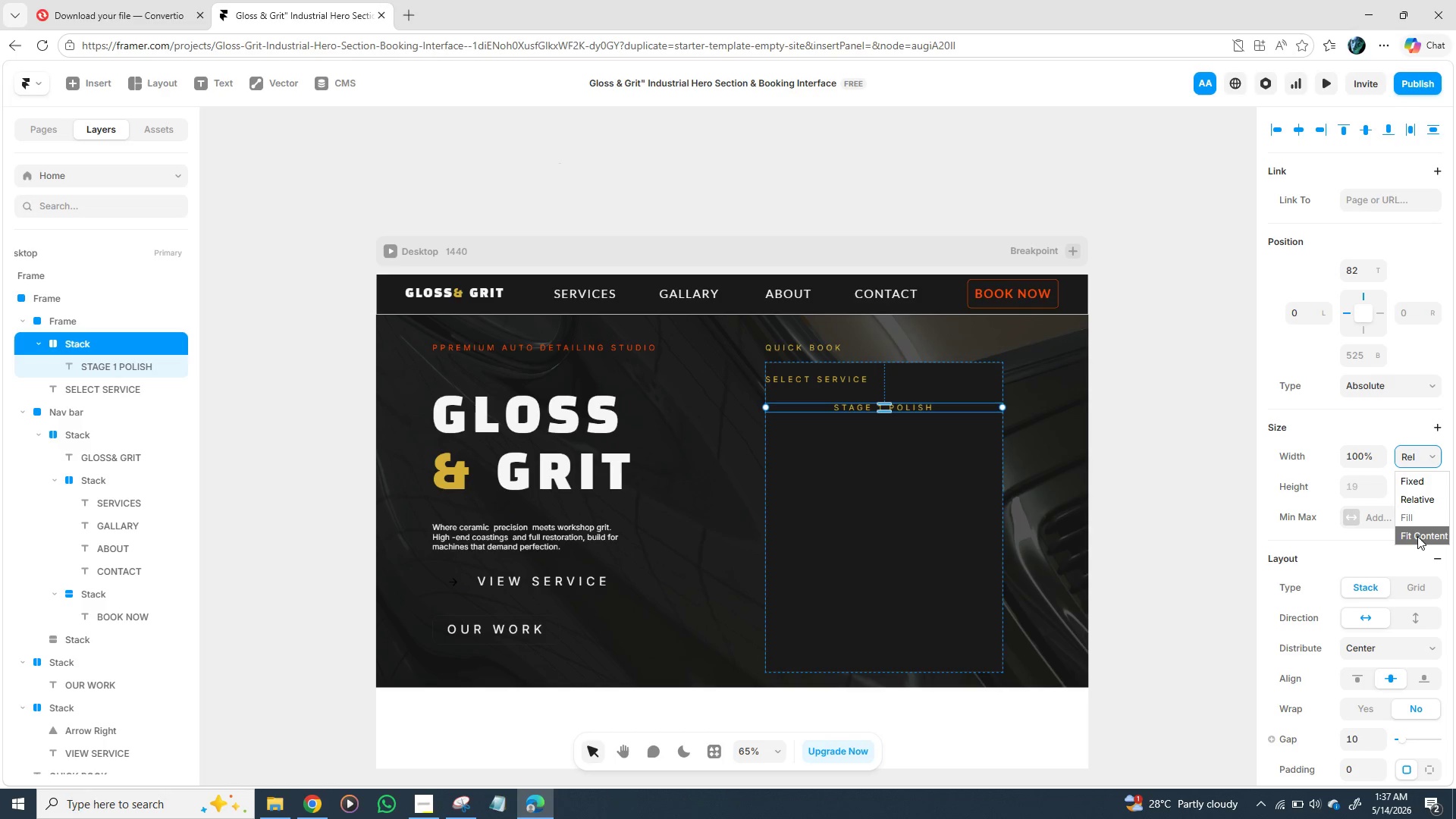 
left_click([1417, 536])
 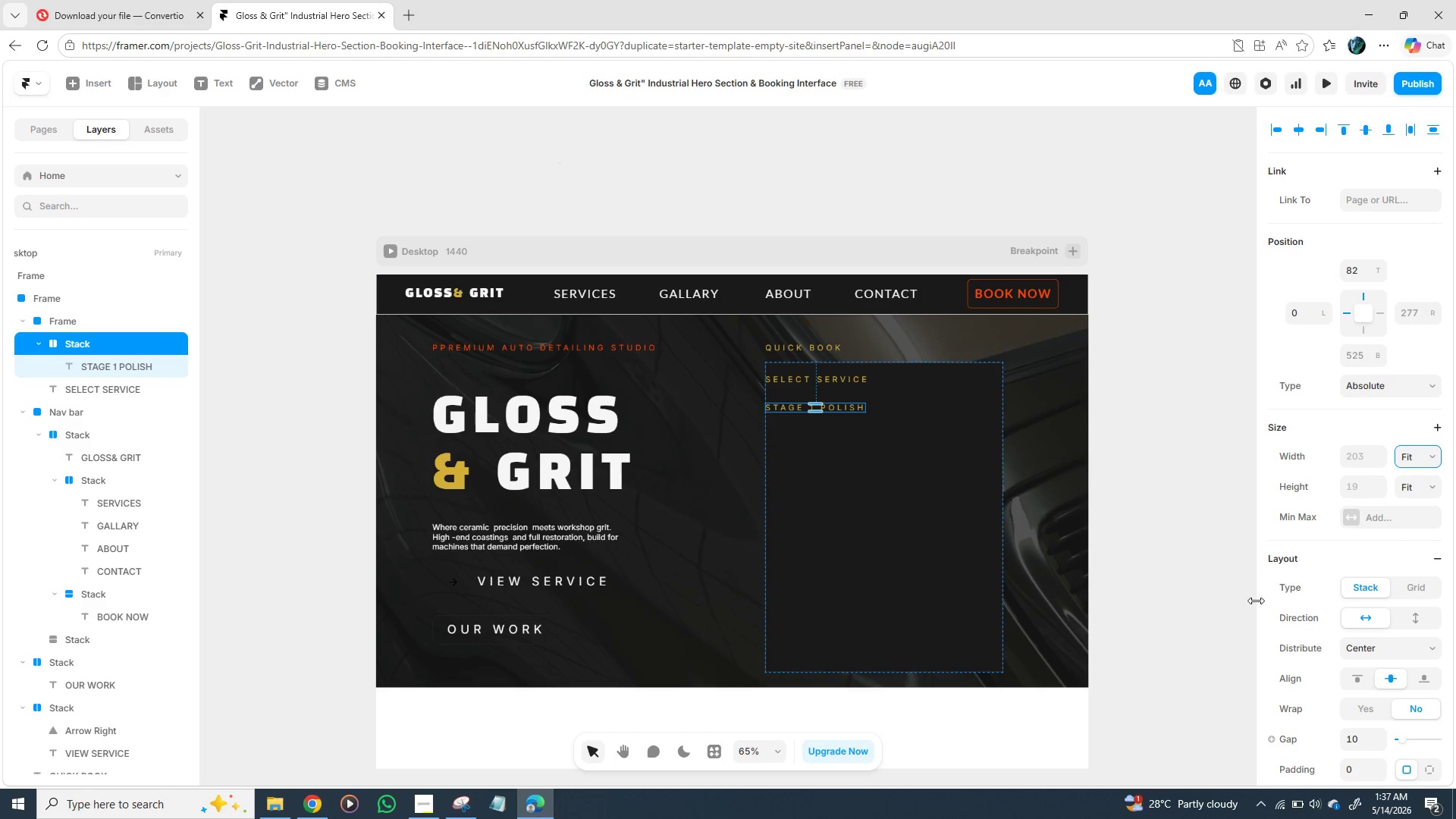 
wait(7.89)
 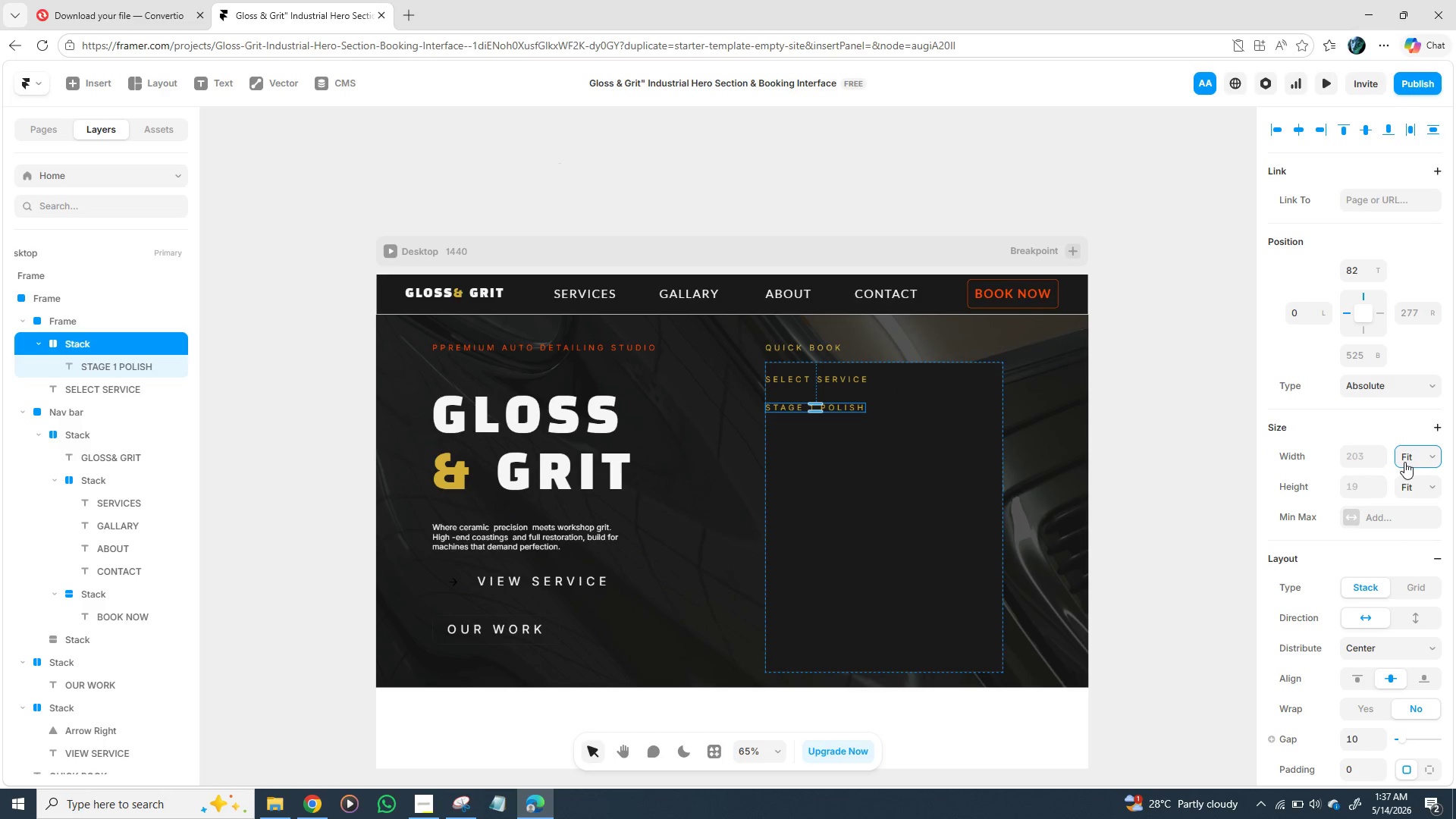 
scroll: coordinate [1329, 624], scroll_direction: down, amount: 1.0
 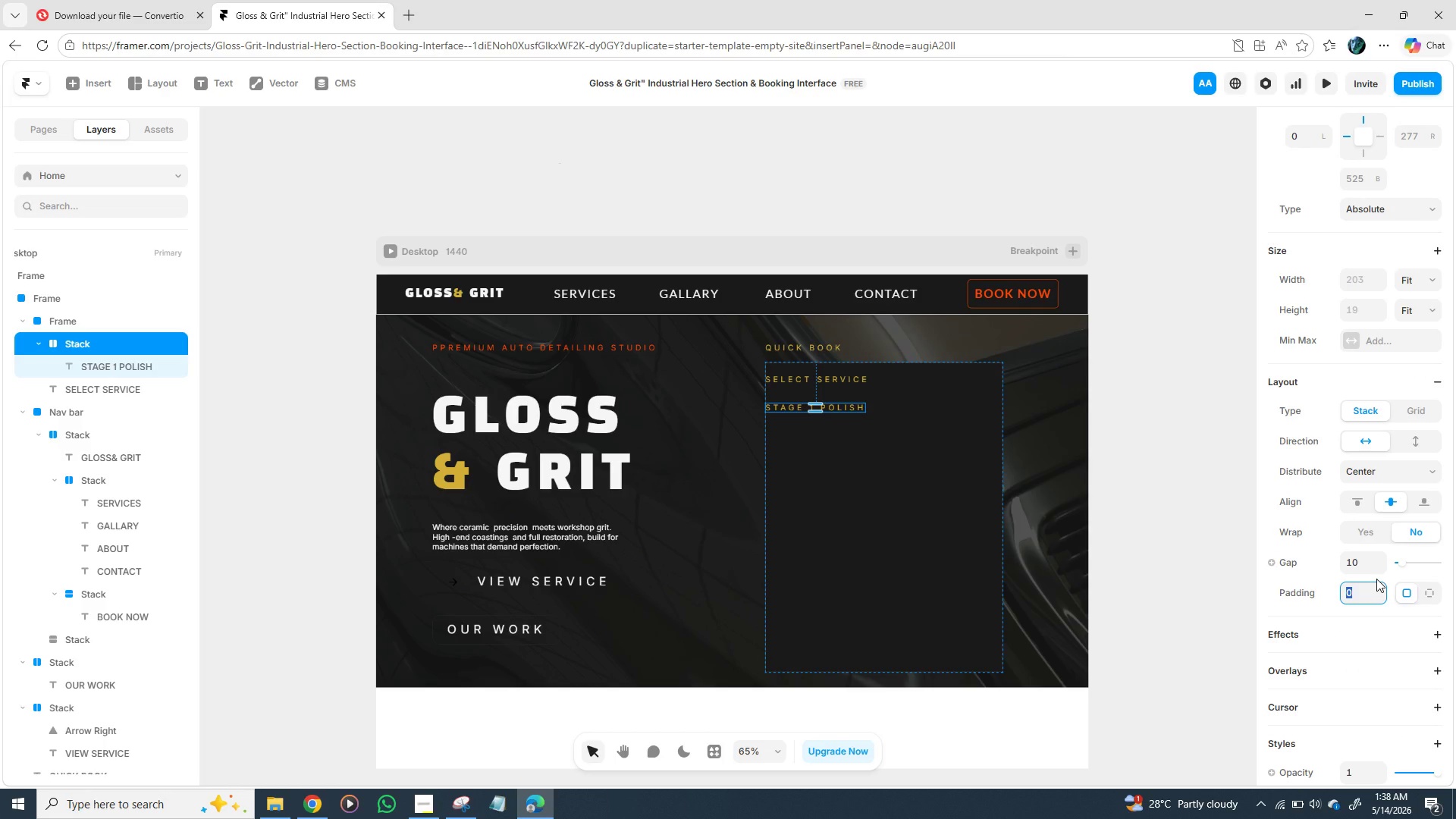 
wait(7.04)
 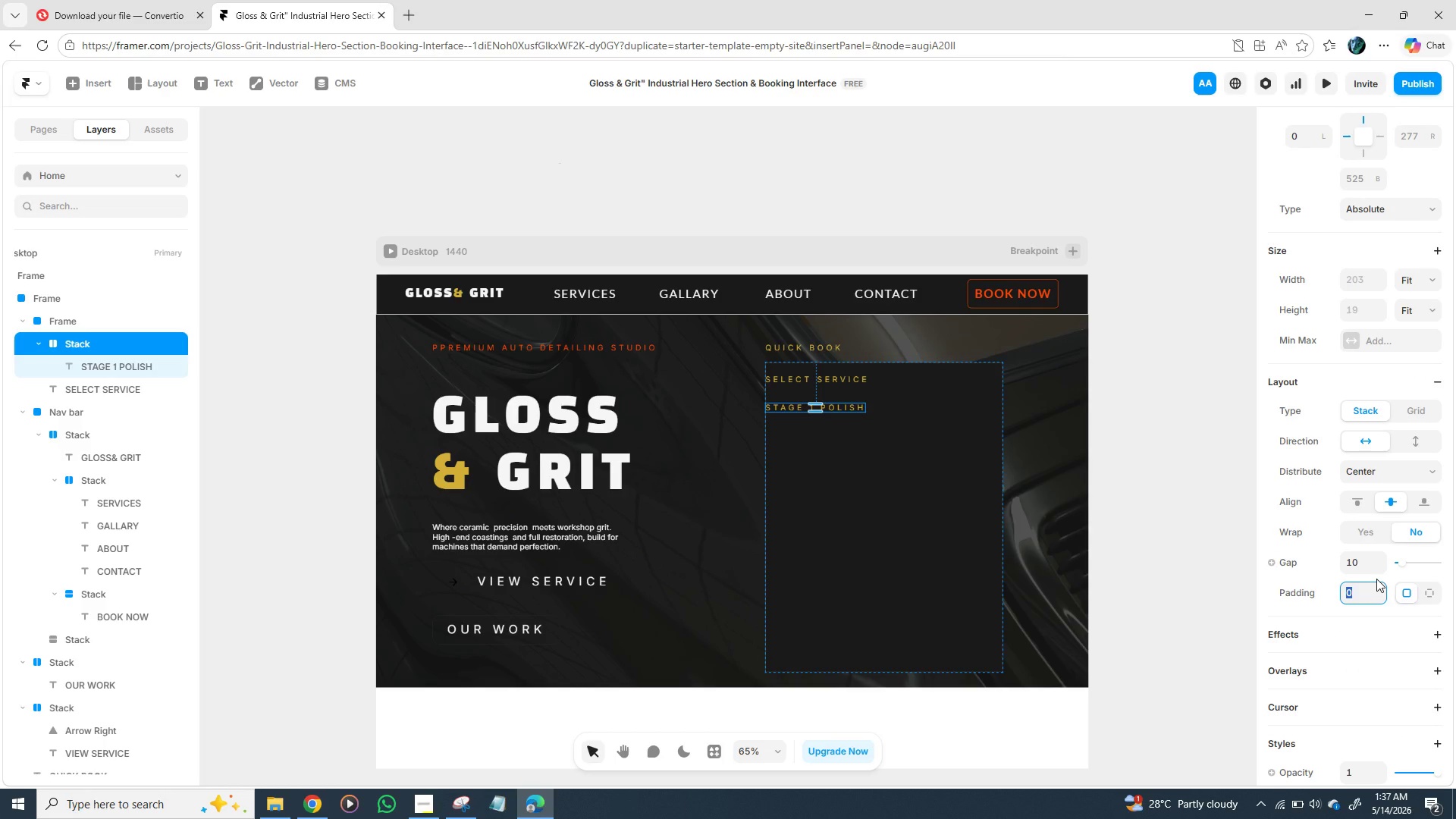 
type(10)
 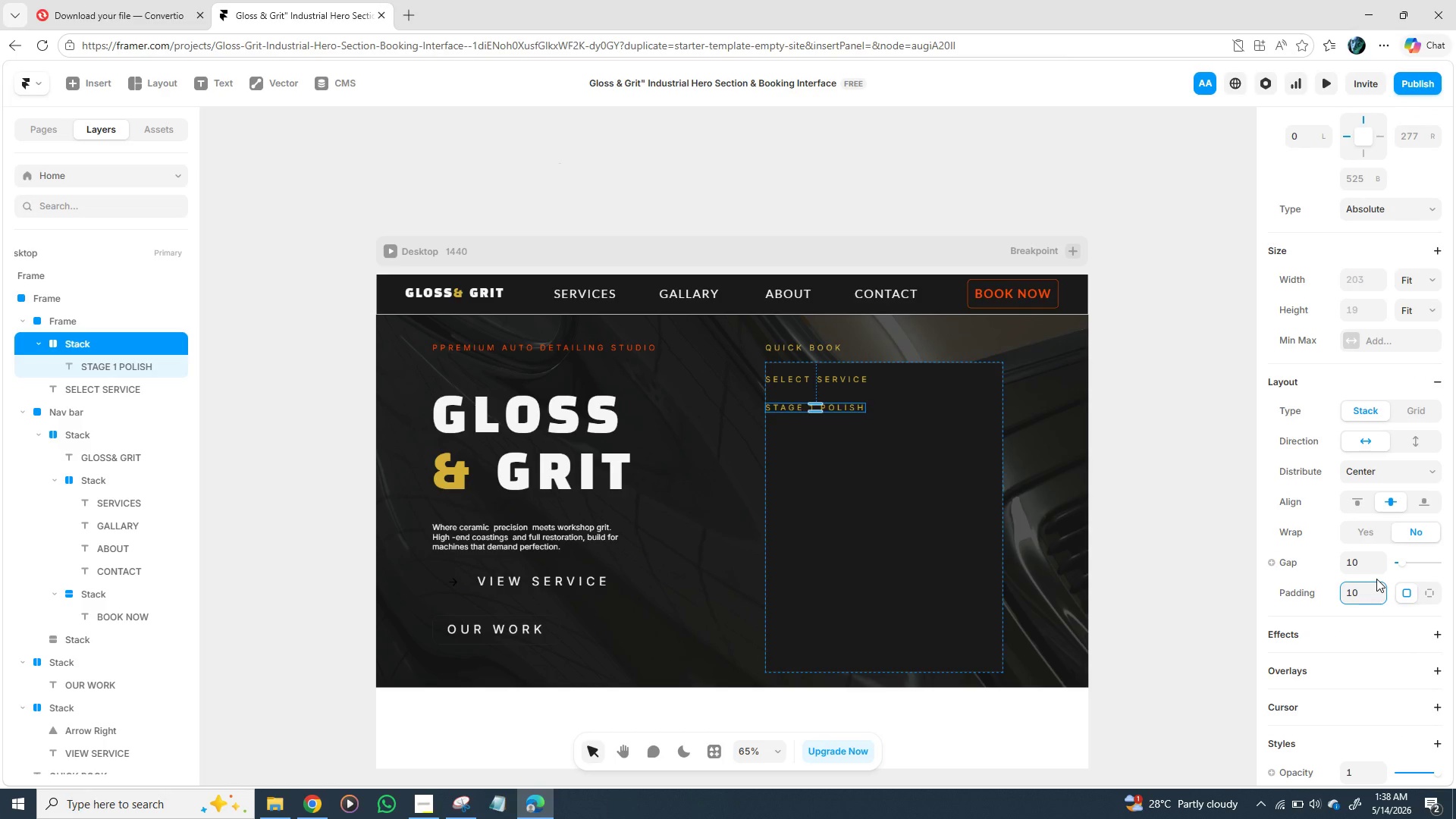 
key(Enter)
 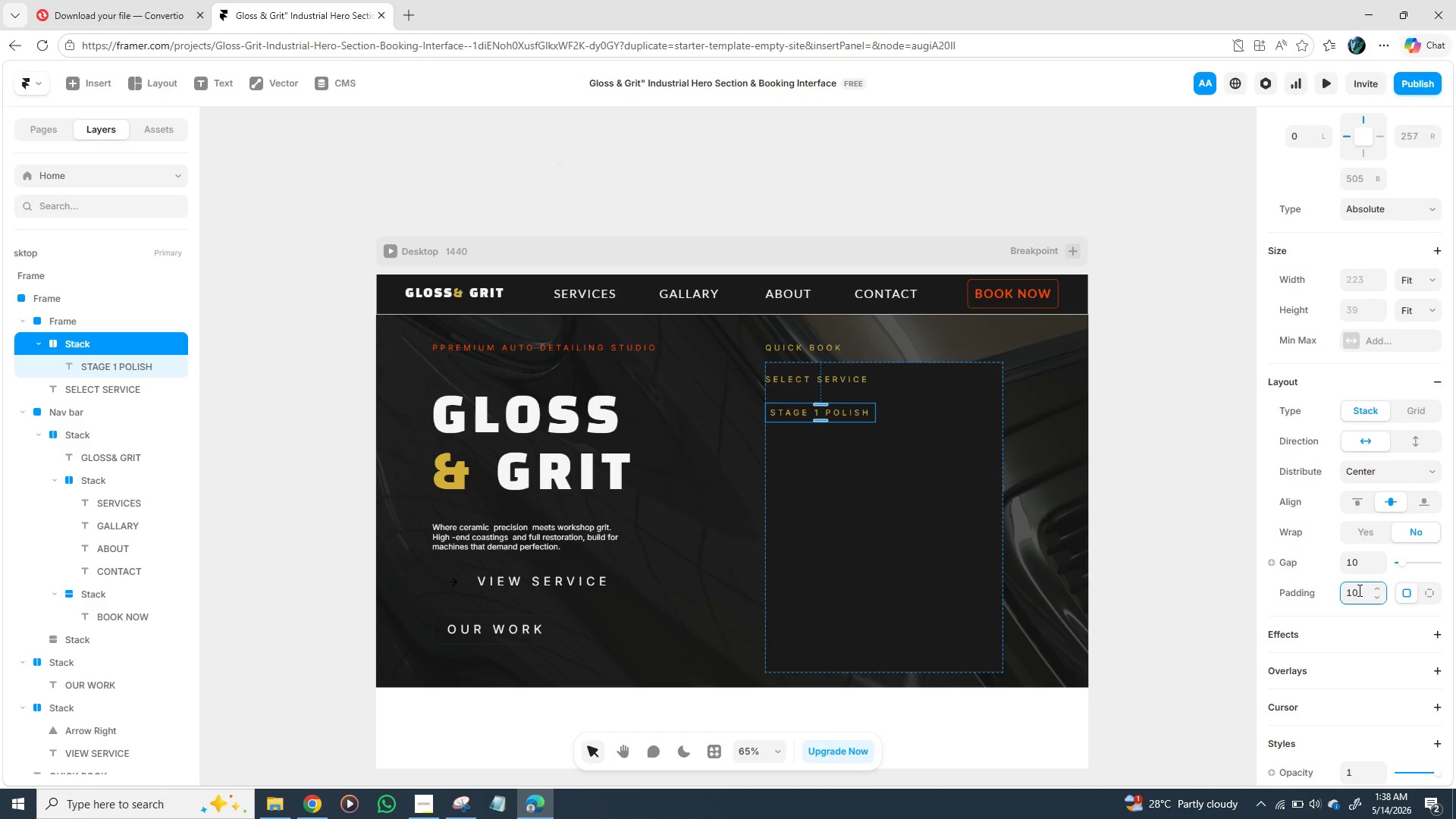 
wait(5.03)
 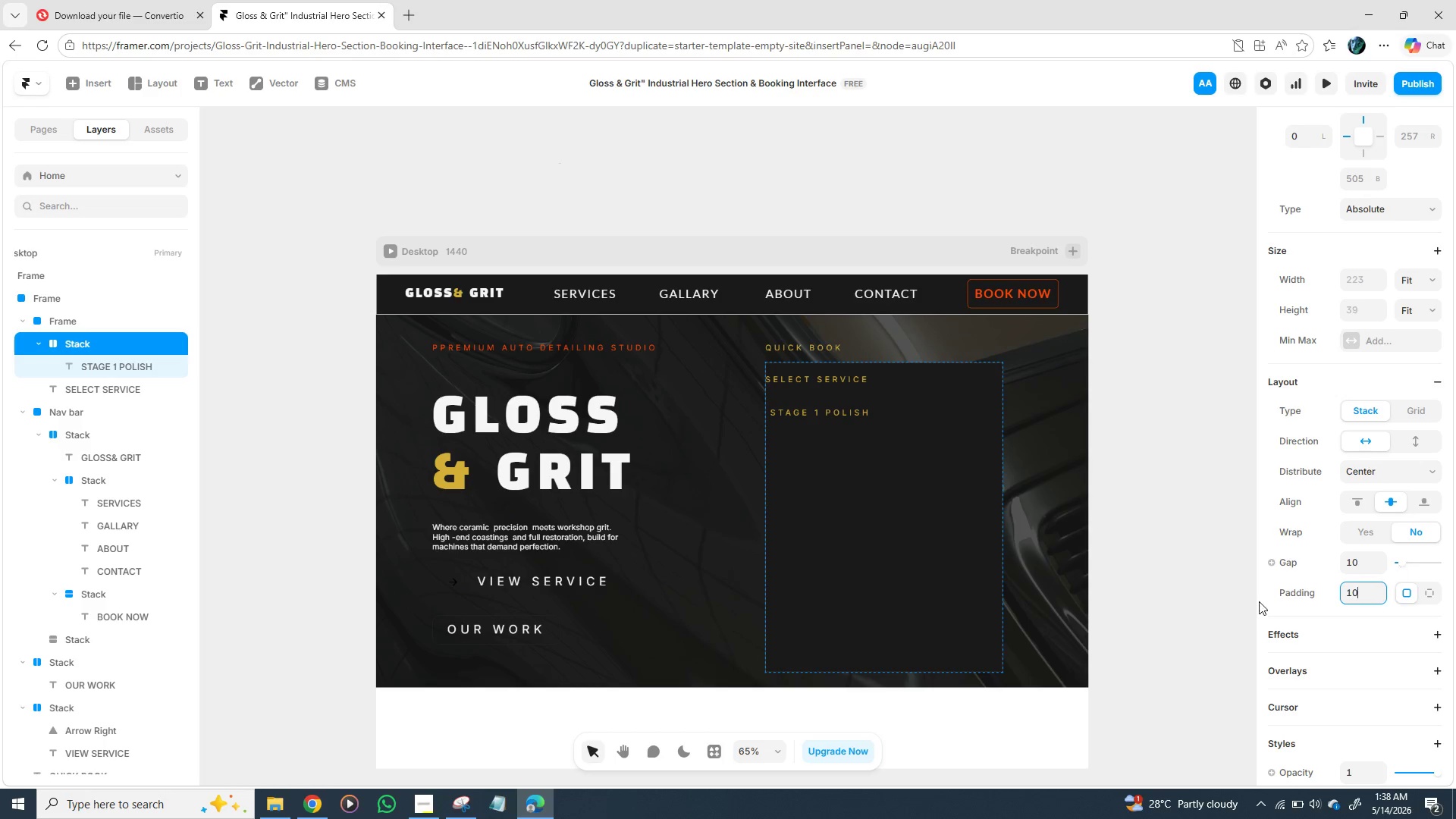 
double_click([1357, 595])
 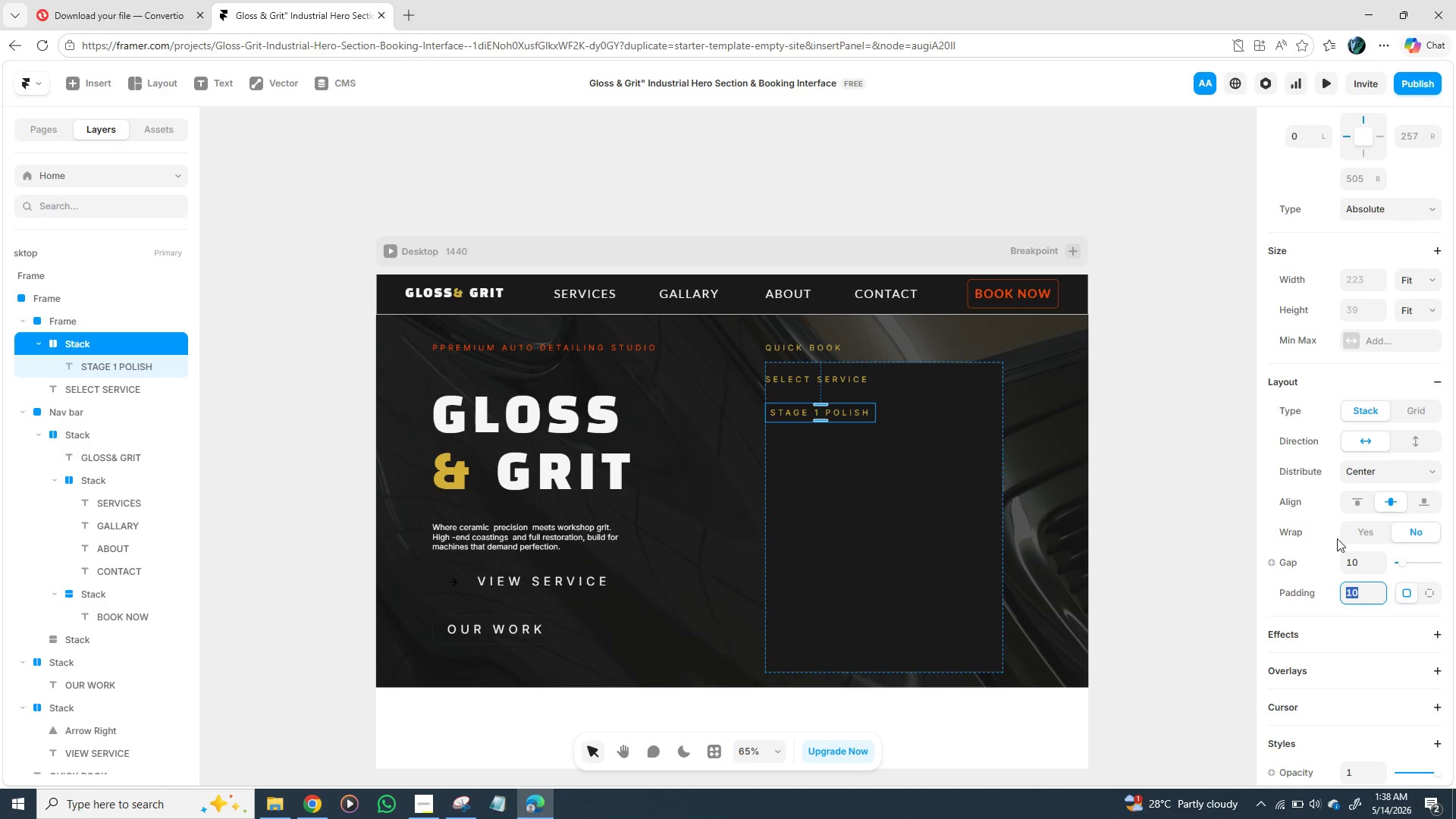 
type(13)
 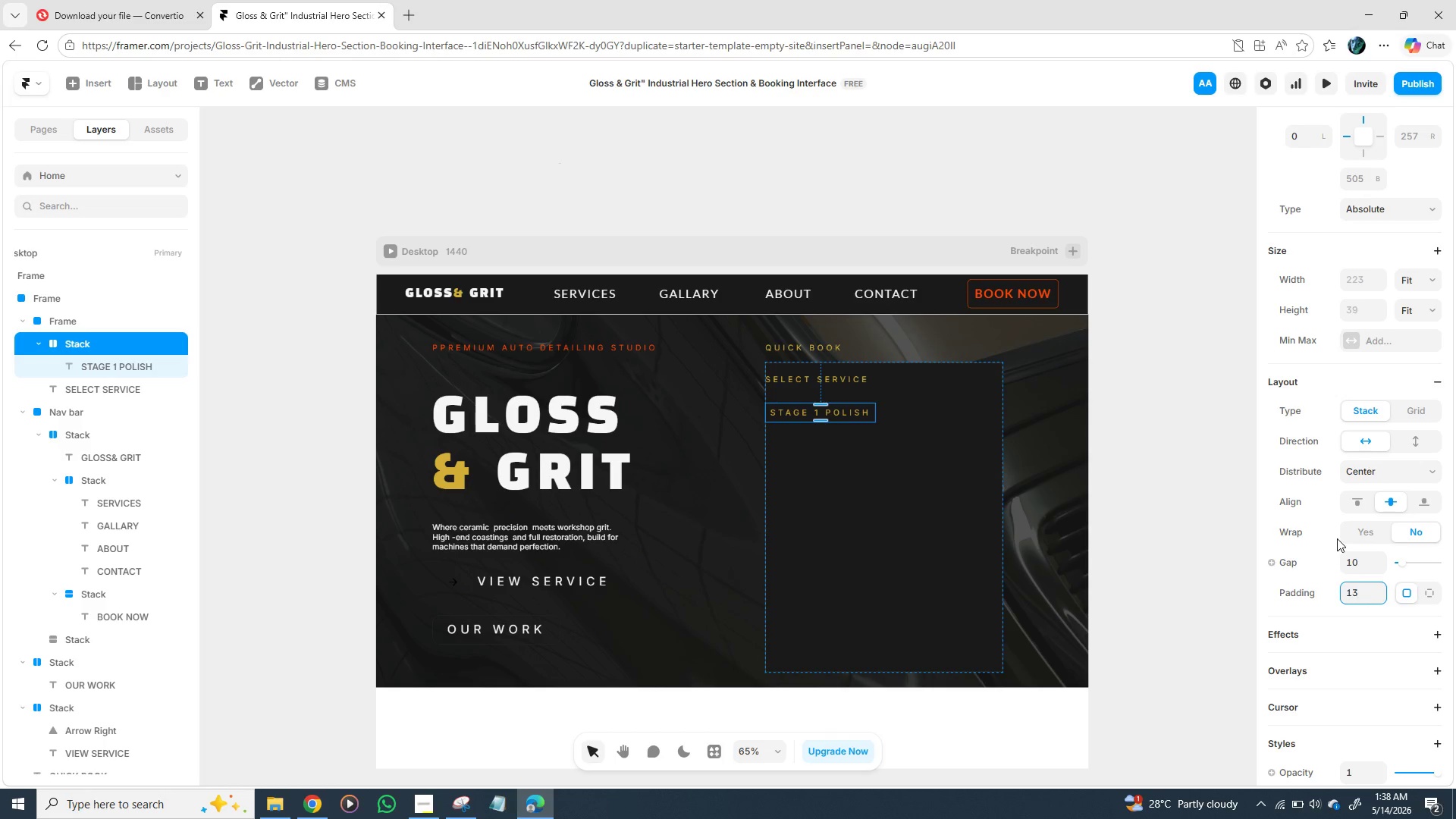 
key(Enter)
 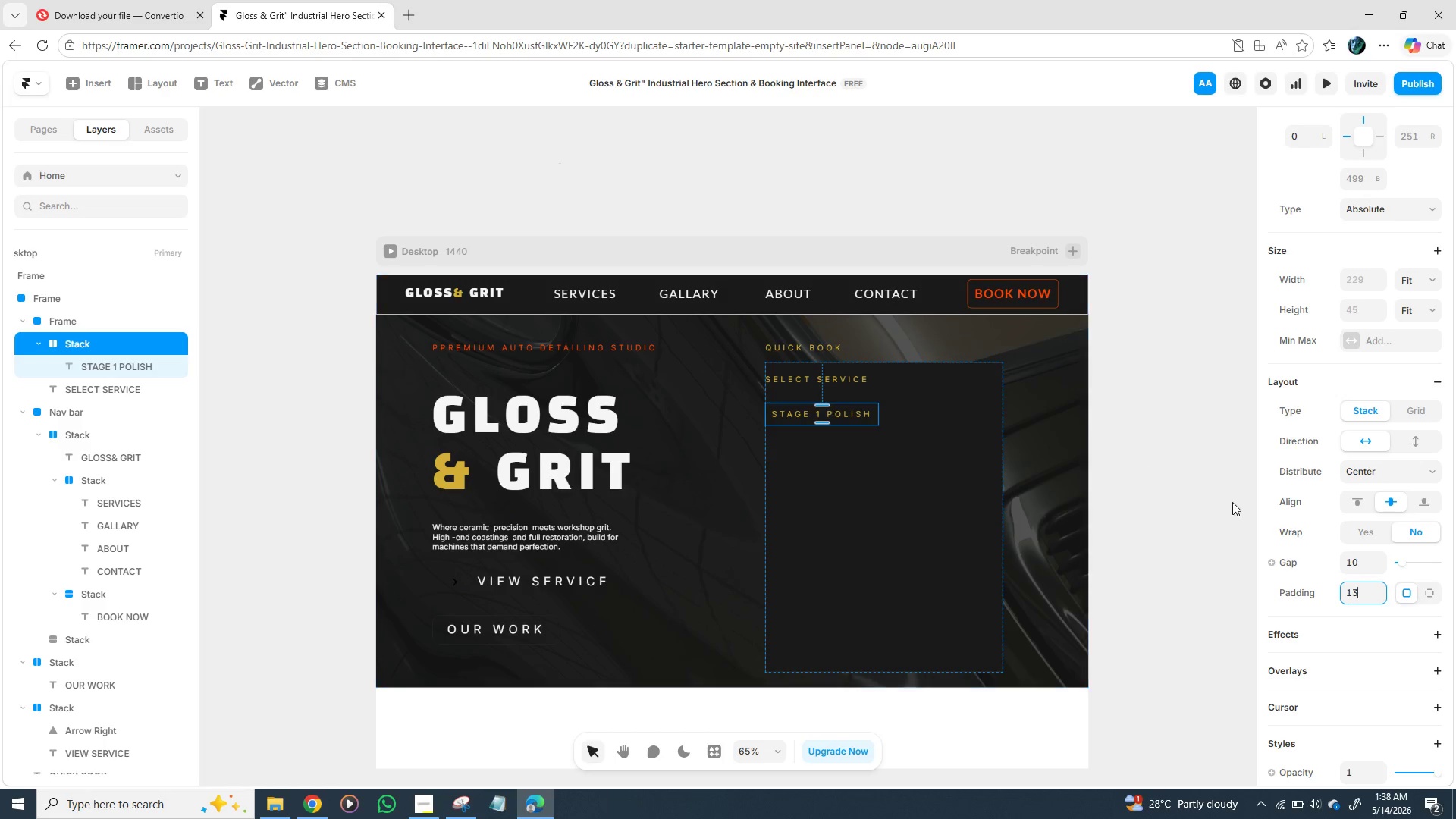 
wait(8.42)
 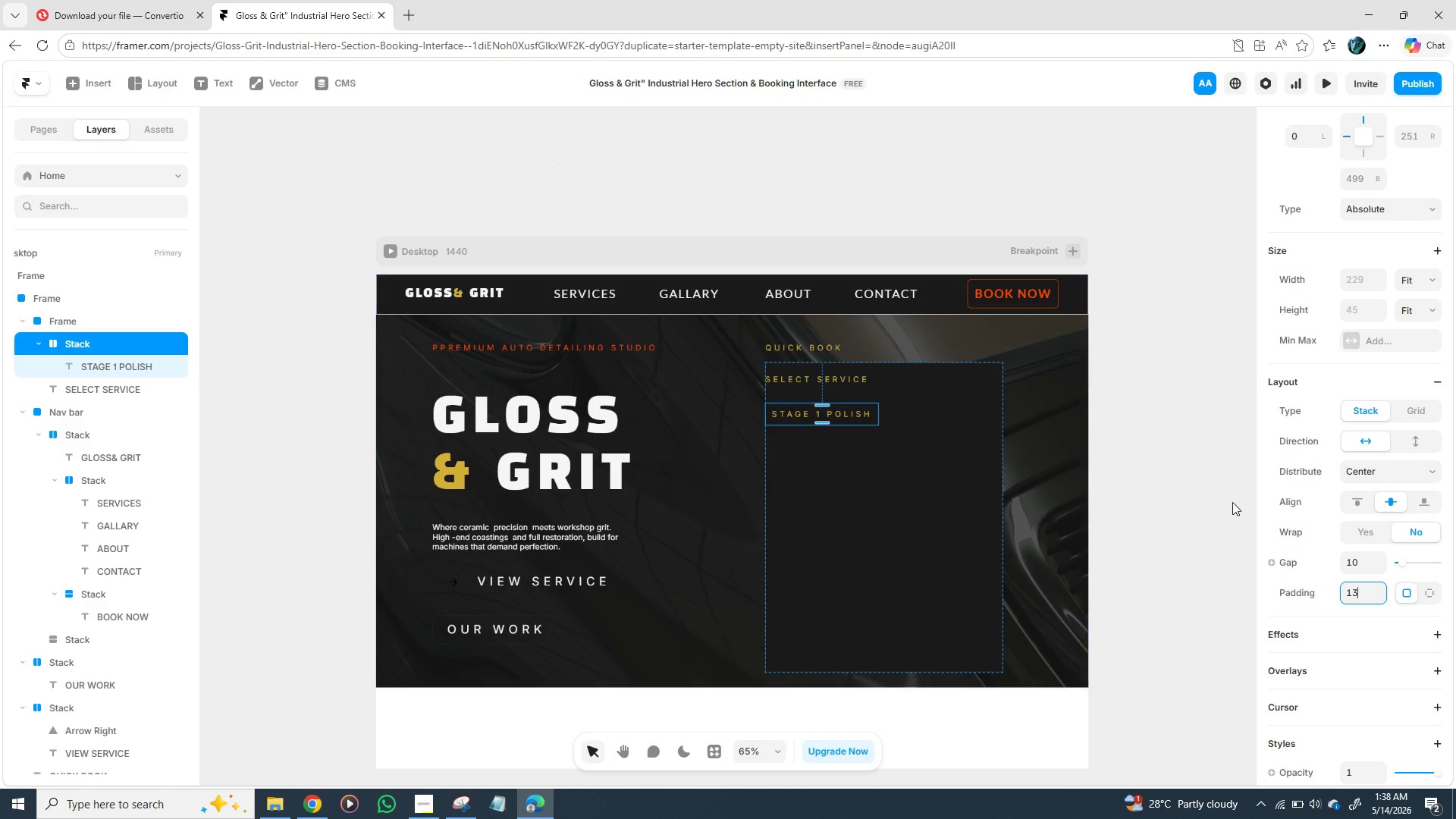 
double_click([1355, 598])
 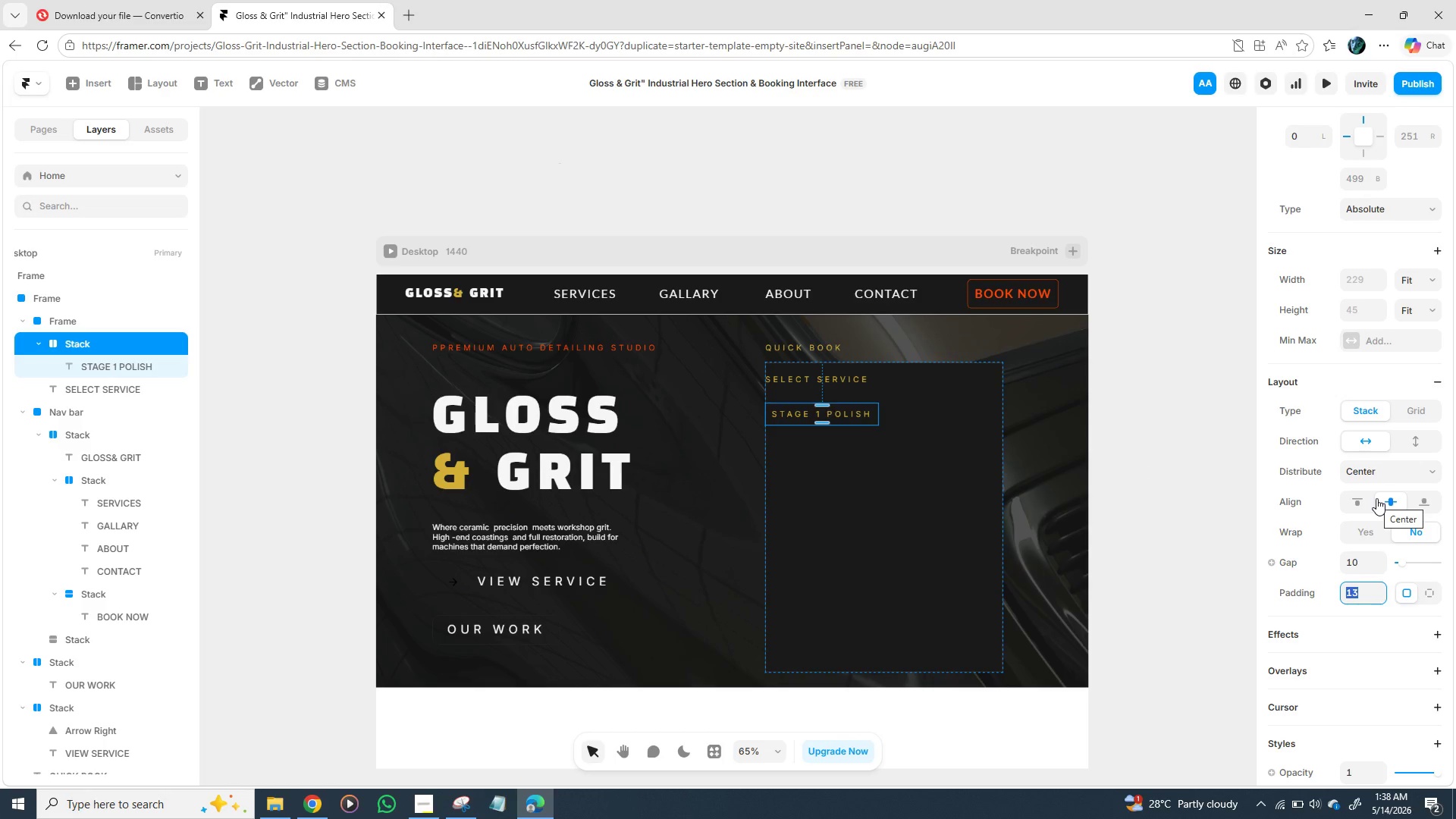 
type(15)
 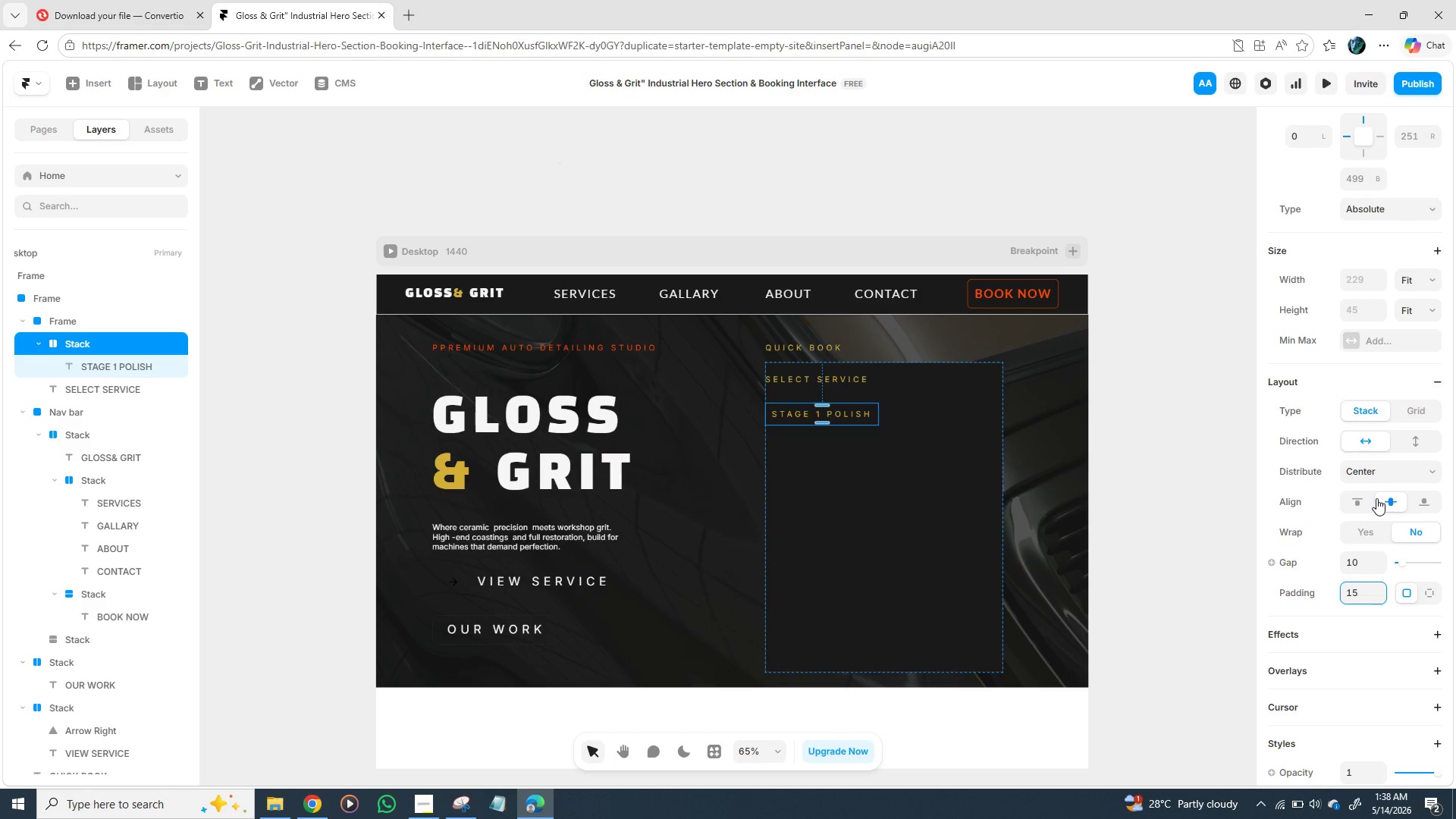 
key(Enter)
 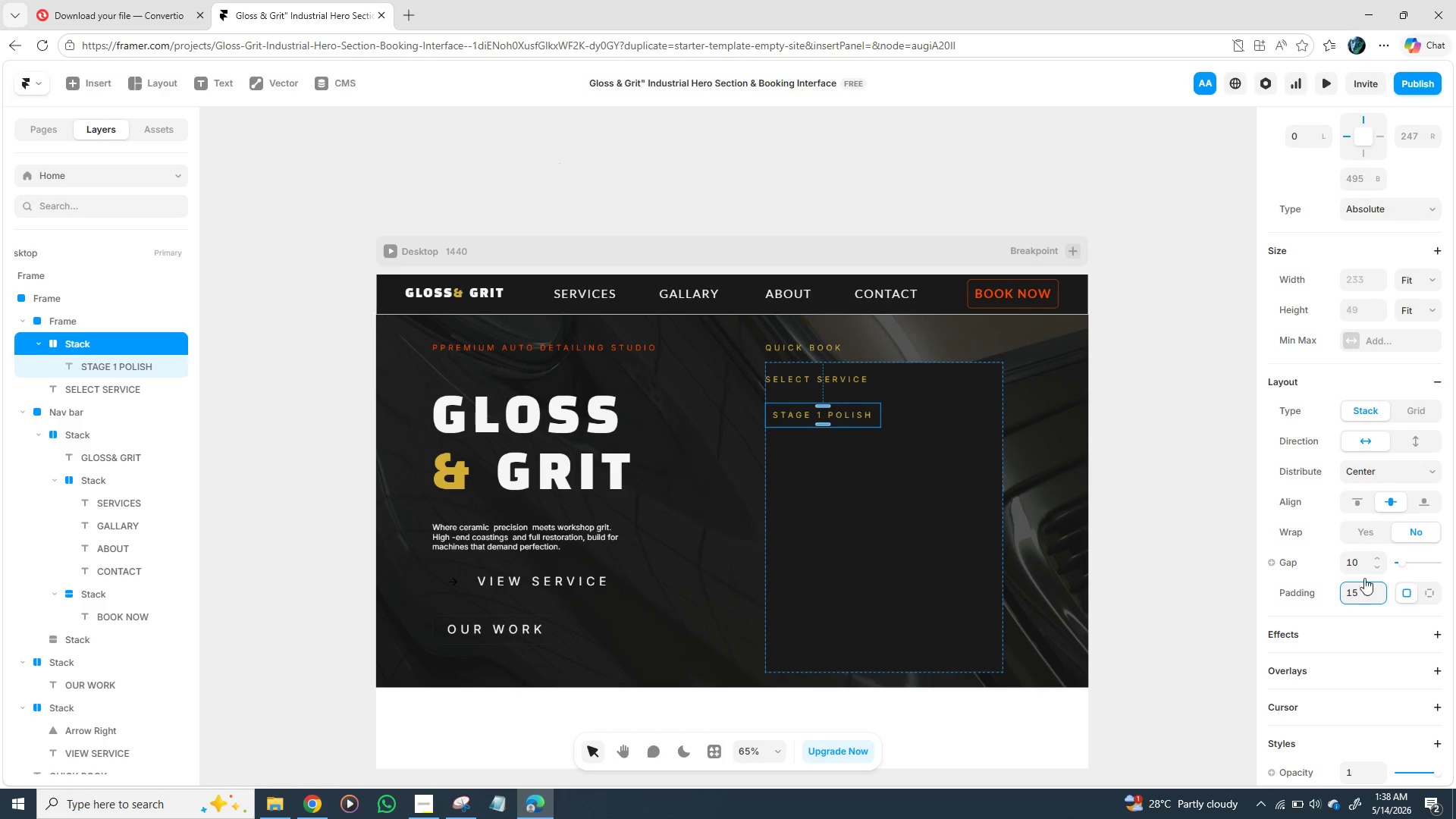 
wait(12.33)
 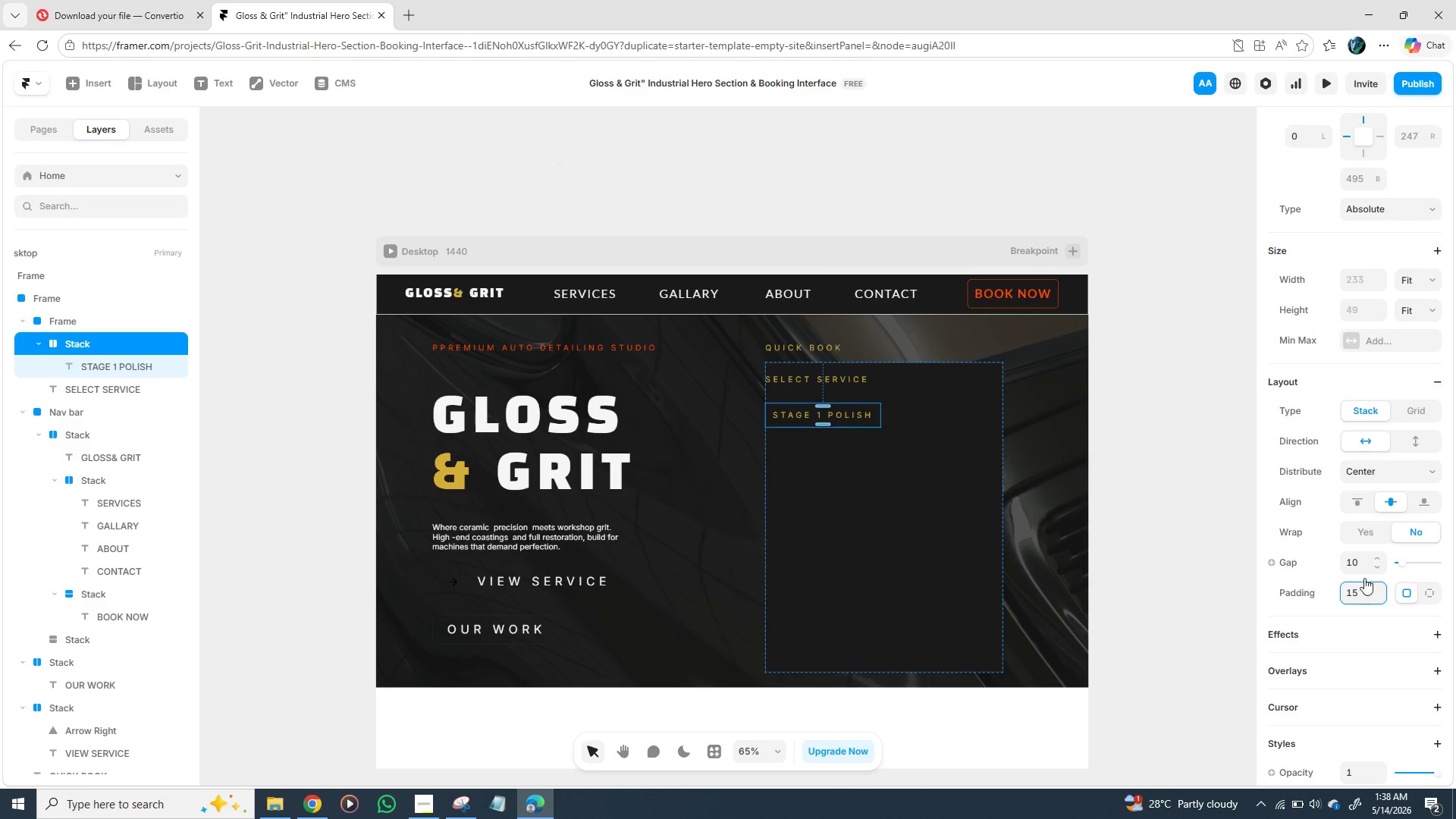 
scroll: coordinate [1346, 504], scroll_direction: down, amount: 1.0
 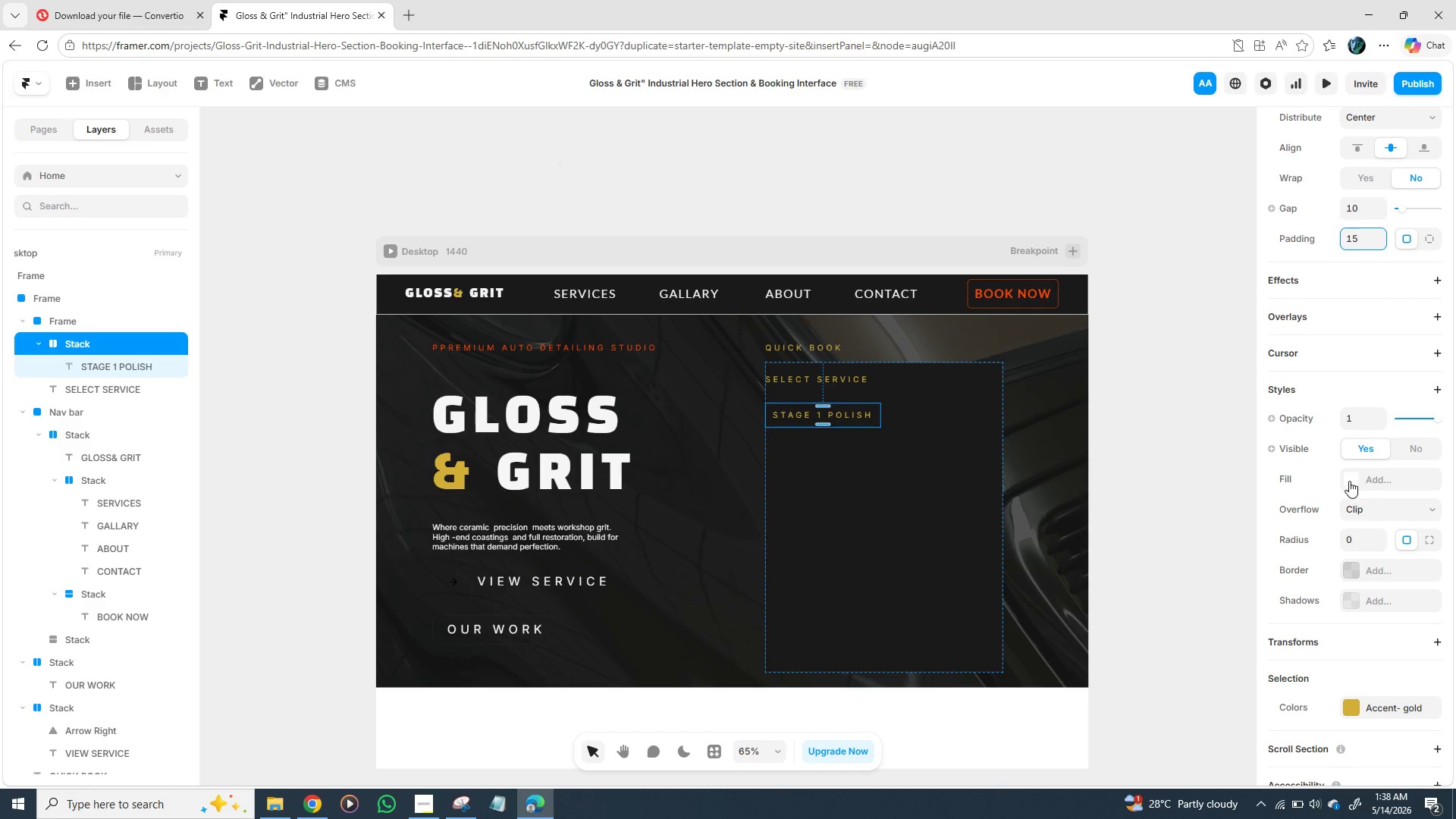 
left_click([1351, 482])
 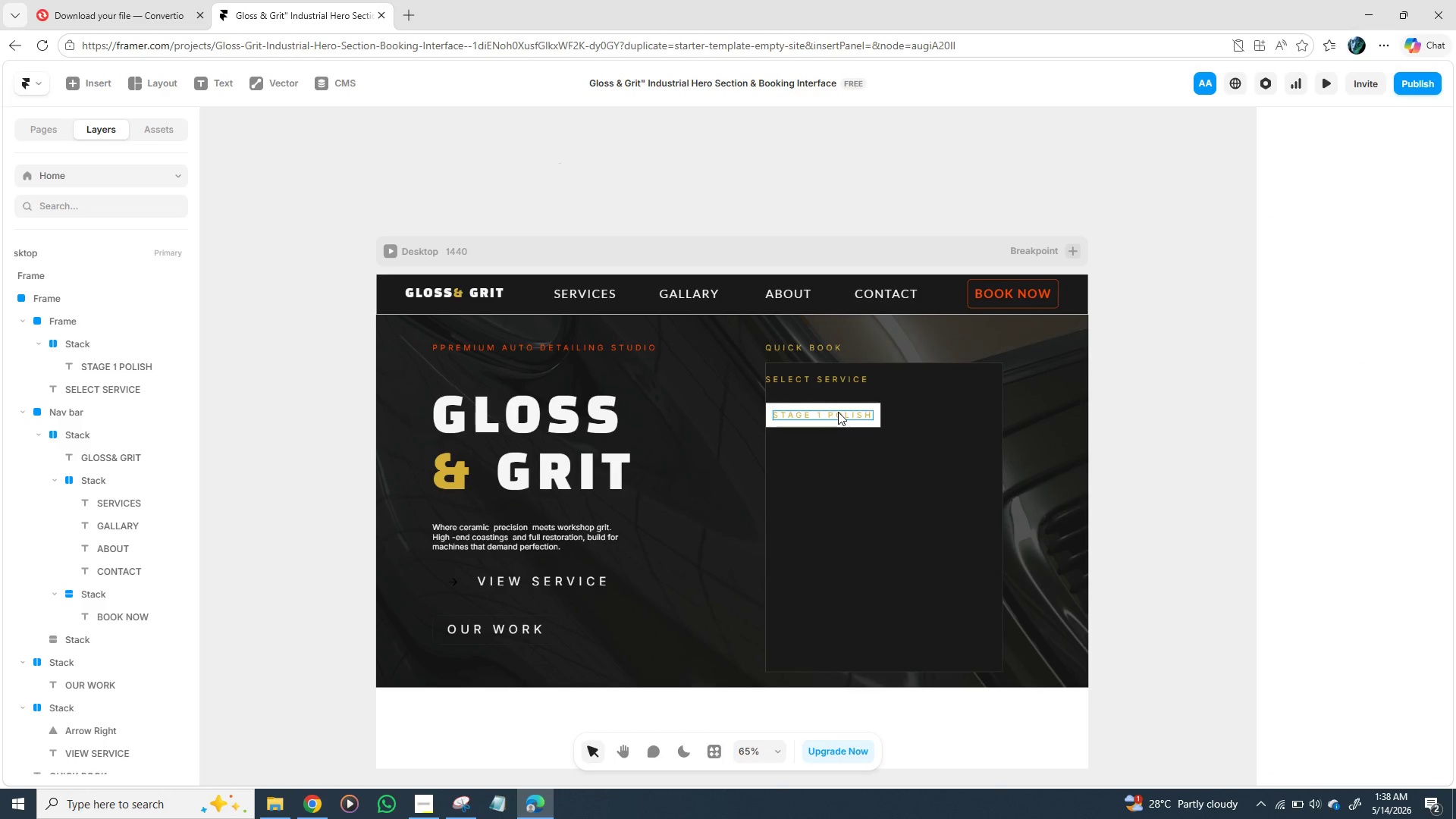 
wait(5.53)
 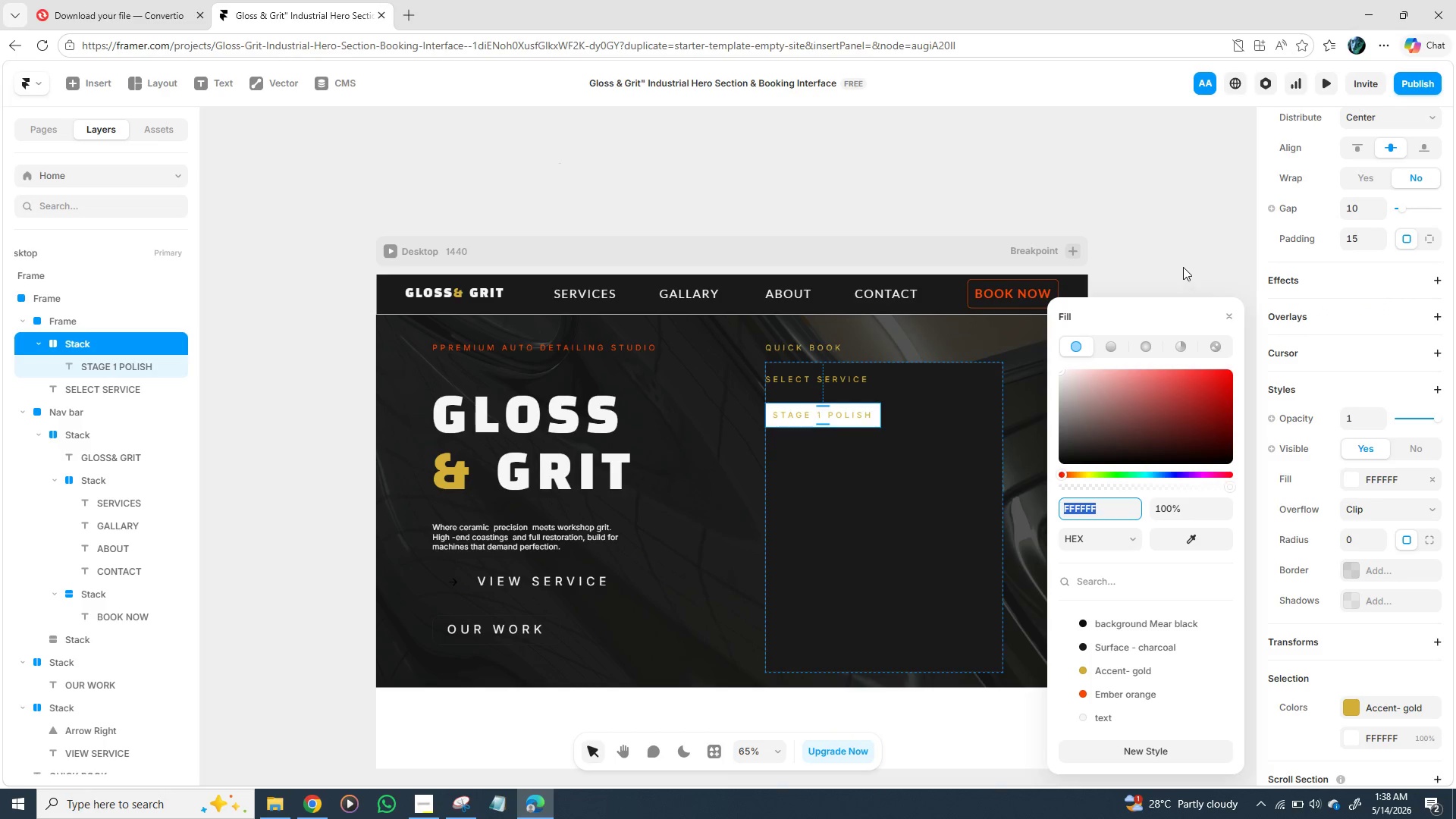 
scroll: coordinate [1338, 446], scroll_direction: down, amount: 2.0
 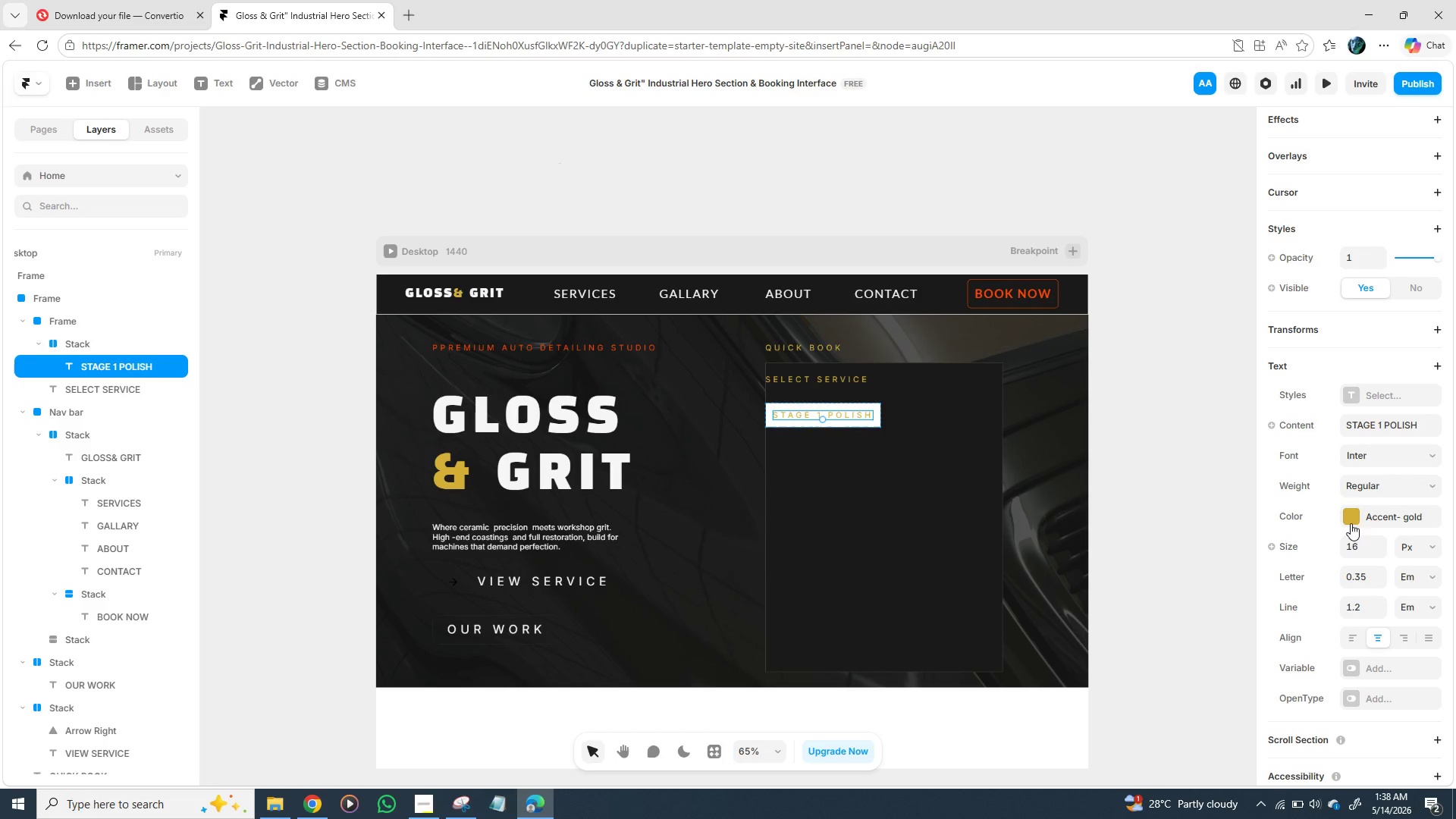 
left_click([1352, 509])
 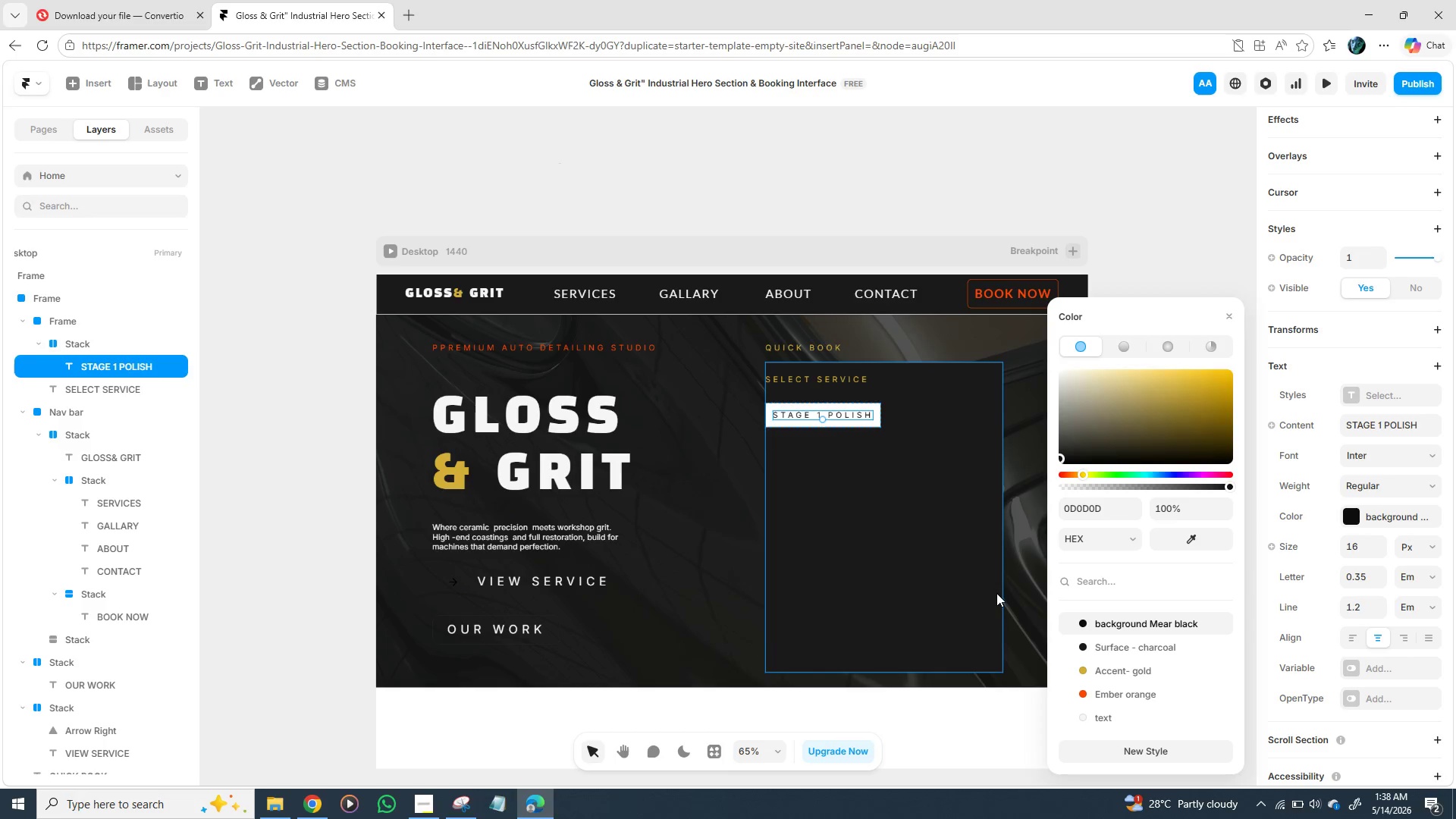 
wait(14.98)
 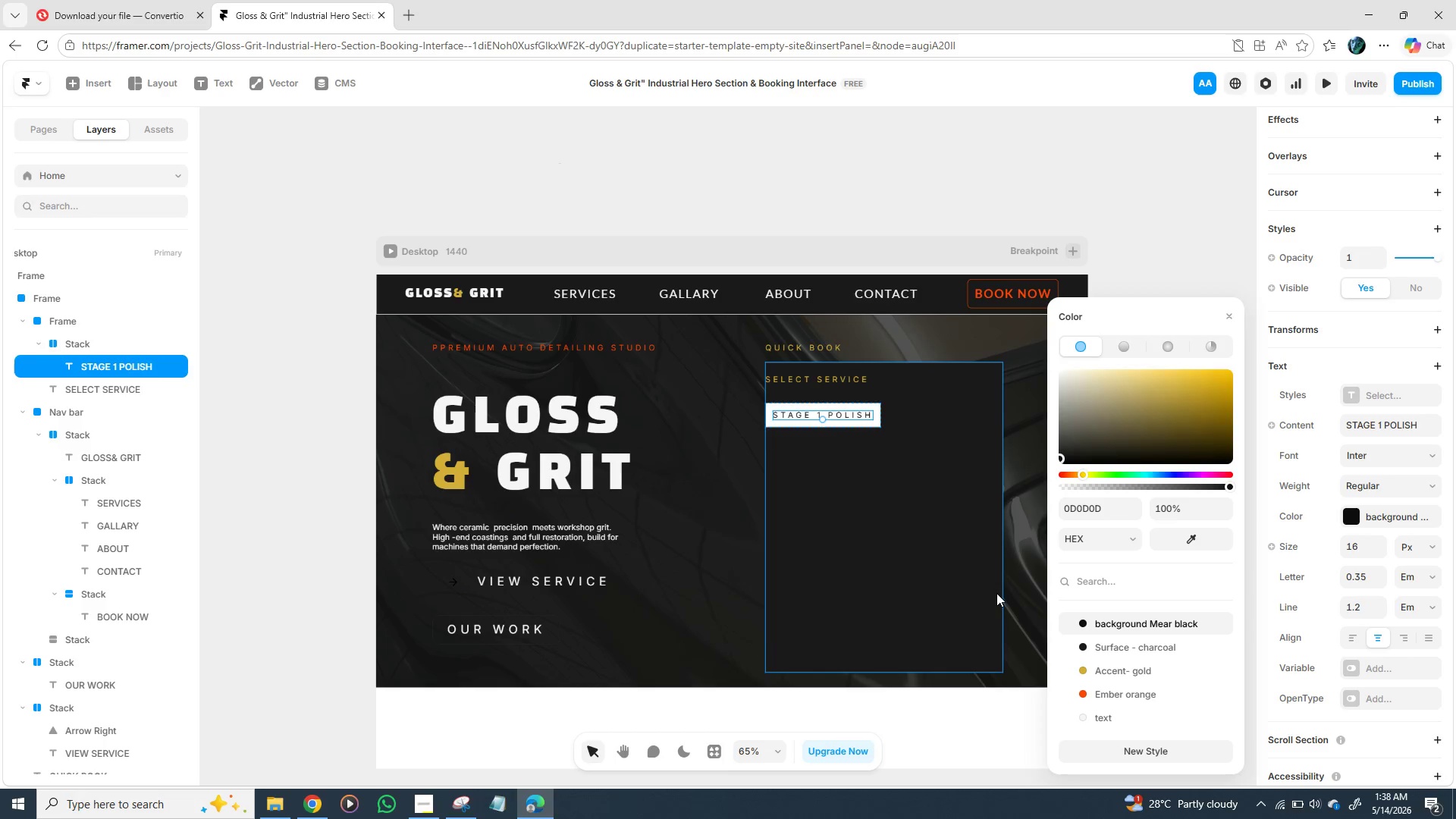 
left_click([1391, 486])
 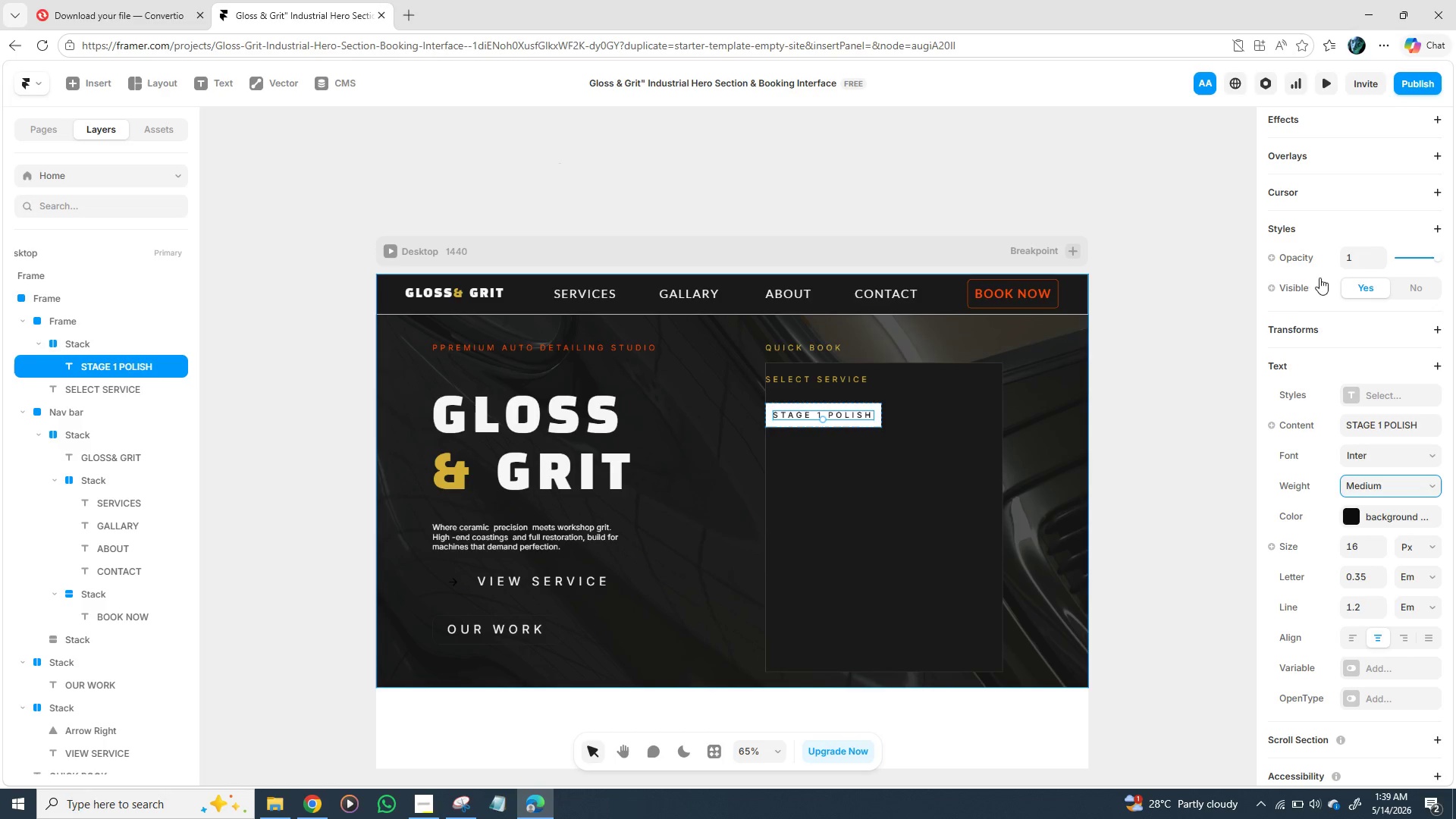 
wait(14.78)
 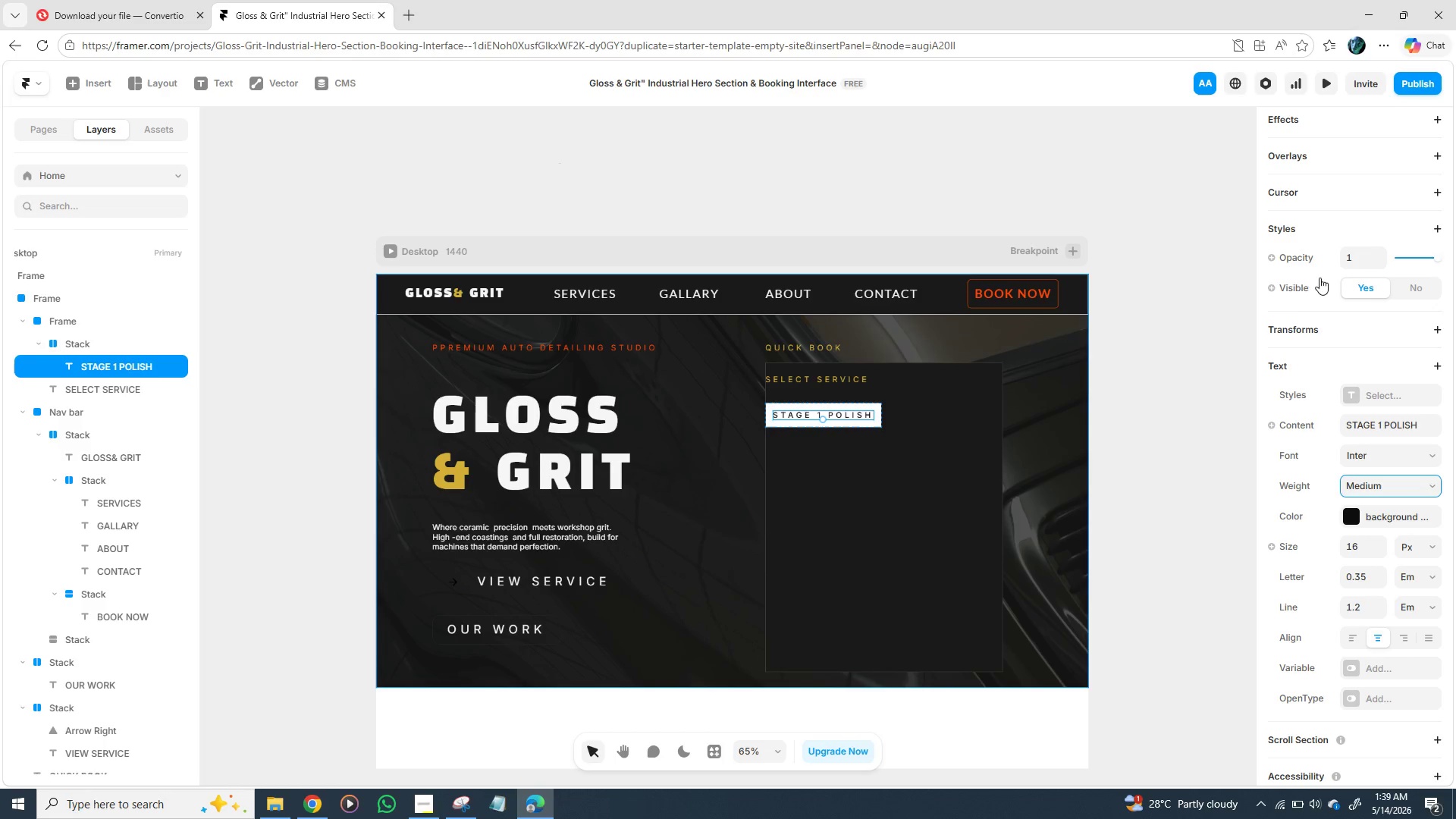 
scroll: coordinate [1305, 562], scroll_direction: down, amount: 1.0
 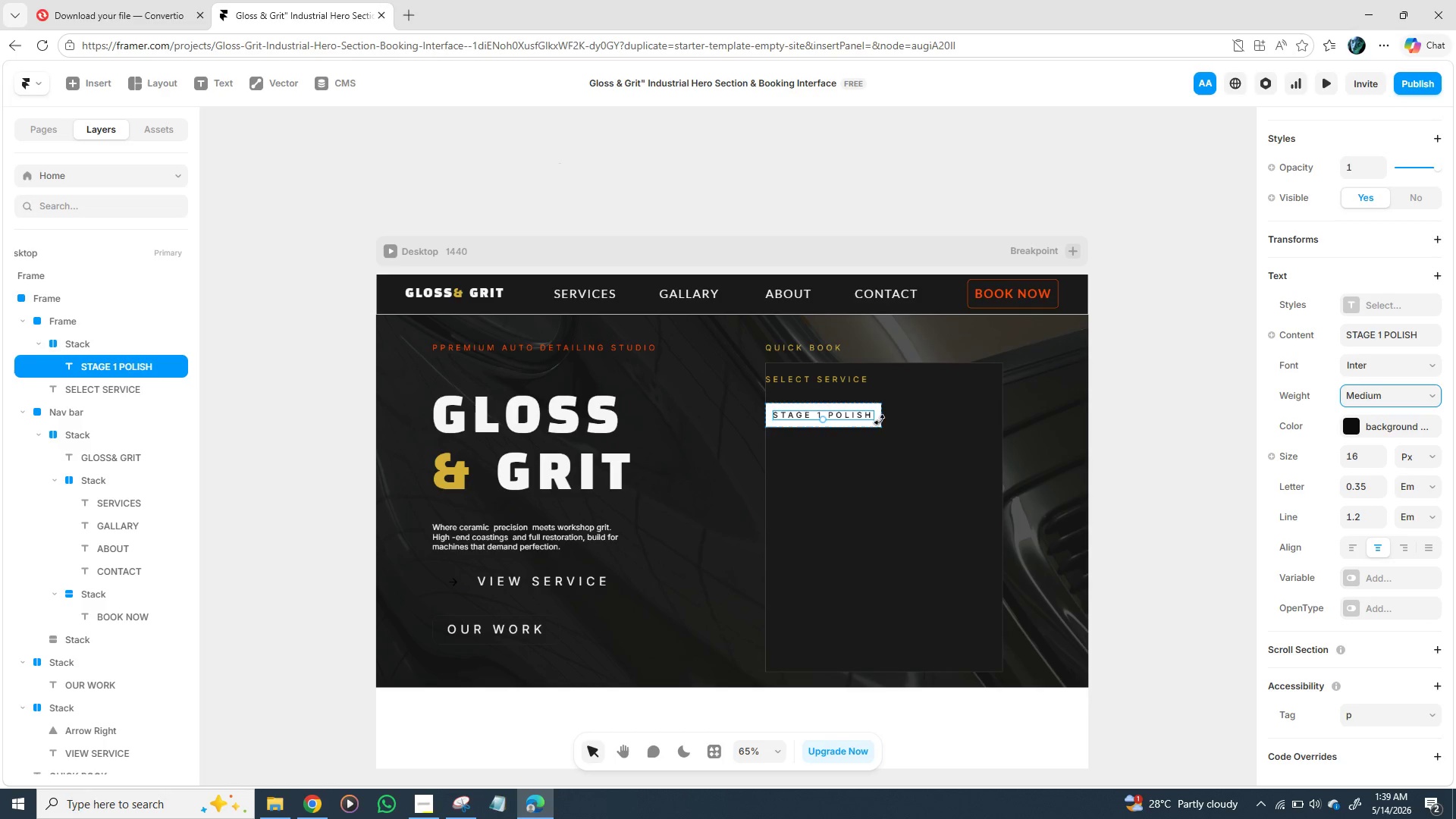 
wait(5.38)
 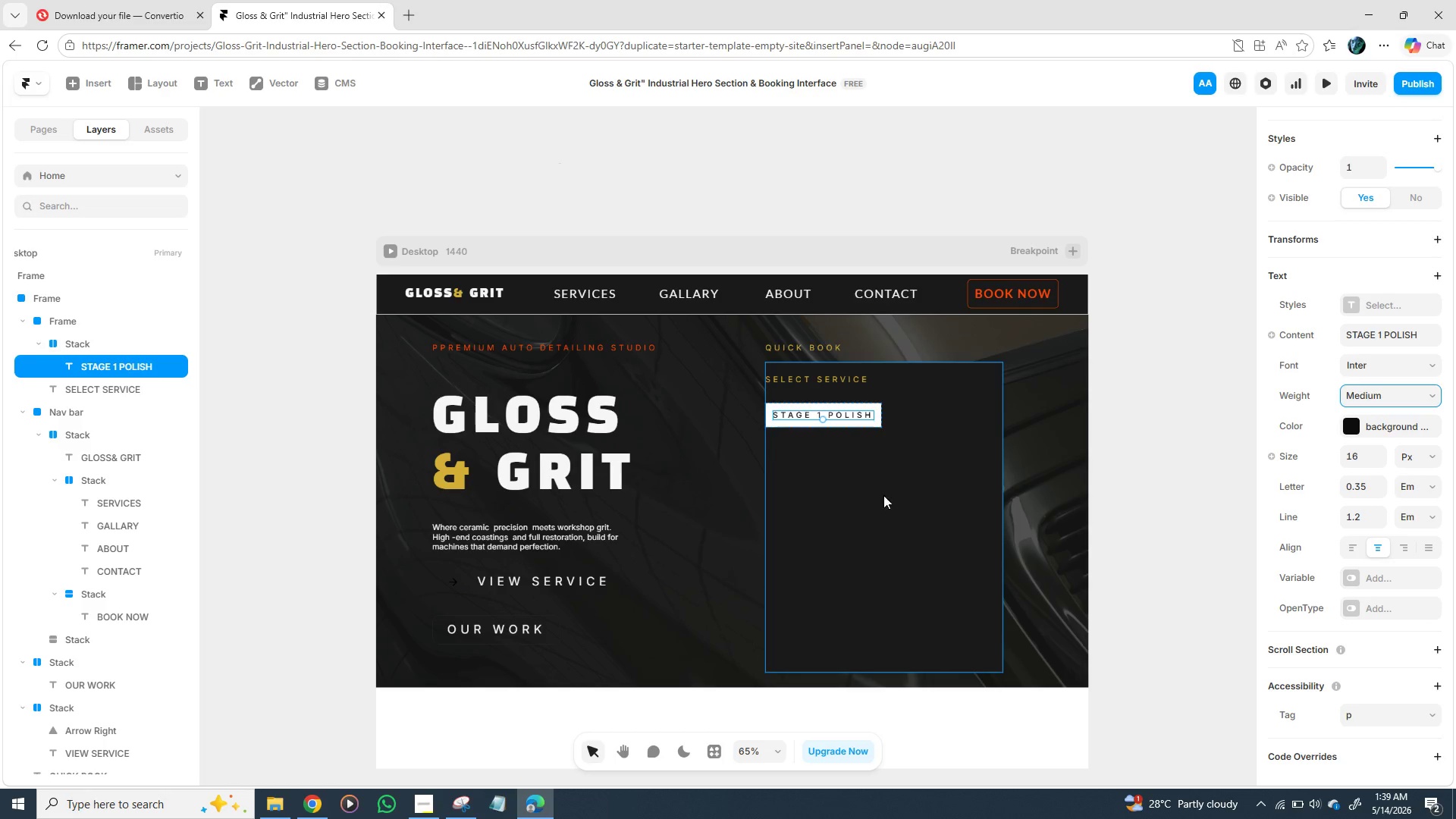 
left_click([881, 423])
 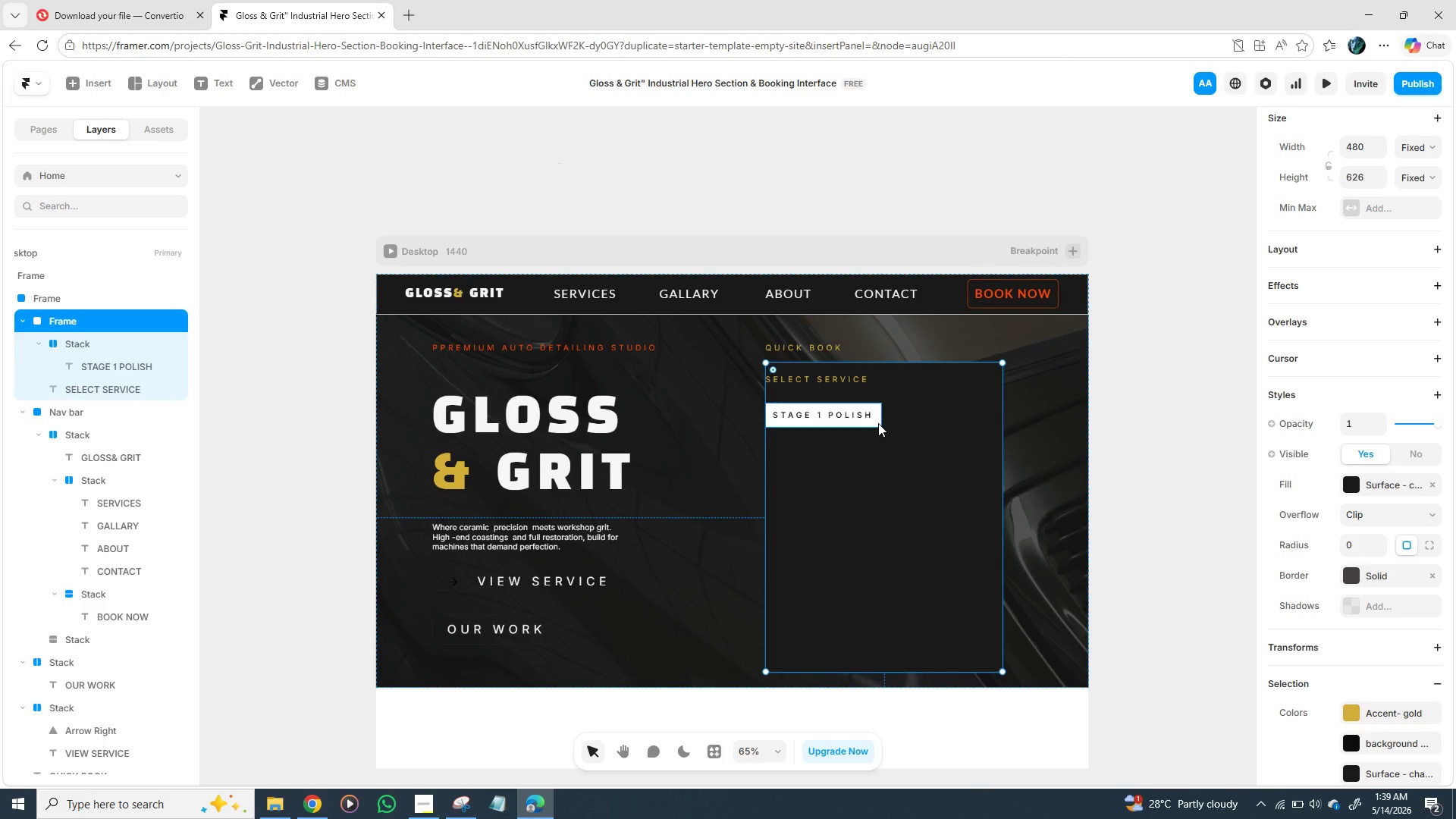 
left_click([878, 423])
 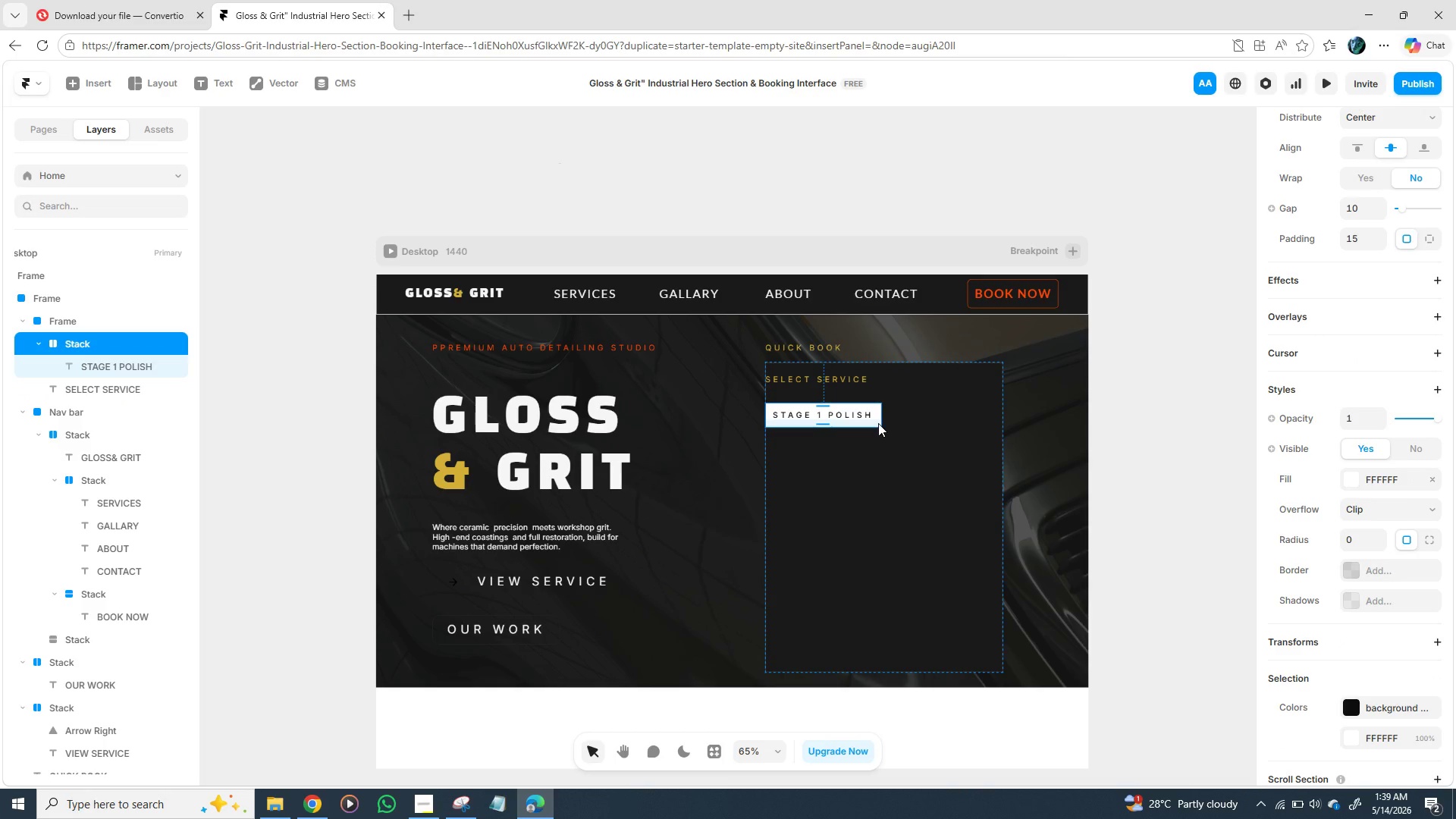 
left_click([878, 423])
 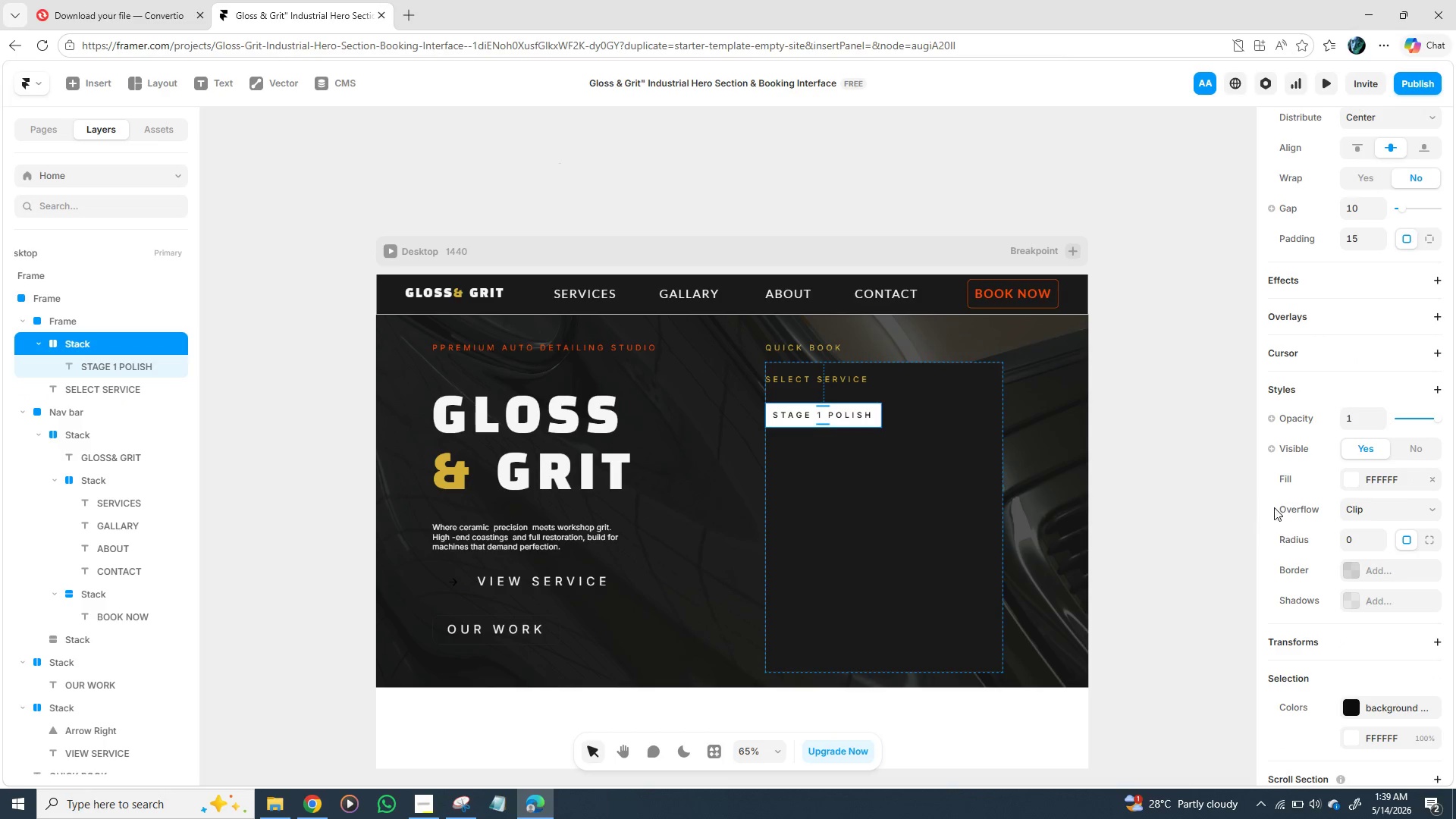 
scroll: coordinate [1326, 531], scroll_direction: down, amount: 2.0
 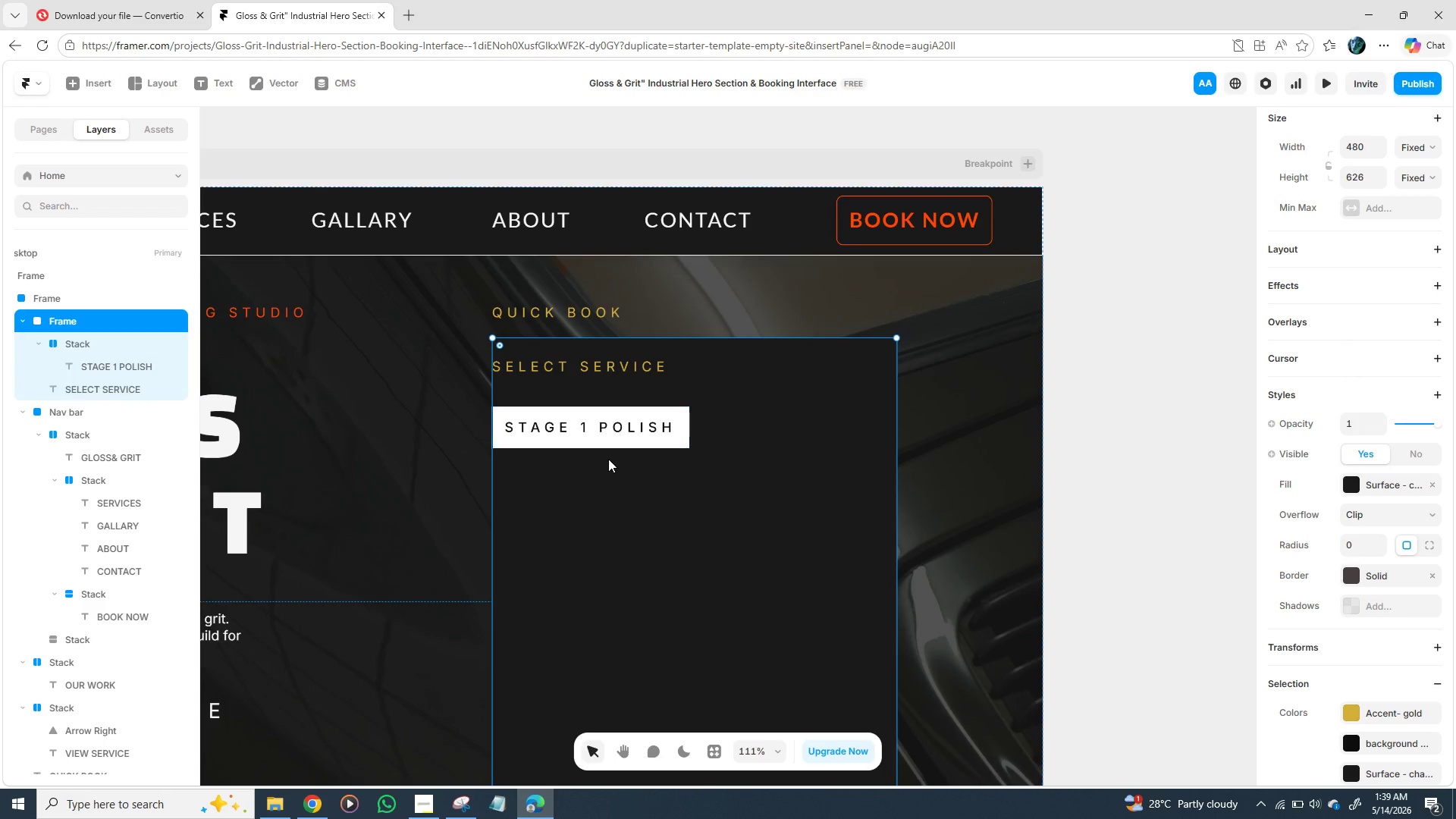 
wait(6.86)
 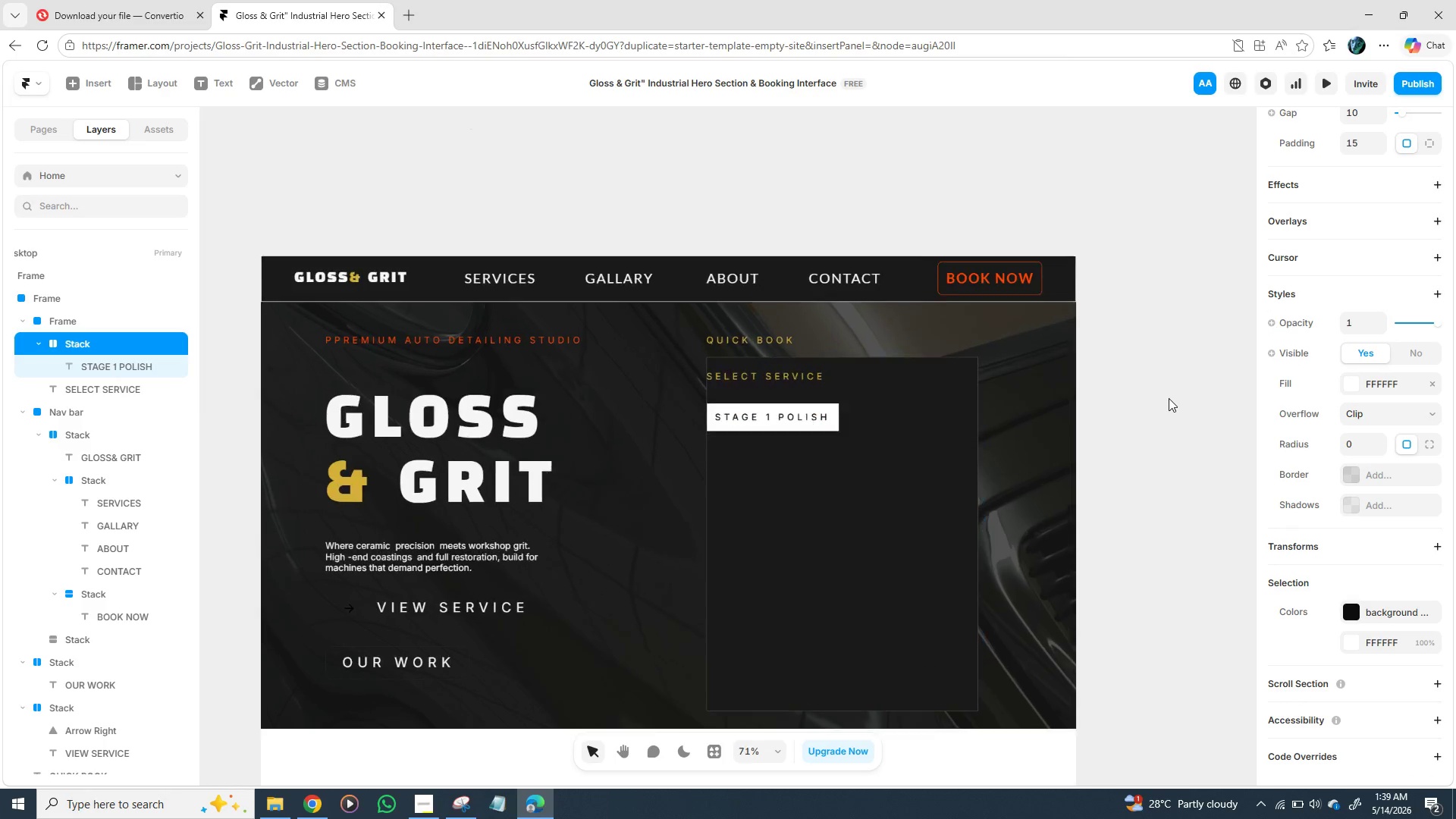 
left_click([677, 413])
 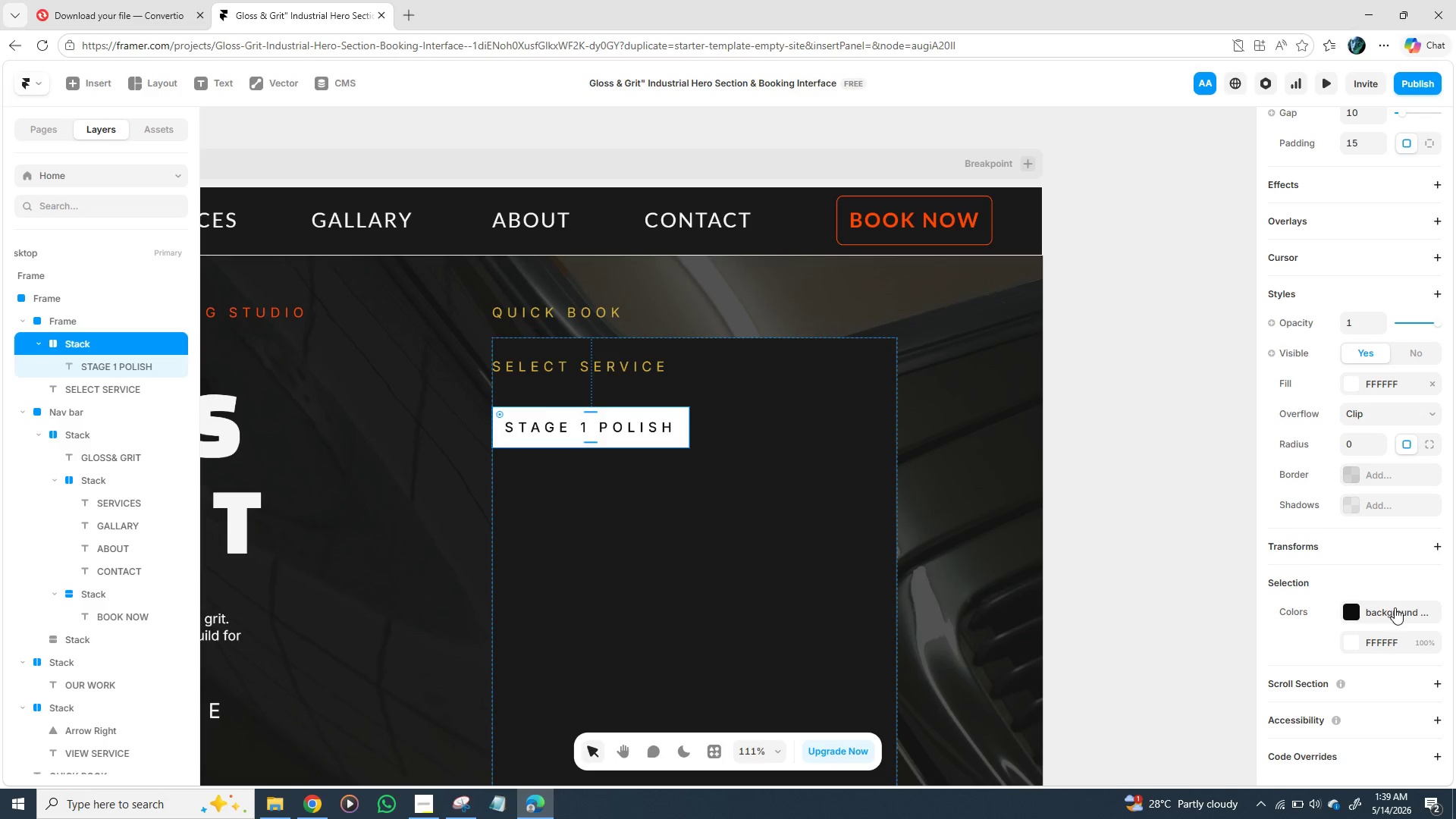 
wait(5.92)
 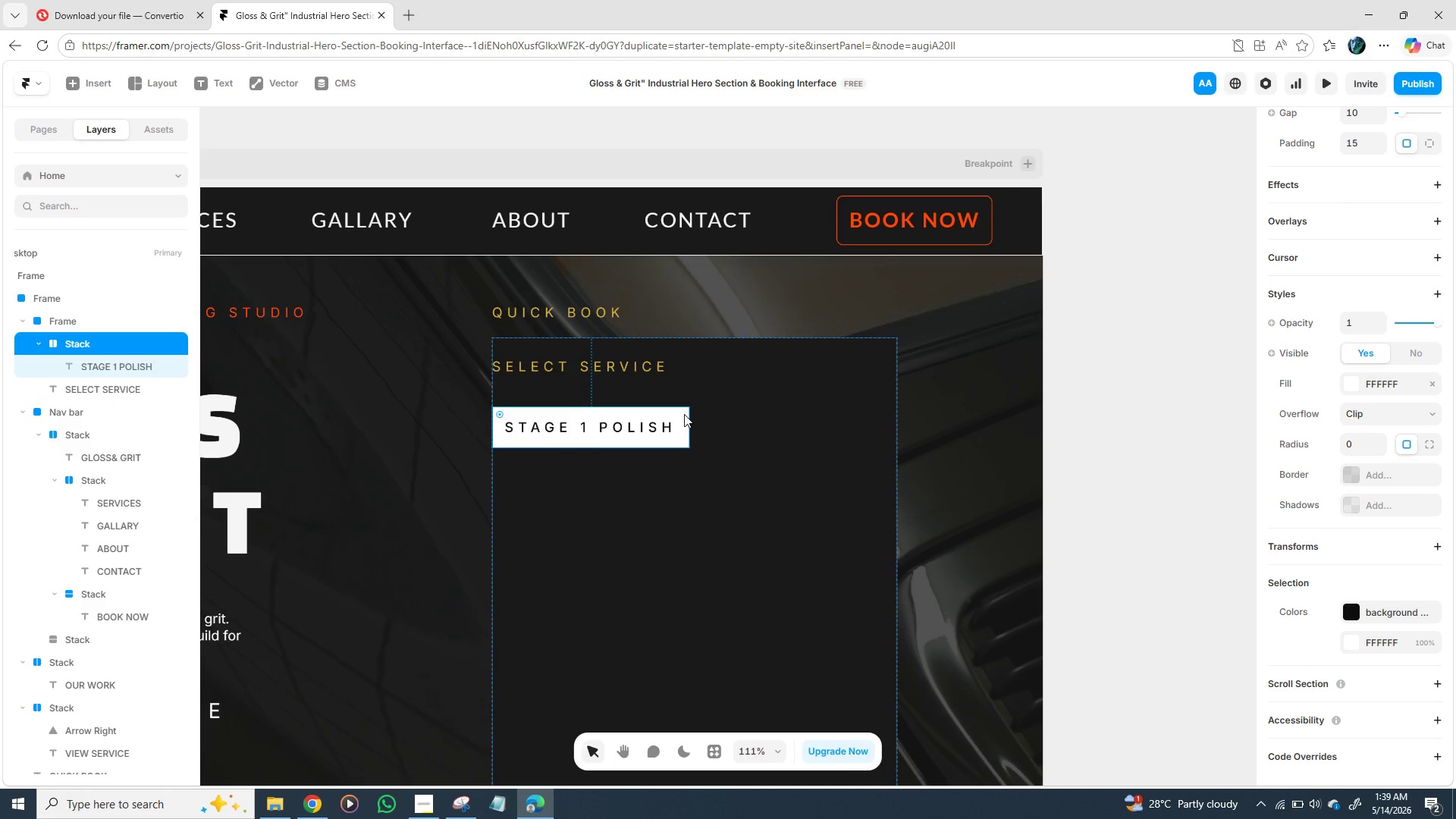 
scroll: coordinate [1307, 577], scroll_direction: down, amount: 1.0
 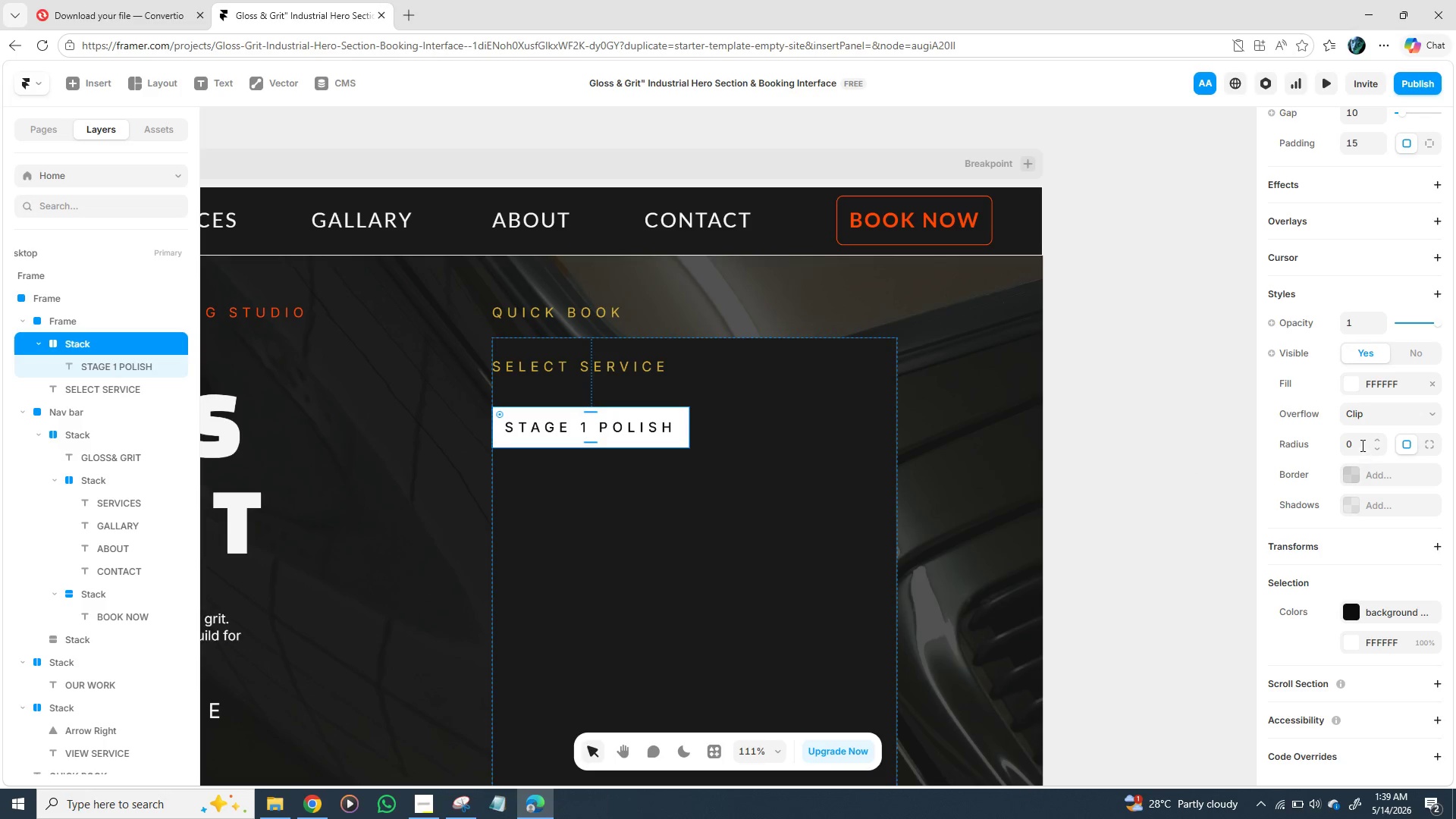 
left_click([1353, 444])
 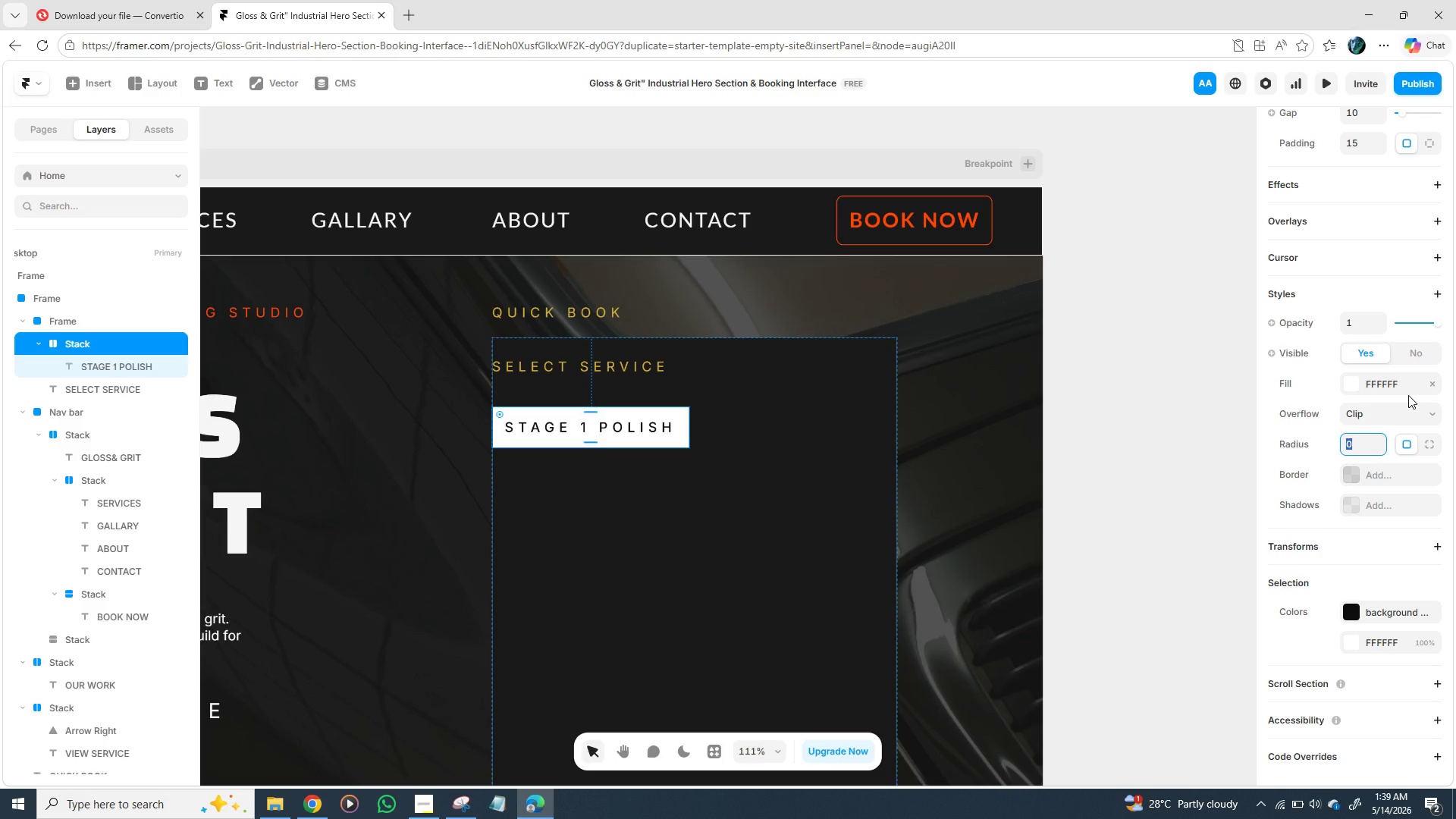 
key(8)
 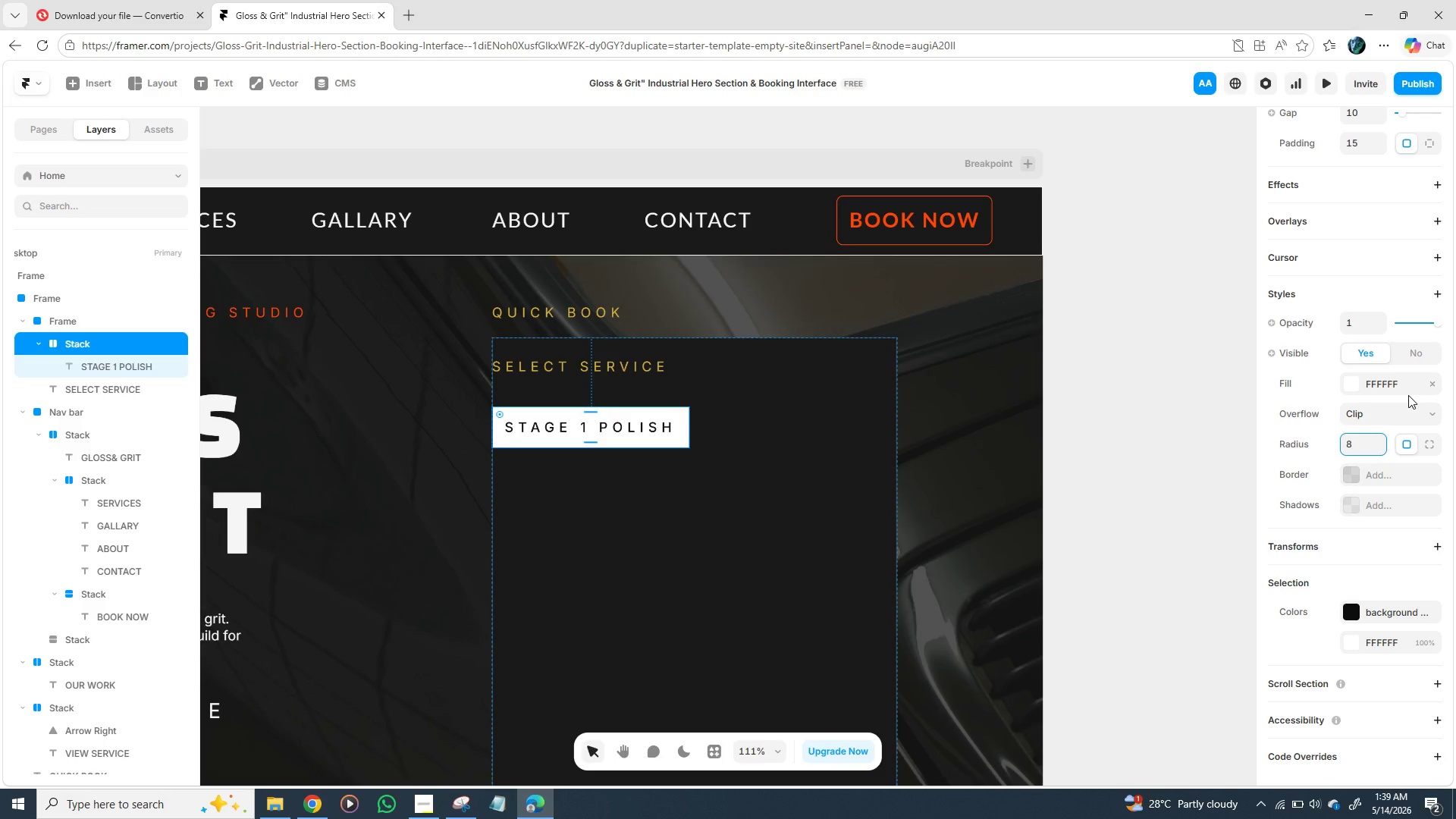 
key(Enter)
 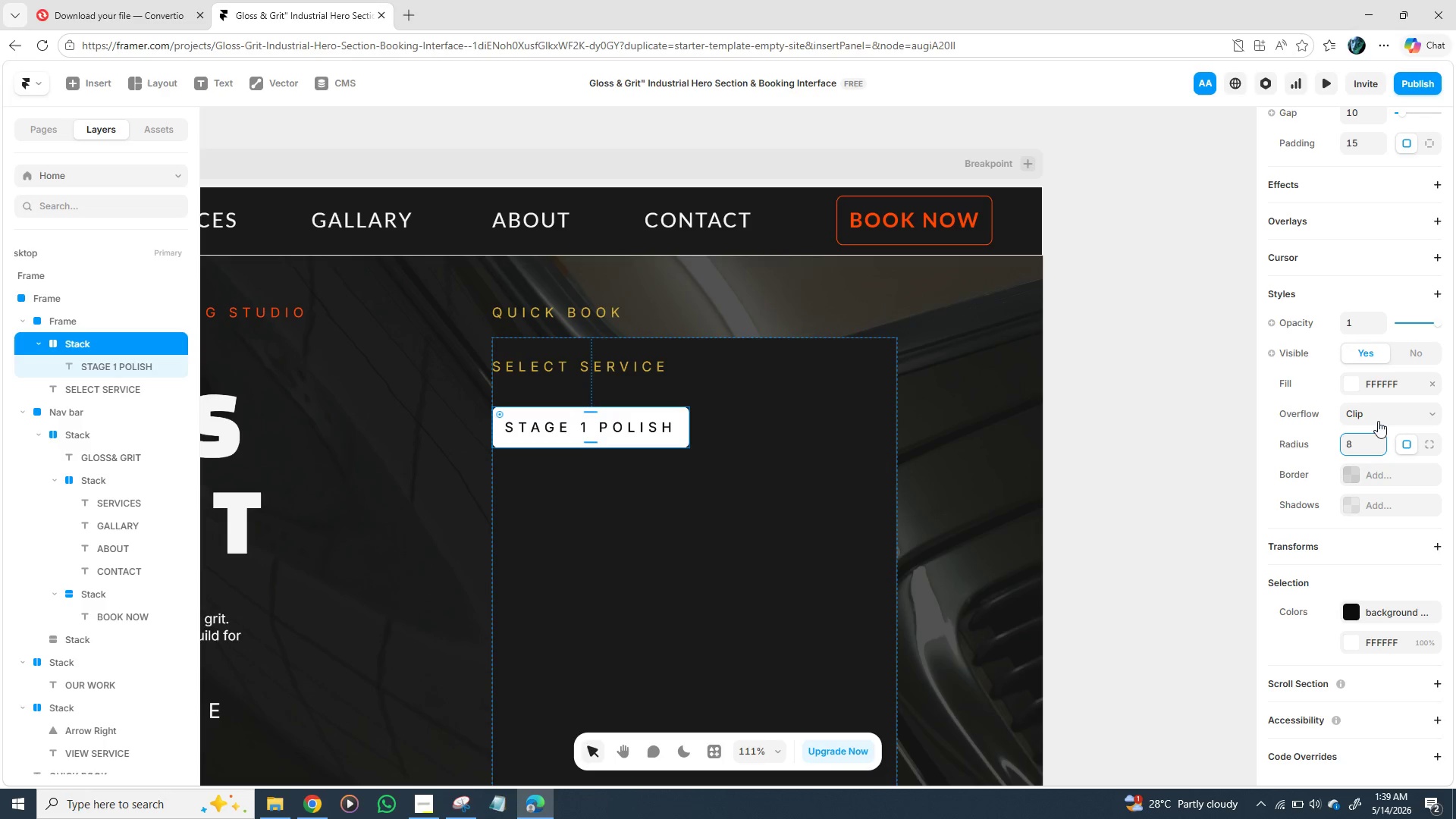 
left_click([854, 487])
 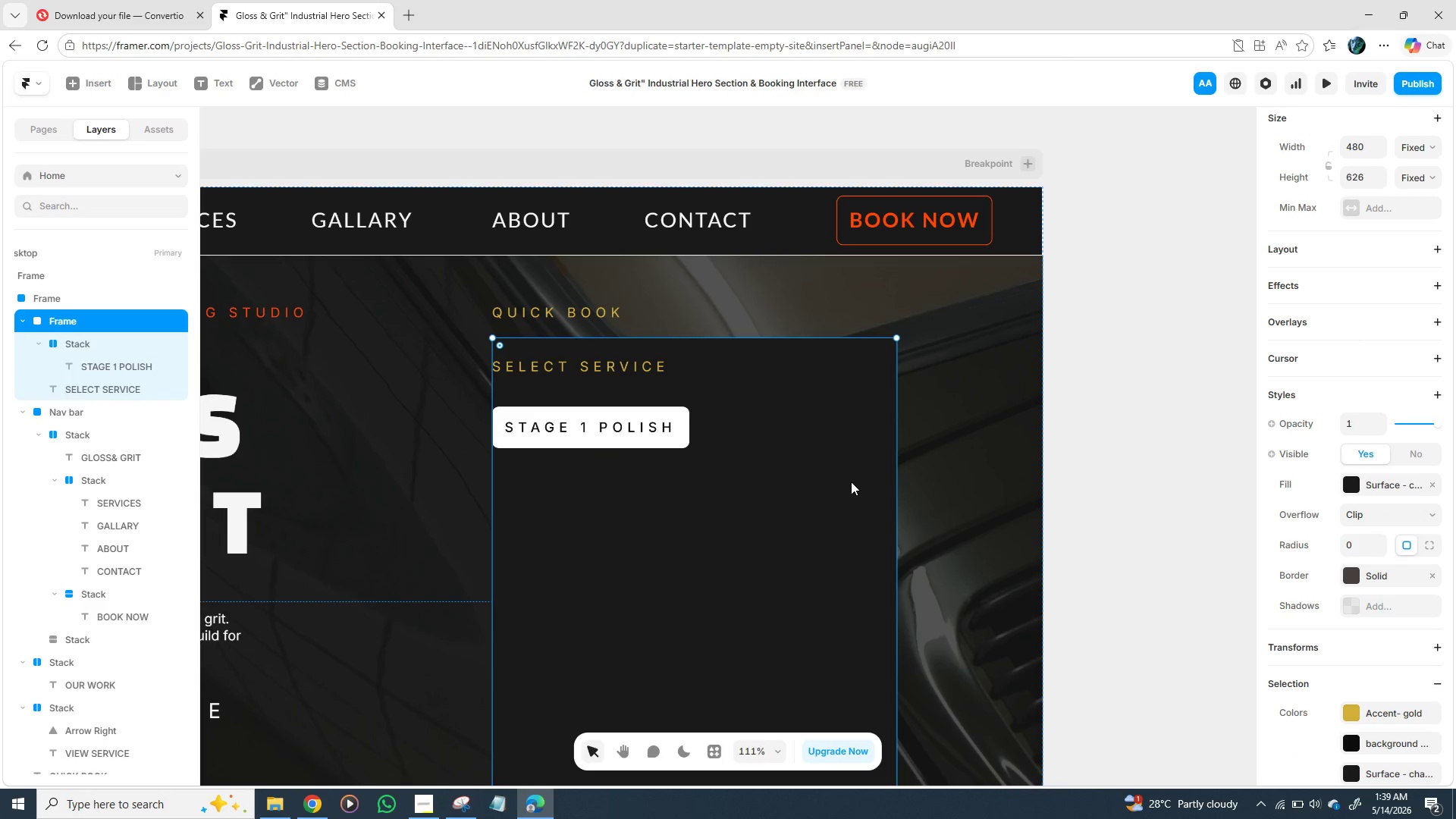 
mouse_move([830, 466])
 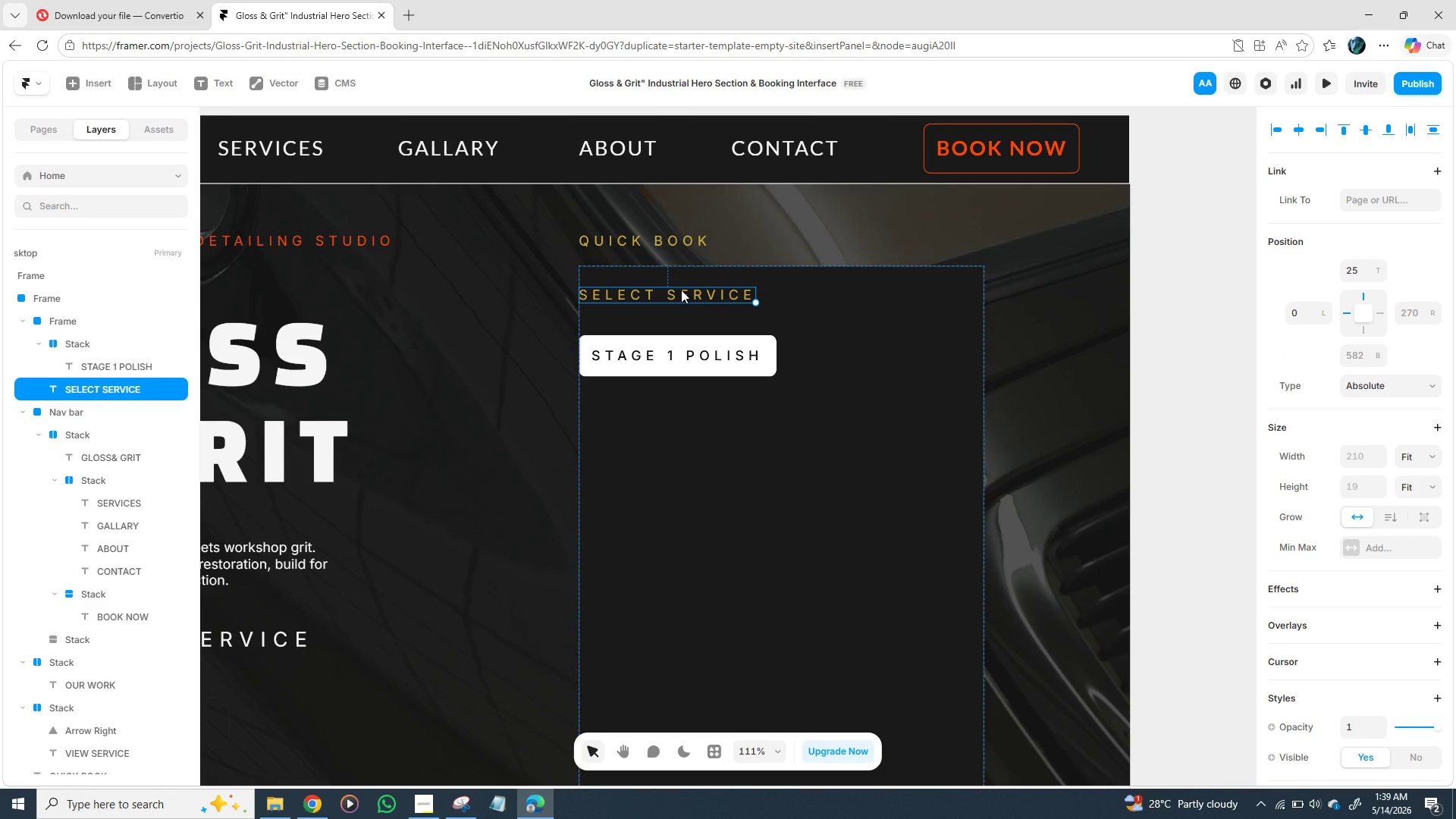 
hold_key(key=ShiftLeft, duration=1.53)
 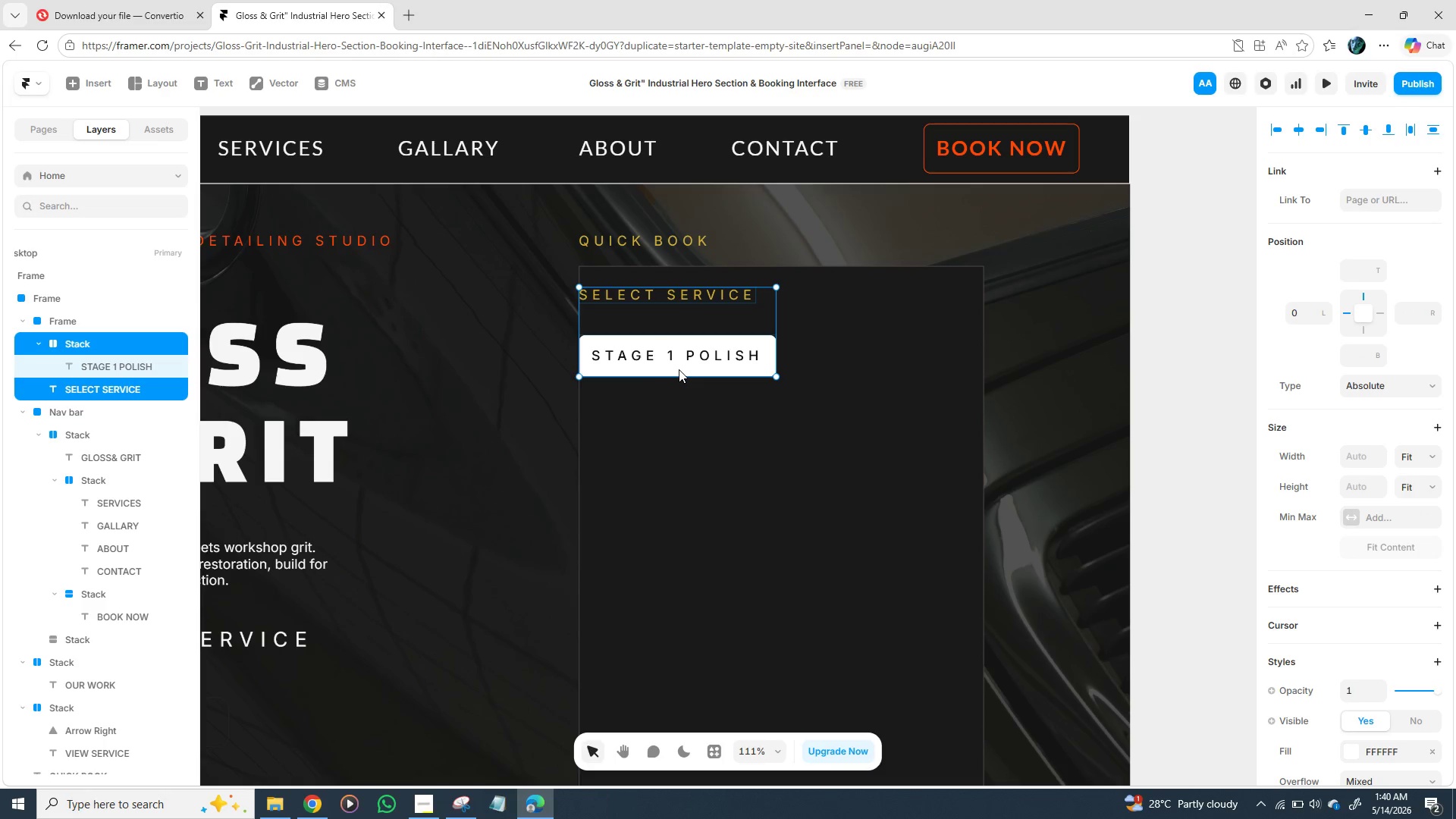 
hold_key(key=ShiftLeft, duration=0.88)
 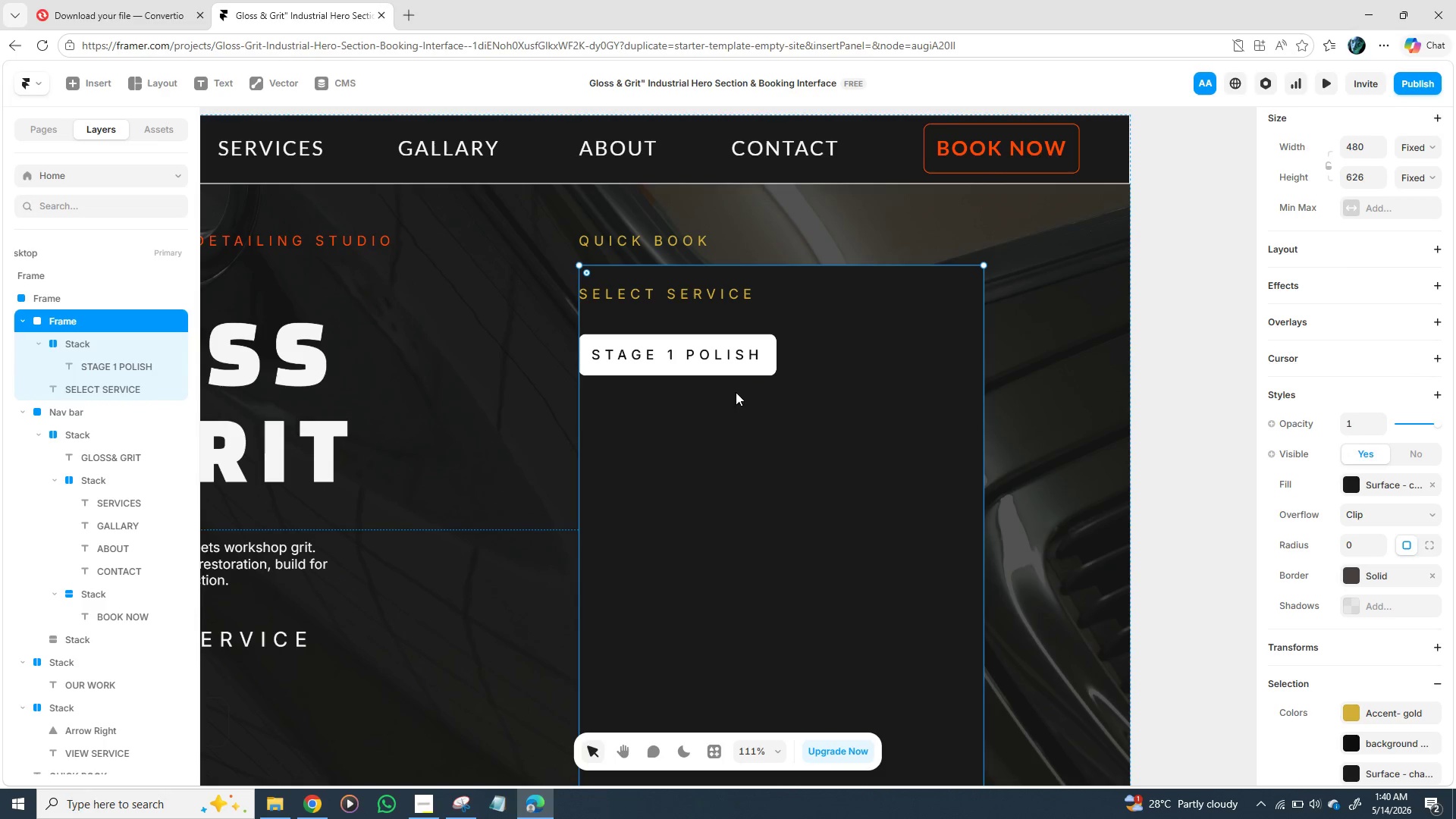 
wait(6.41)
 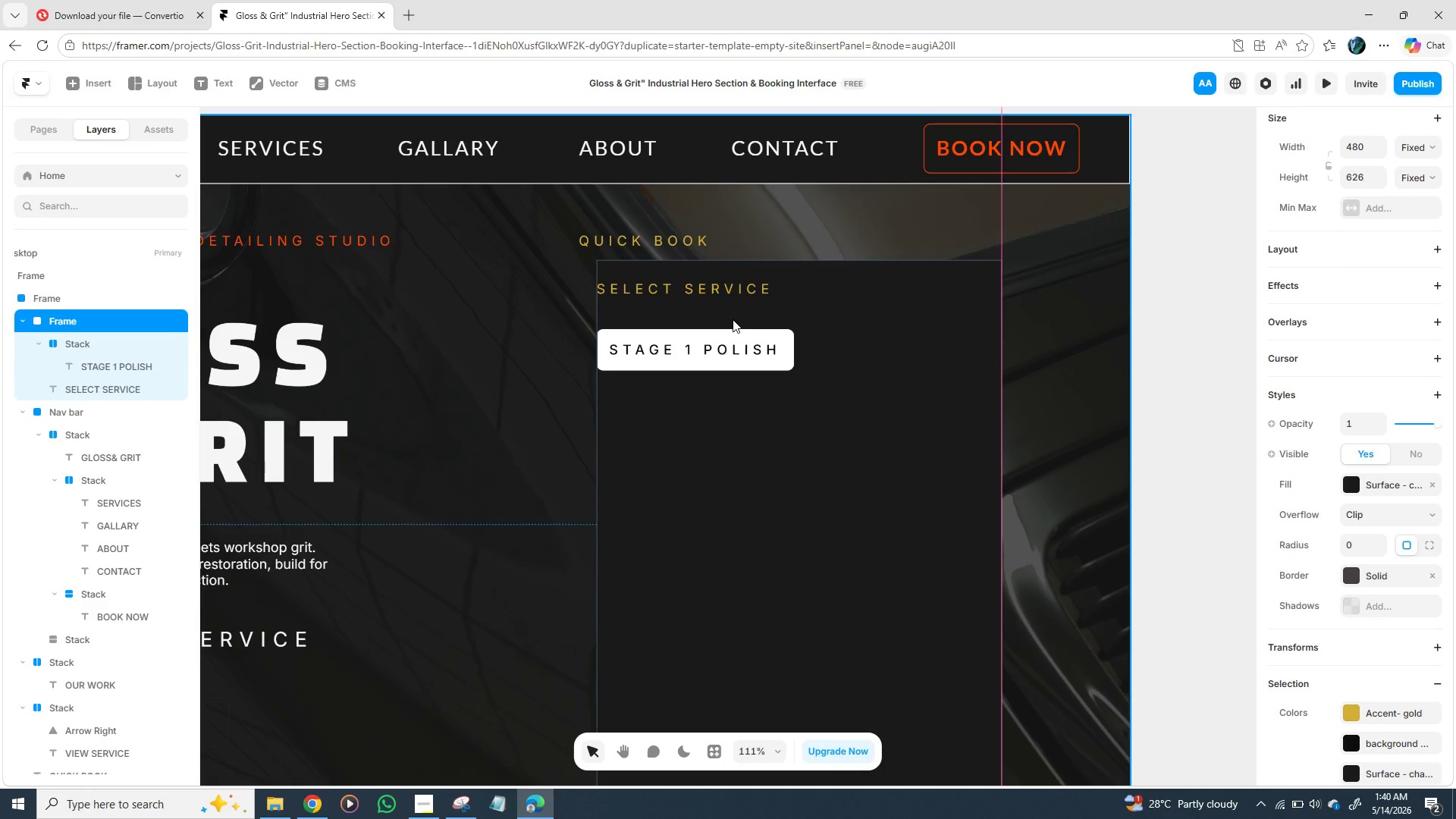 
left_click([734, 277])
 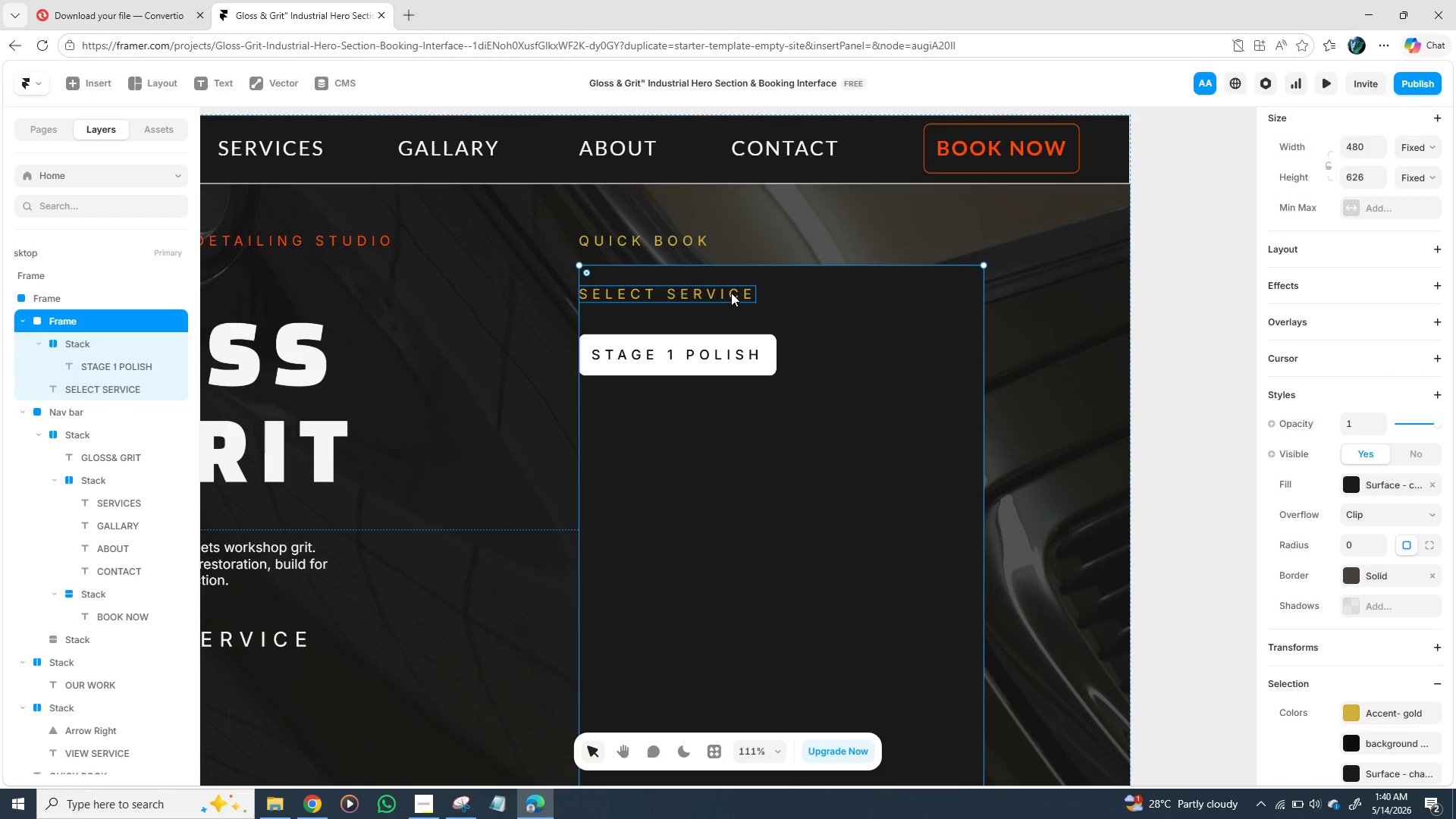 
left_click([731, 290])
 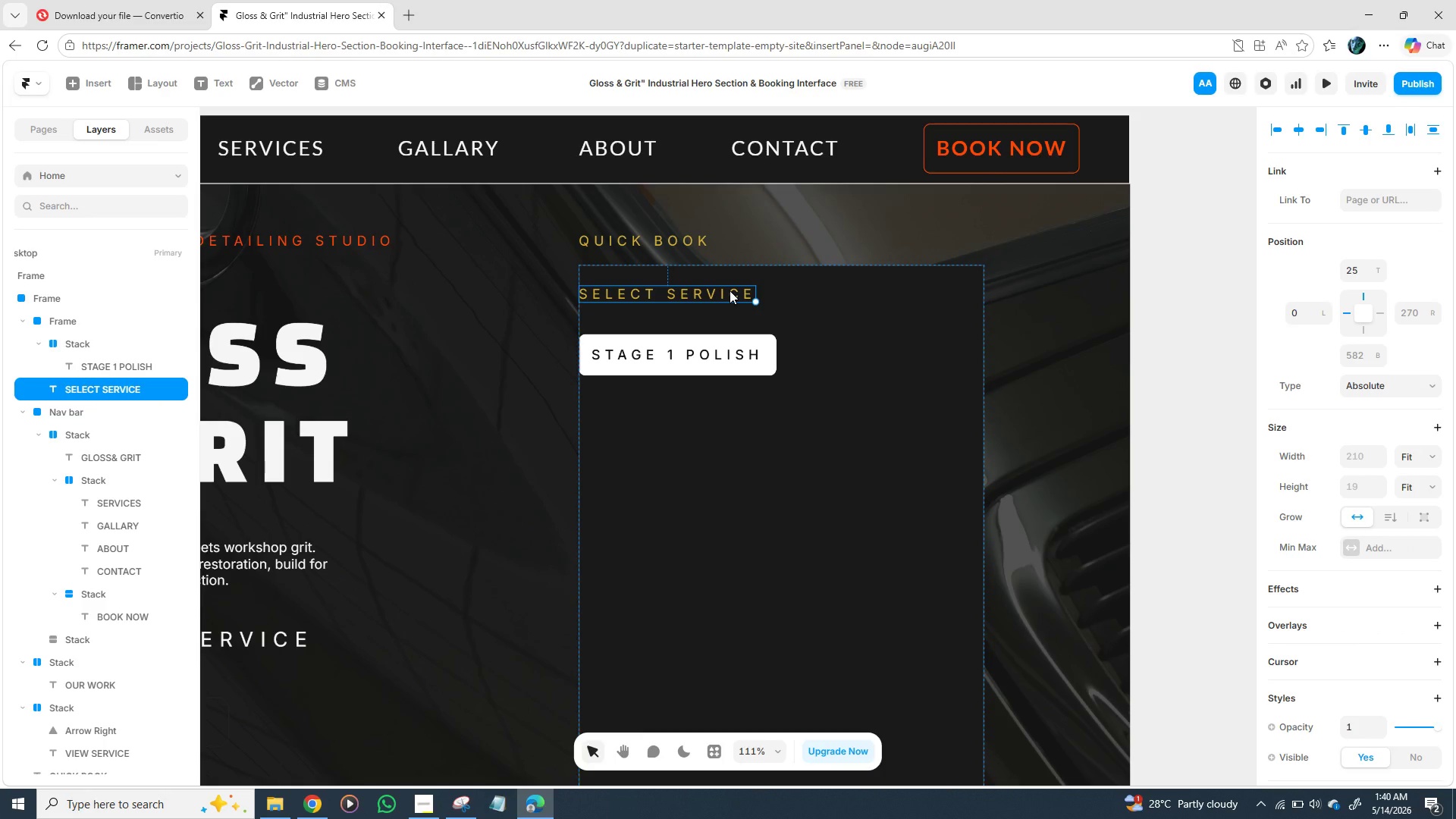 
hold_key(key=ShiftLeft, duration=1.53)
left_click([719, 344])
 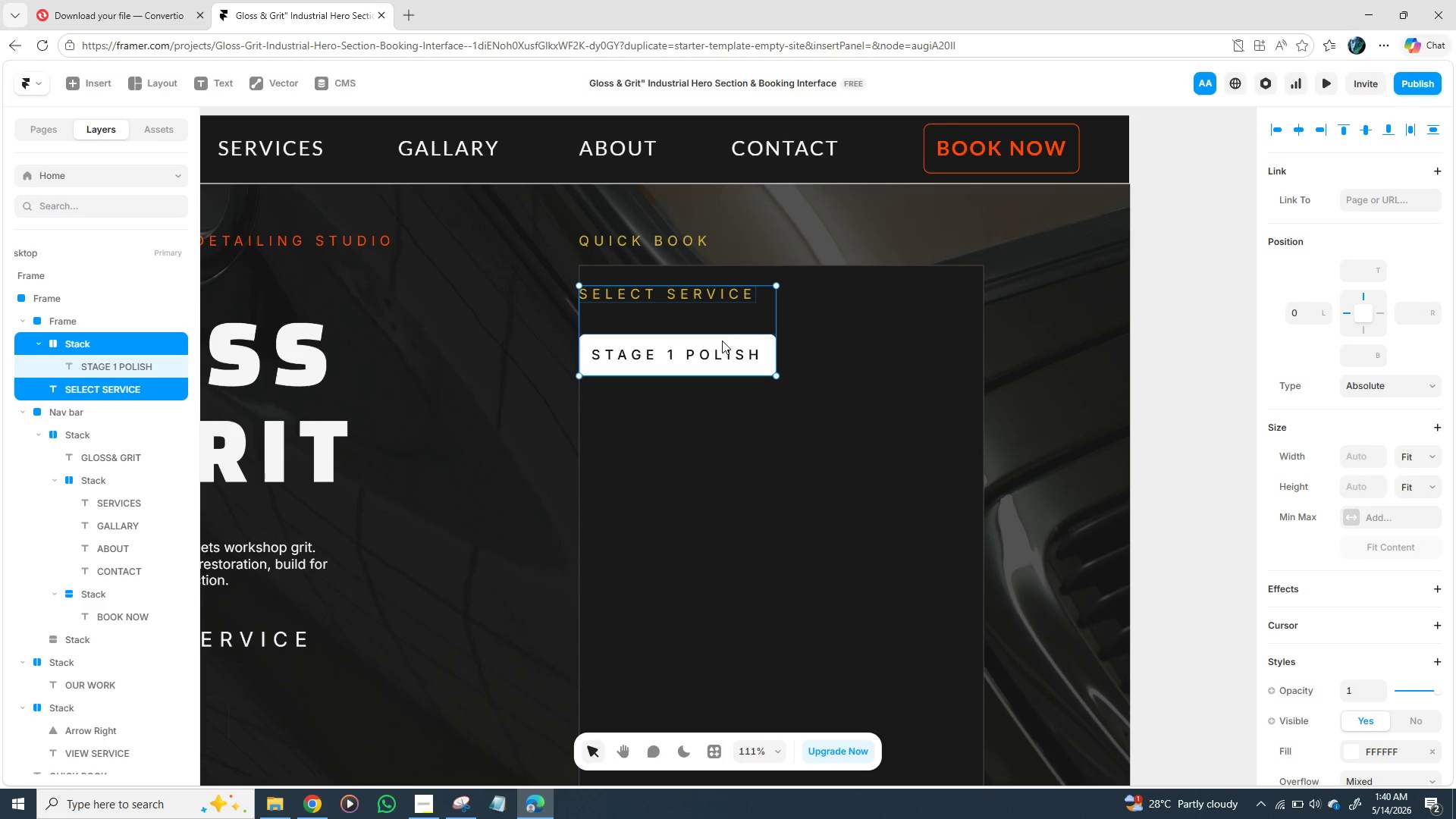 
hold_key(key=ShiftLeft, duration=0.36)
 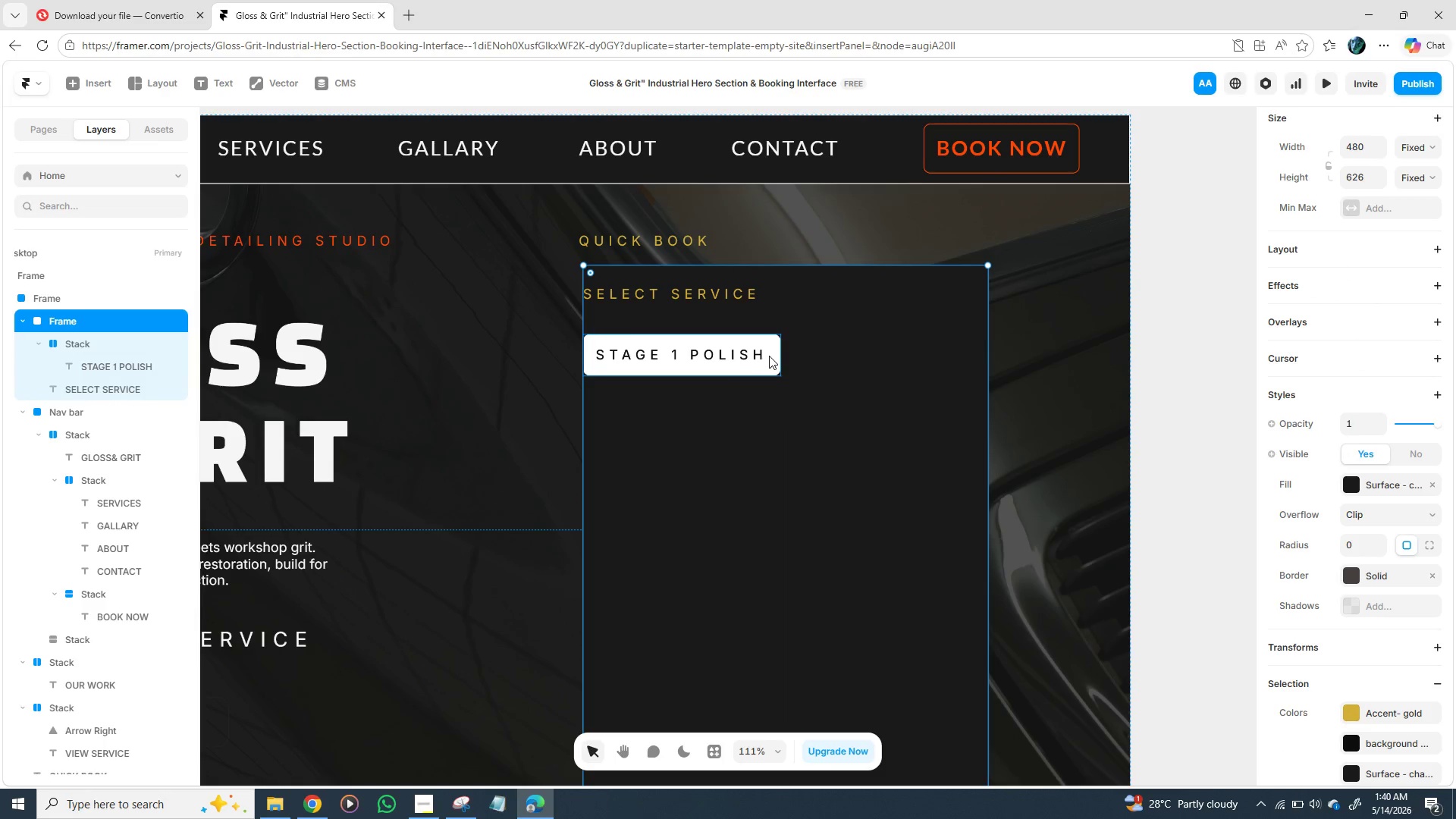 
wait(5.52)
 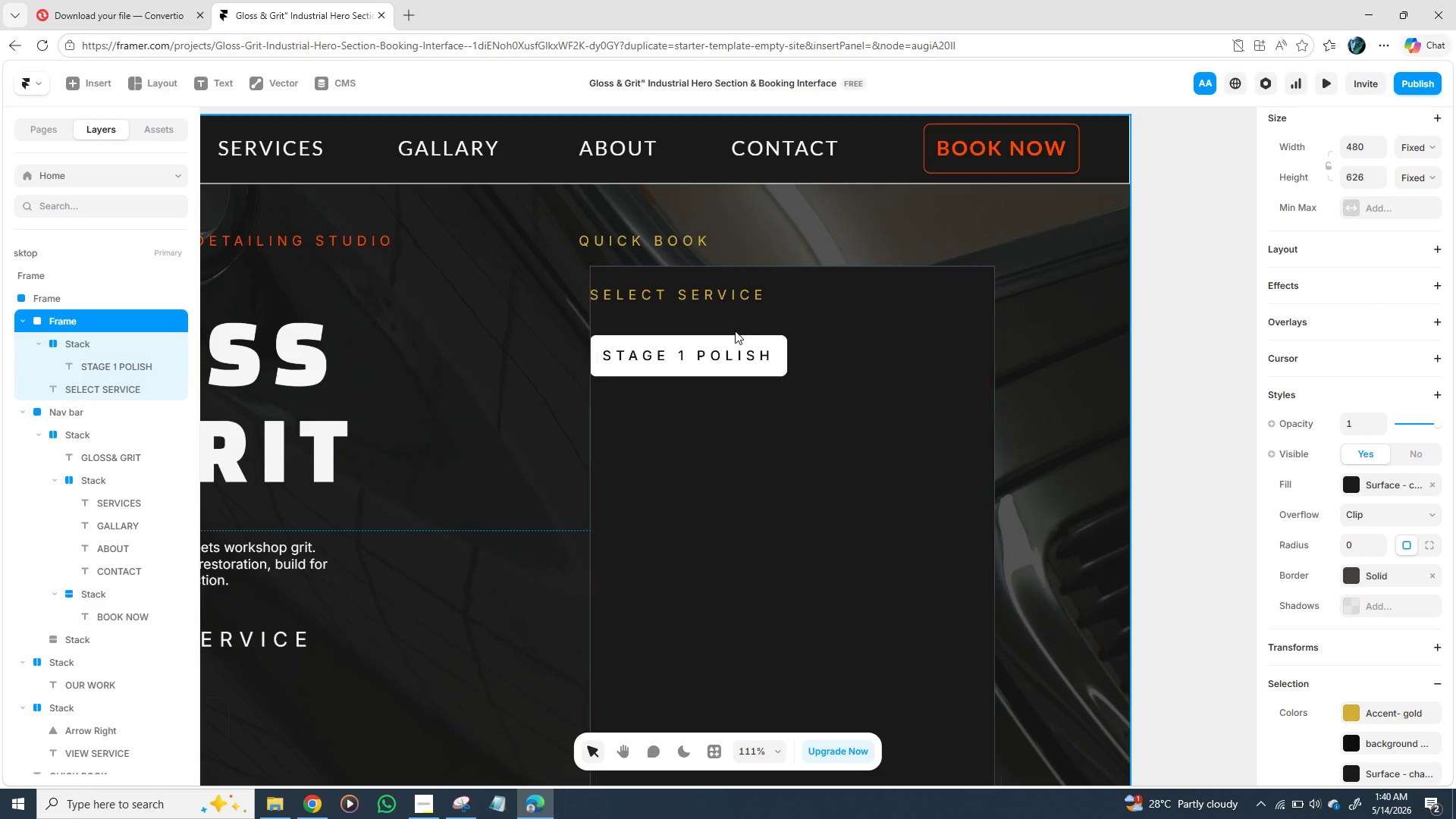 
hold_key(key=ShiftLeft, duration=1.52)
left_click([745, 290])
 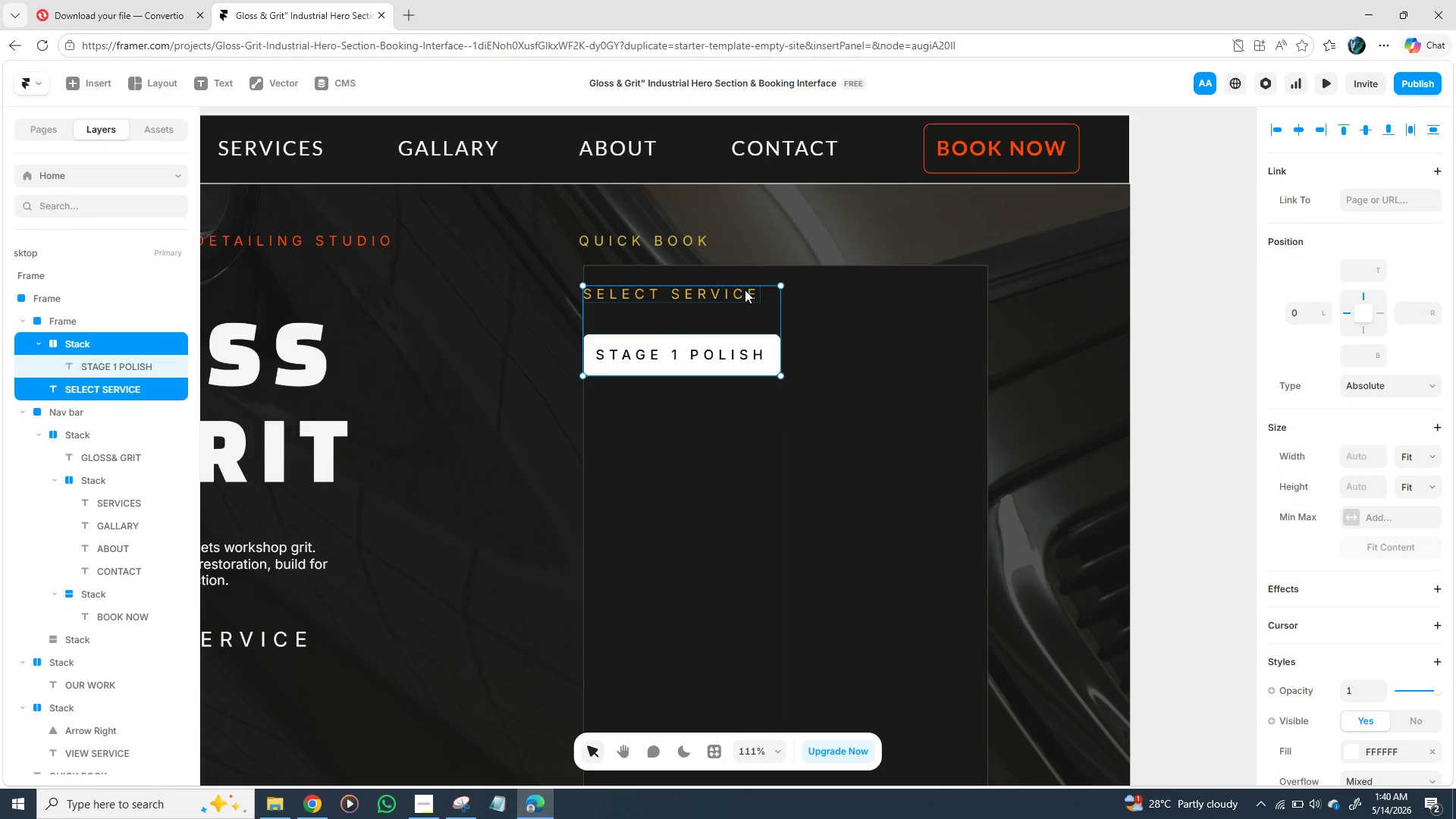 
key(Shift+ShiftLeft)
 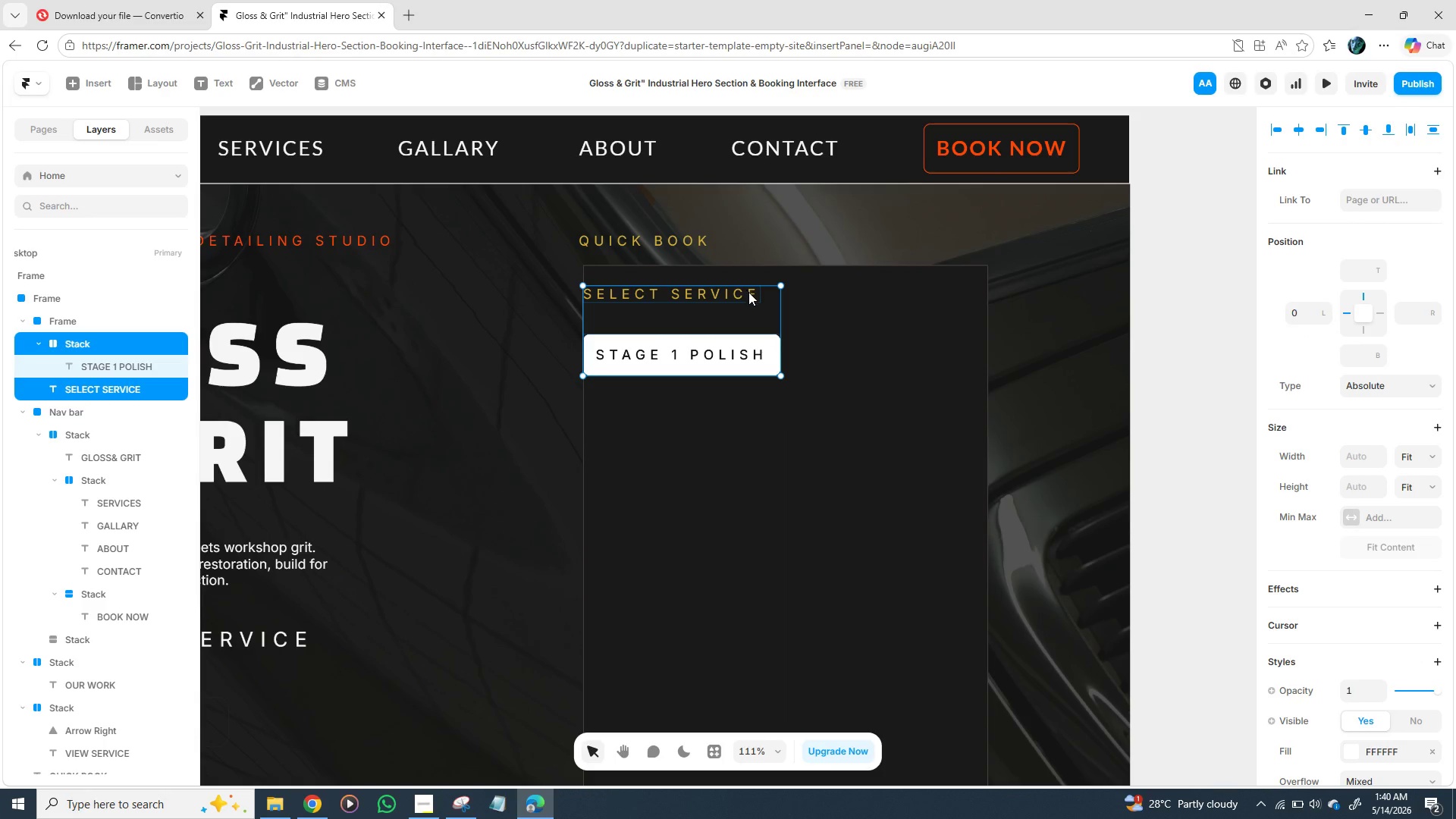 
key(Shift+ShiftLeft)
 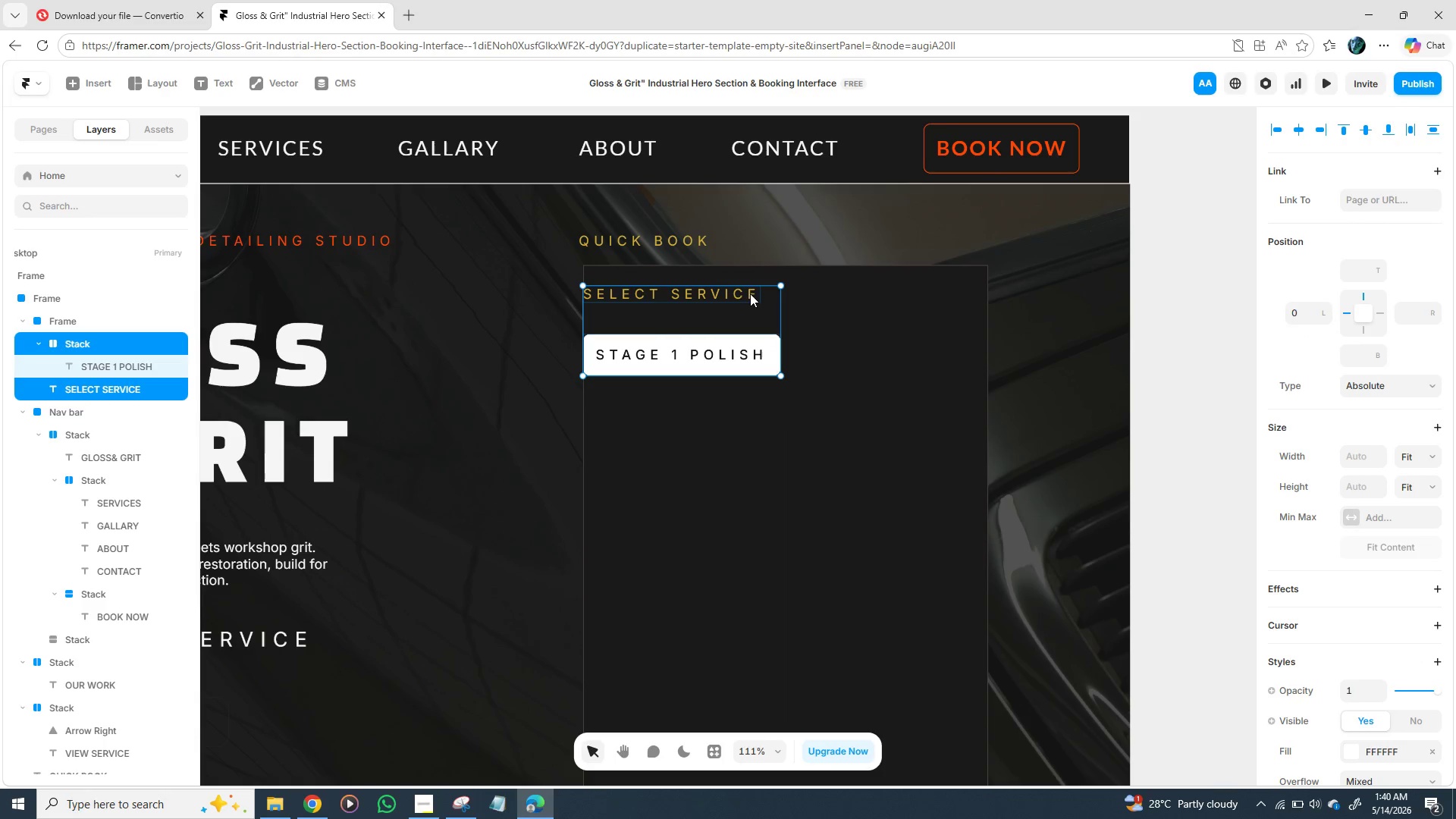 
key(Shift+ShiftLeft)
 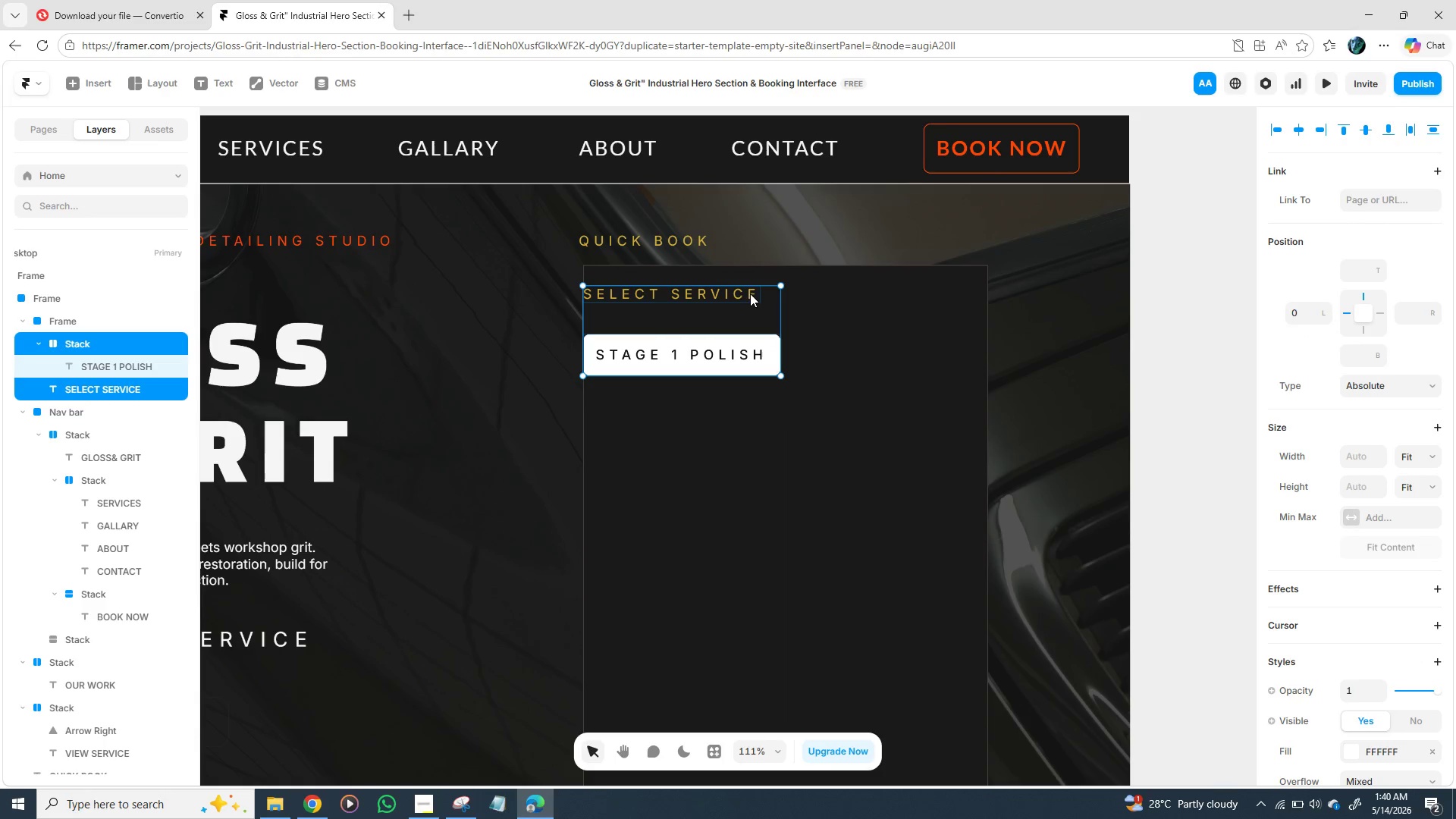 
key(Shift+ShiftLeft)
 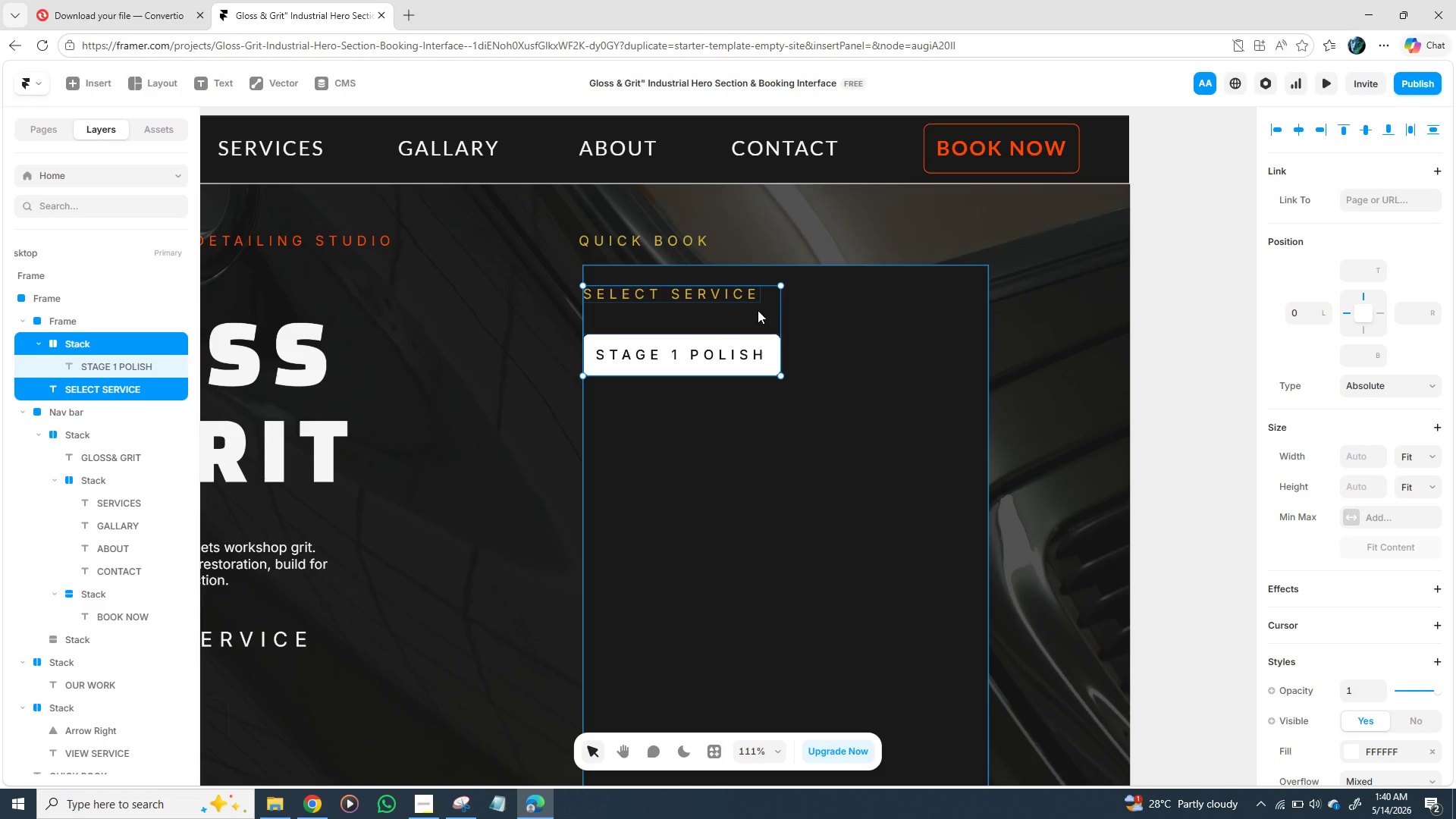 
wait(12.41)
 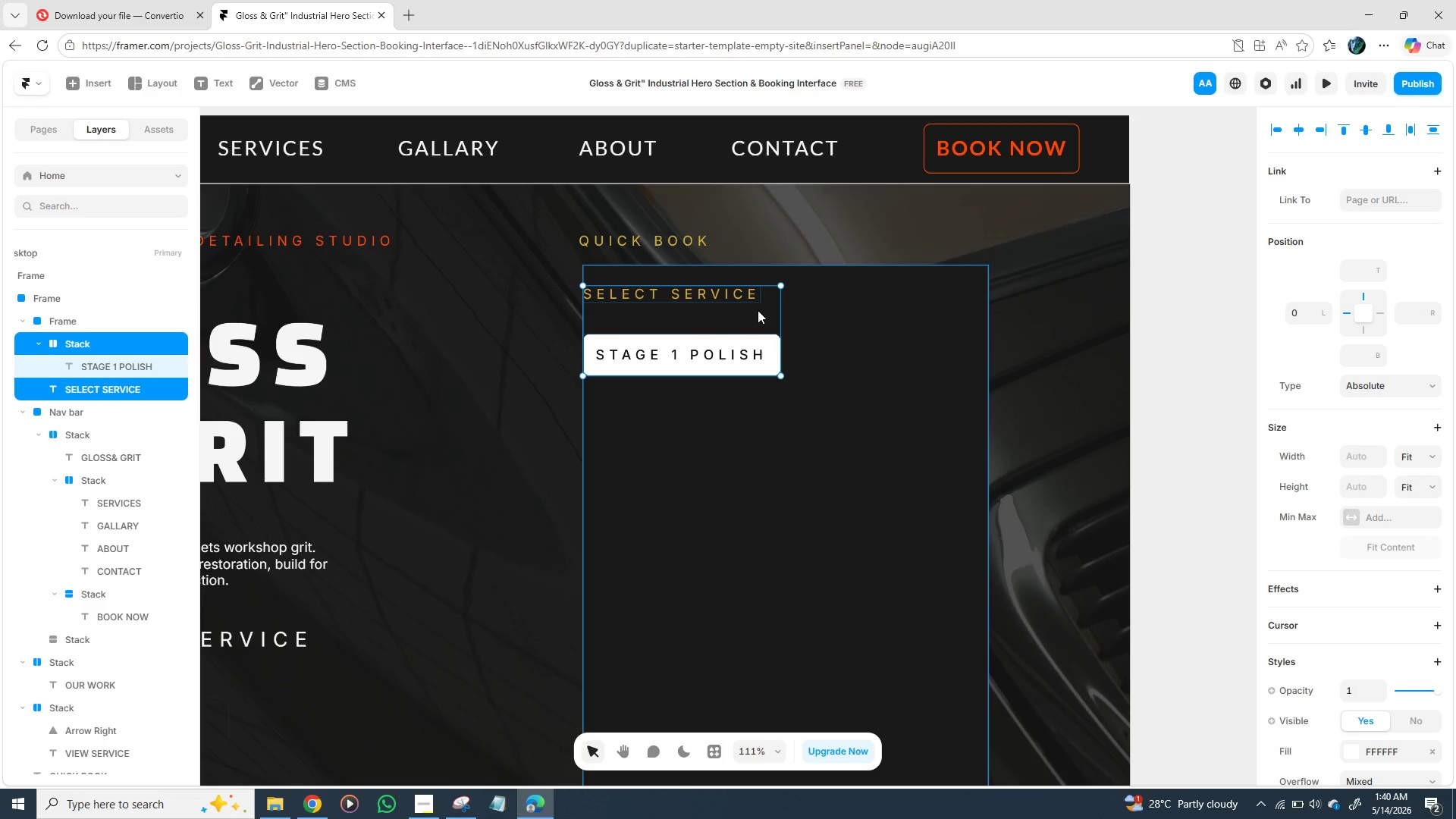 
left_click([563, 435])
 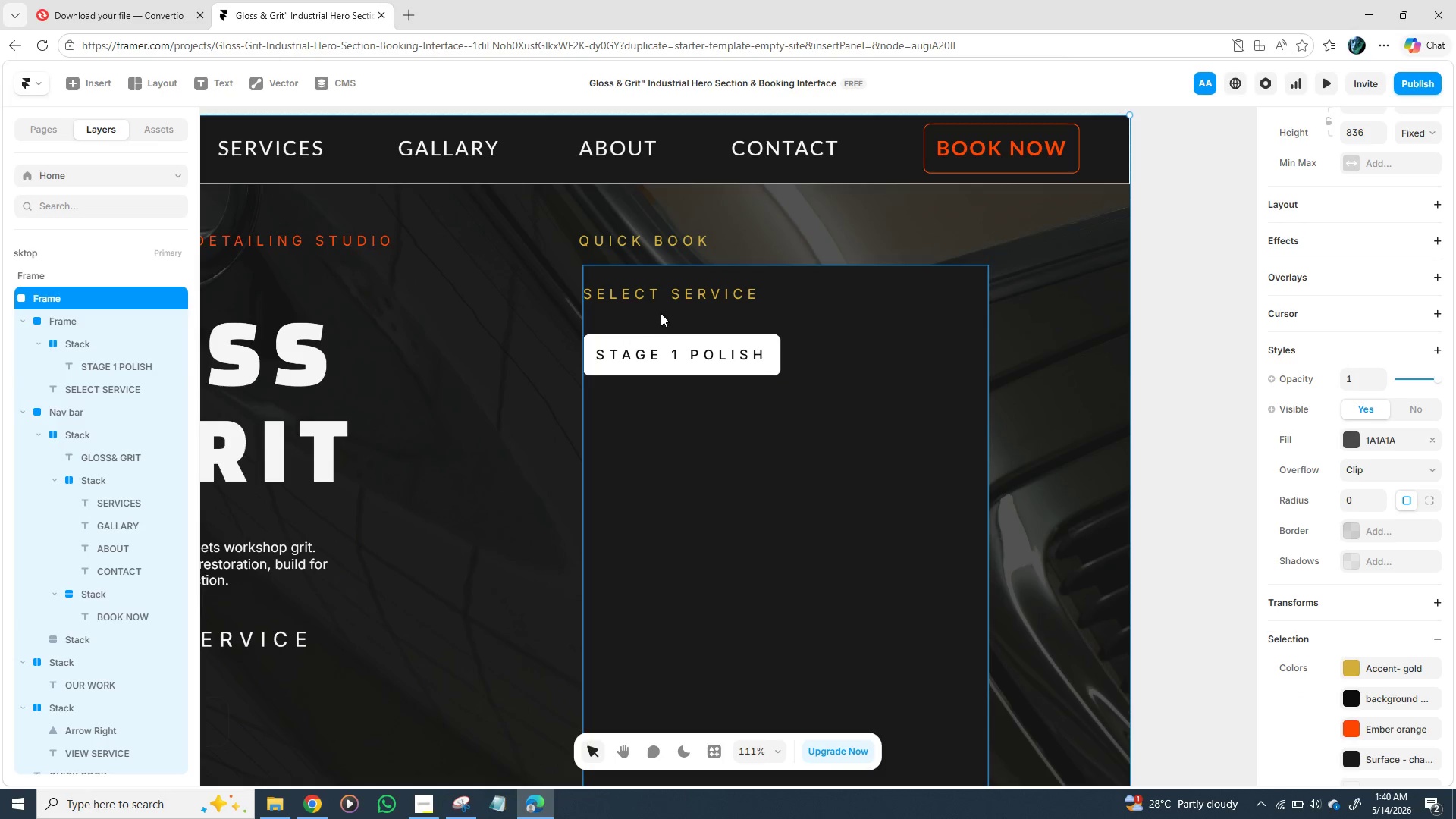 
left_click([651, 317])
 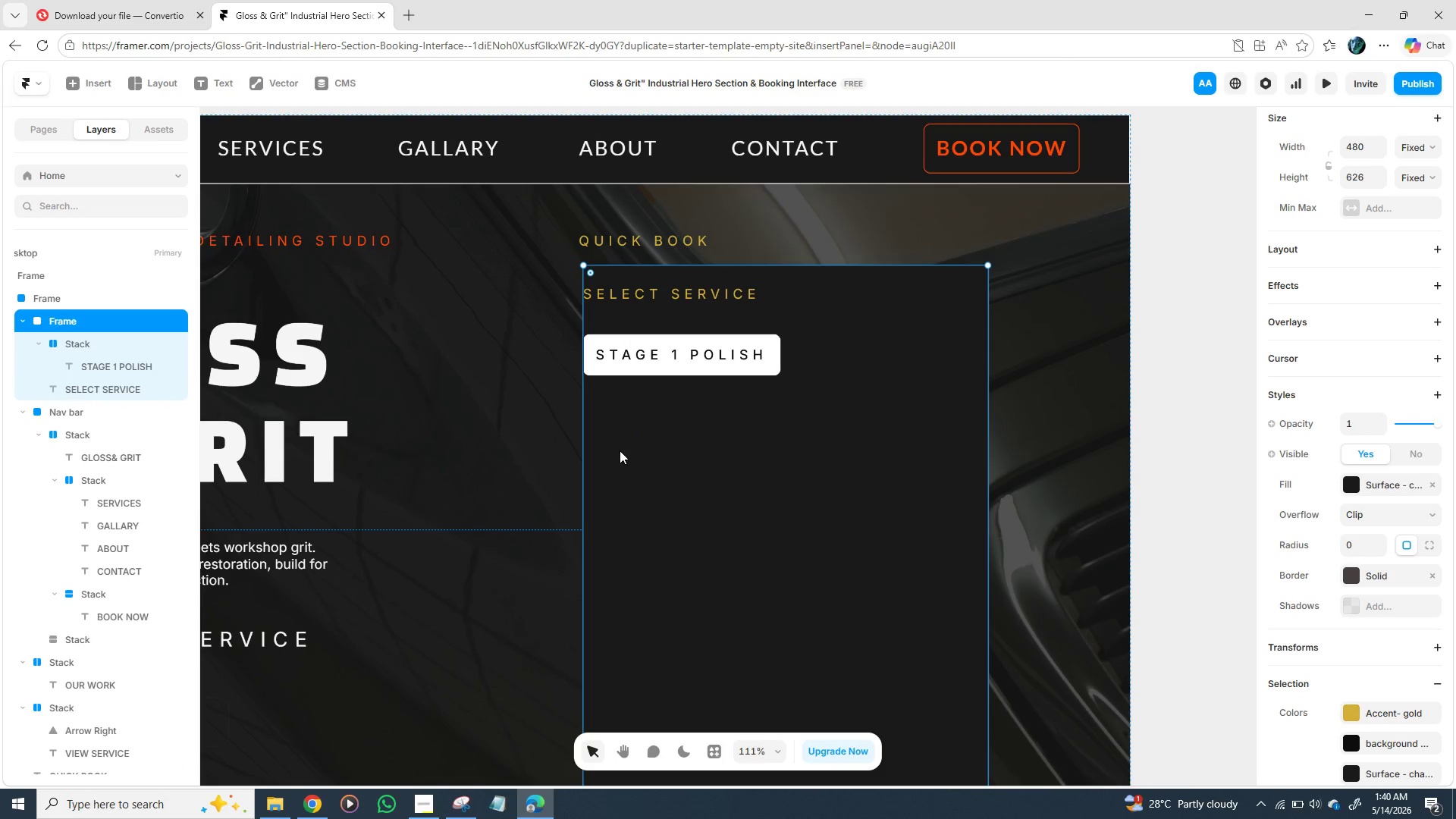 
left_click_drag(start_coordinate=[615, 449], to_coordinate=[587, 453])
 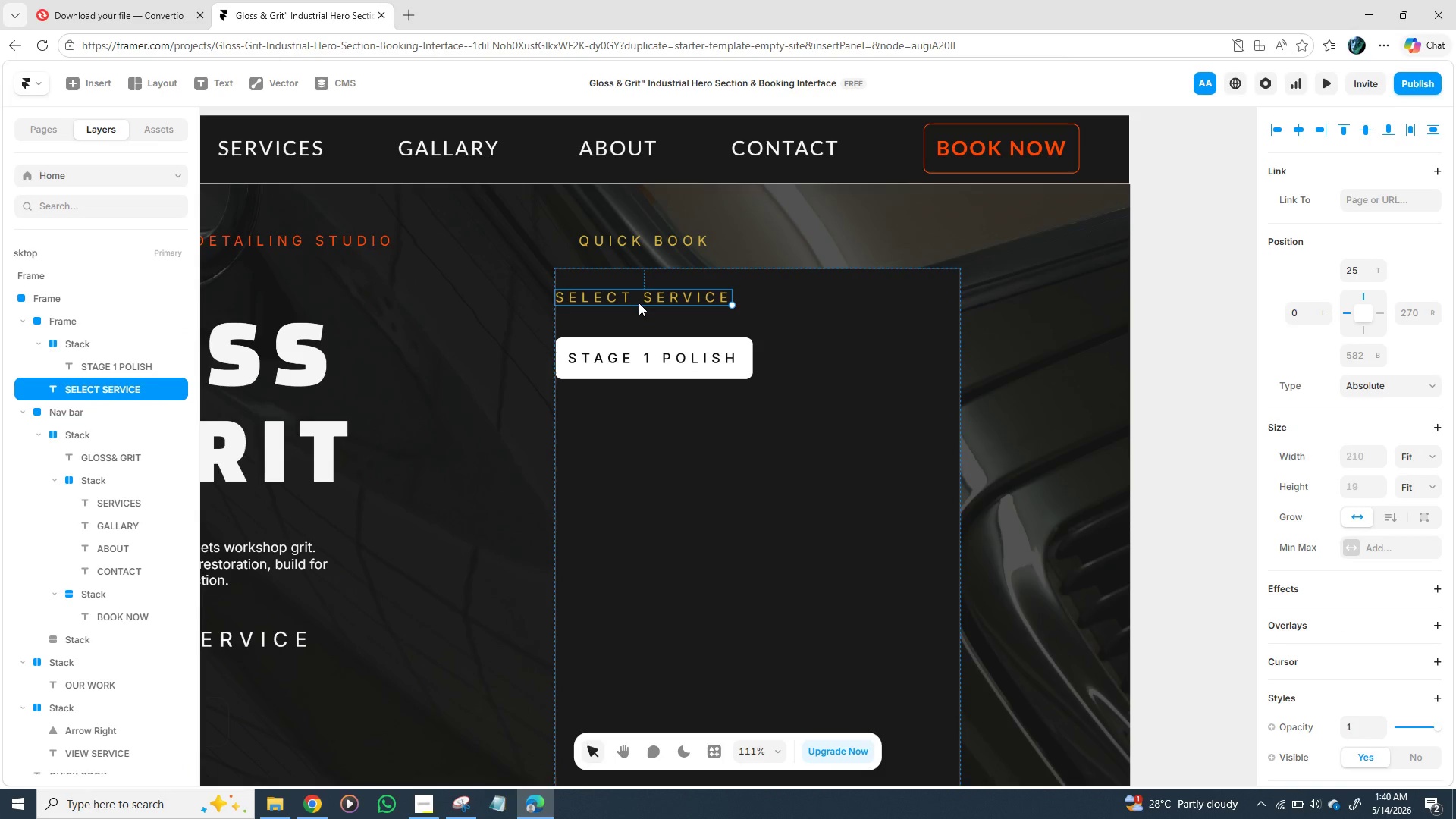 
left_click_drag(start_coordinate=[639, 297], to_coordinate=[679, 307])
 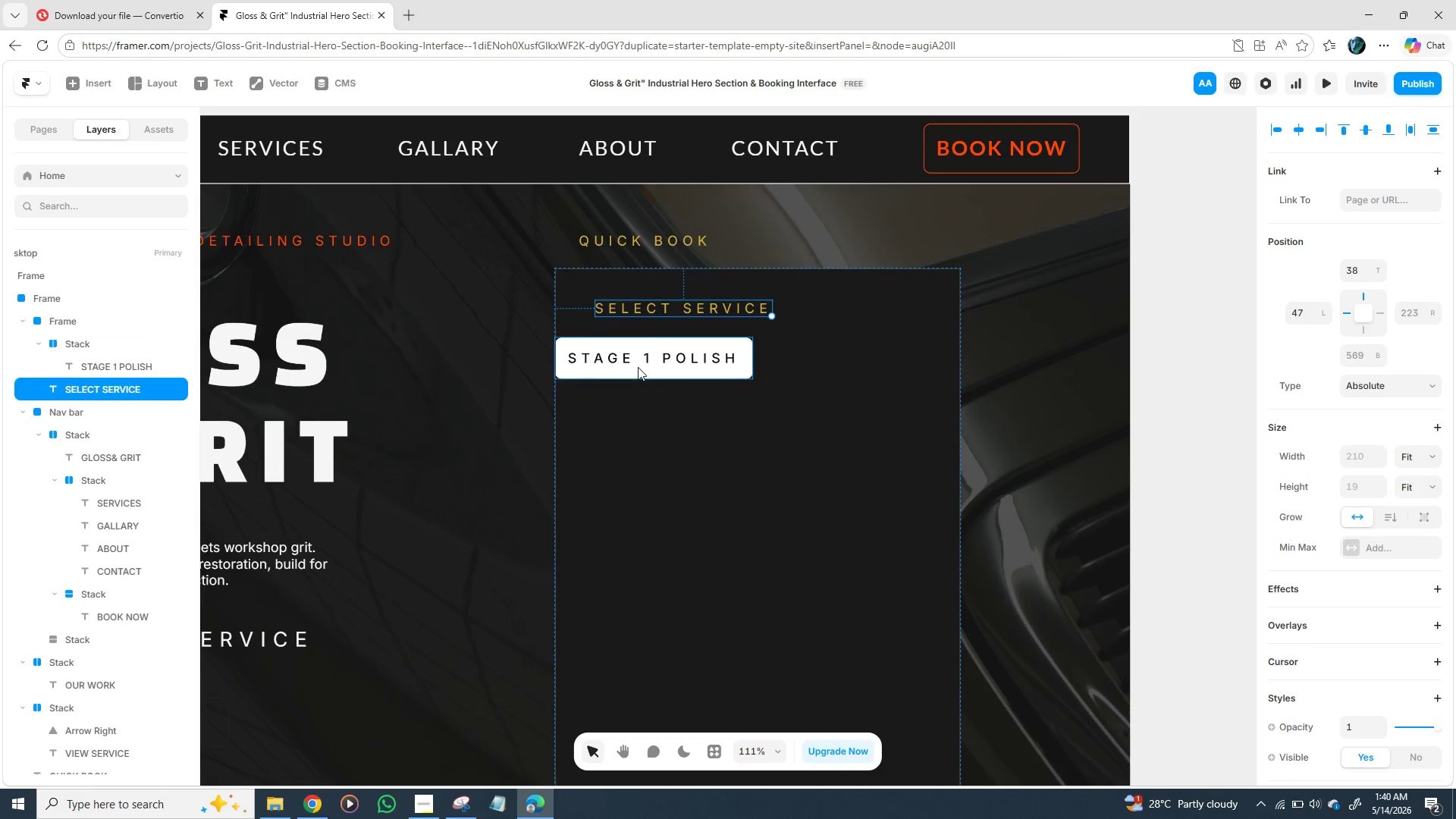 
left_click([638, 367])
 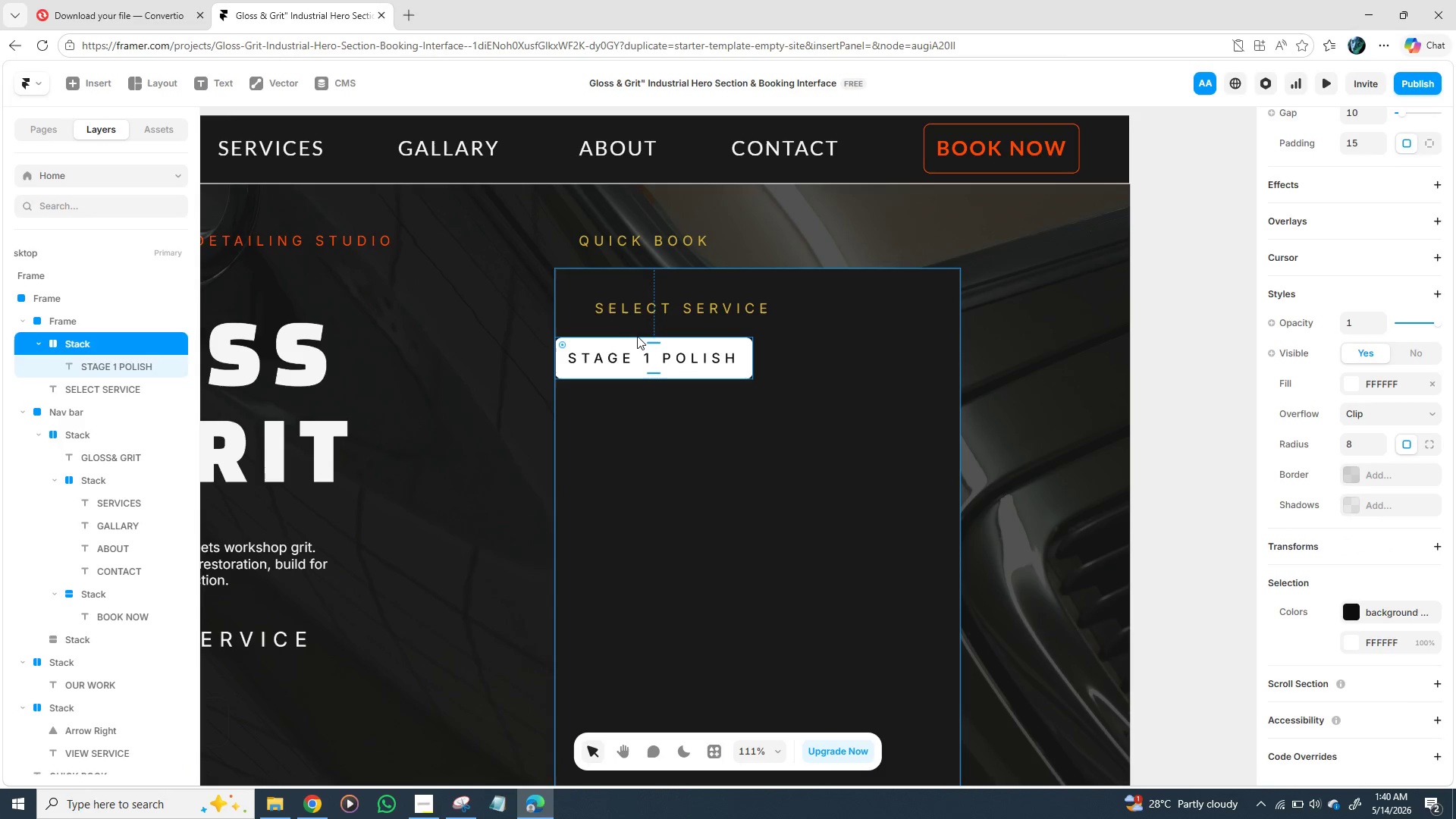 
left_click([637, 335])
 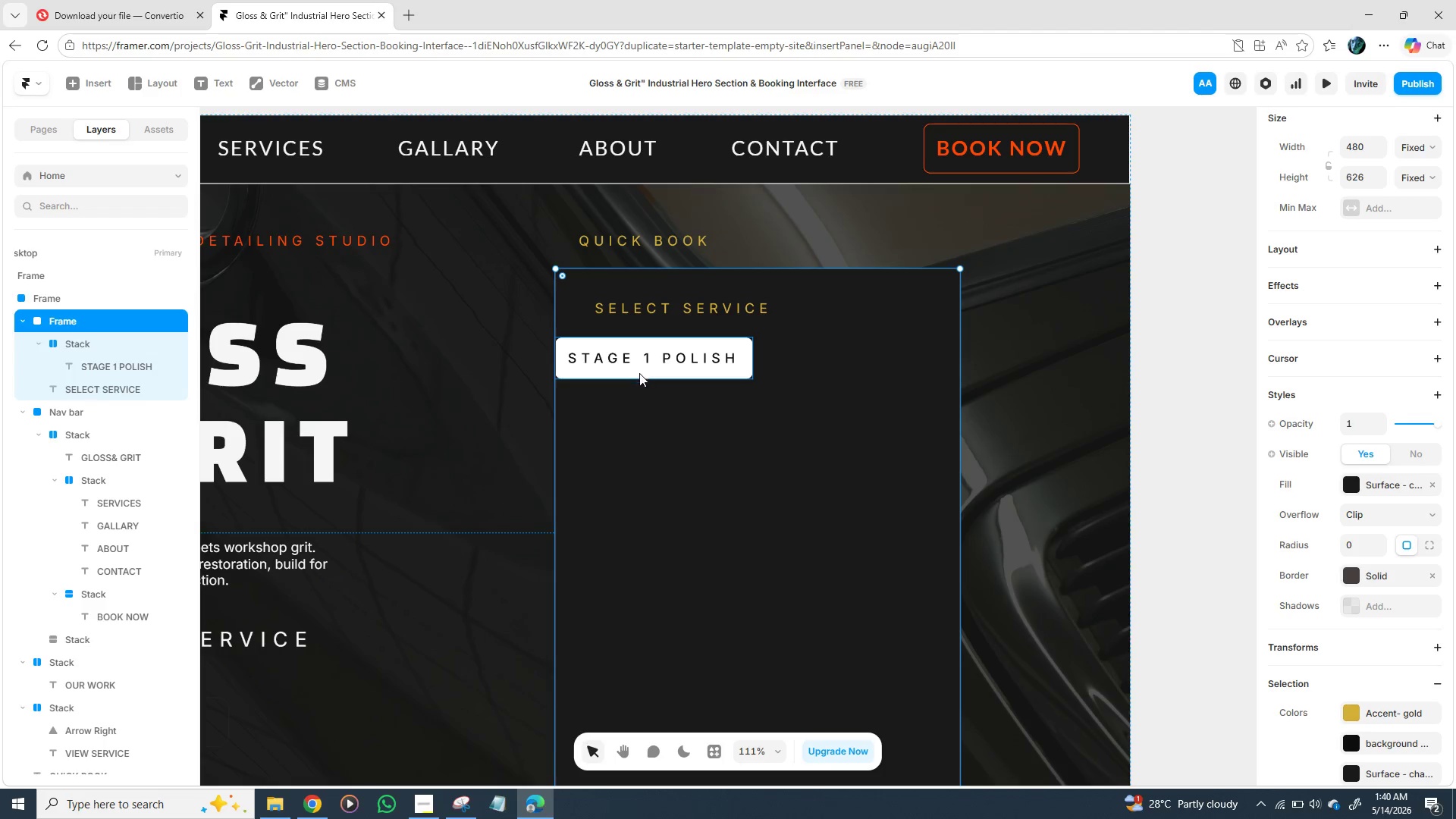 
left_click([639, 373])
 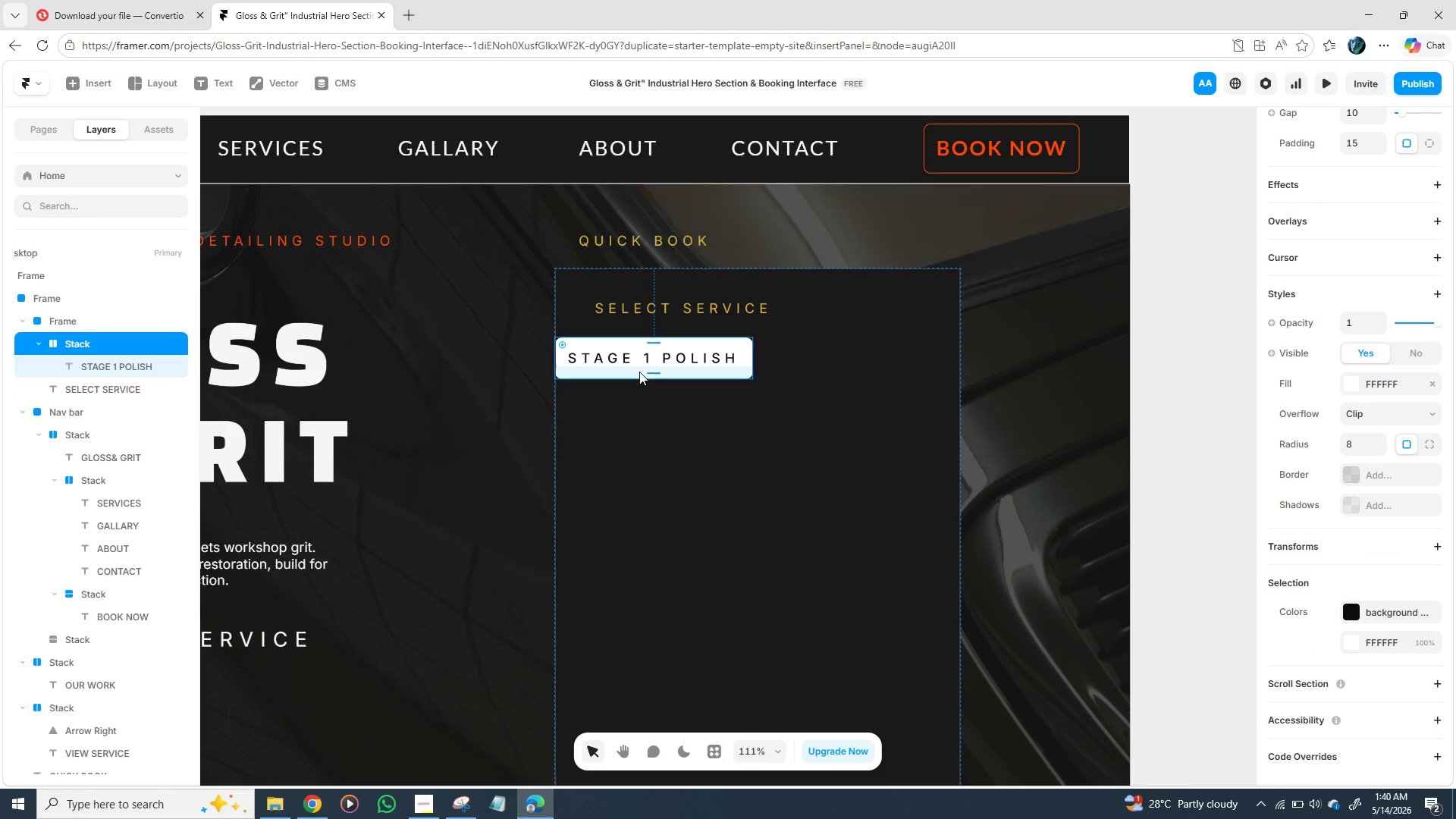 
left_click_drag(start_coordinate=[639, 372], to_coordinate=[679, 363])
 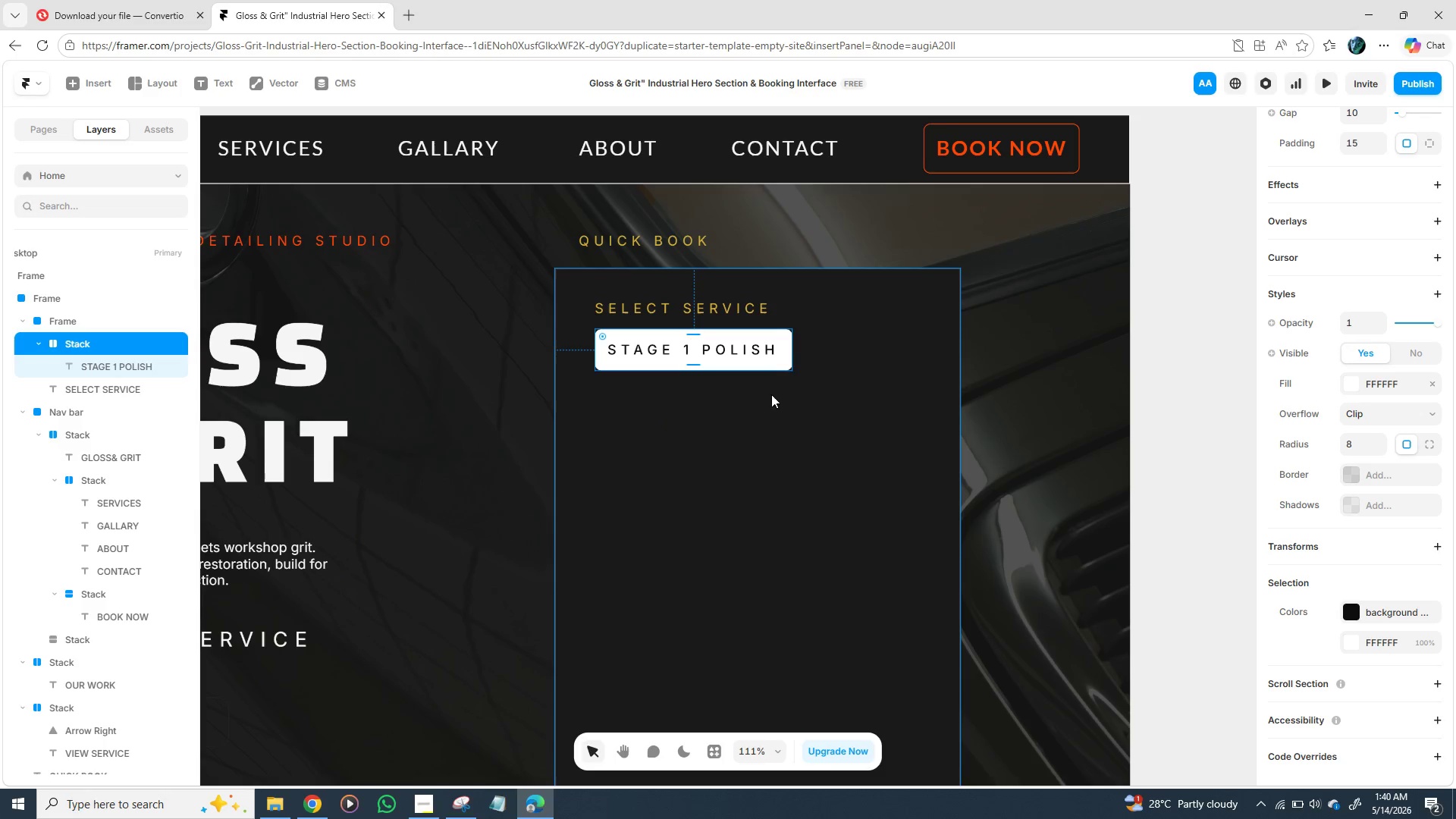 
wait(5.55)
 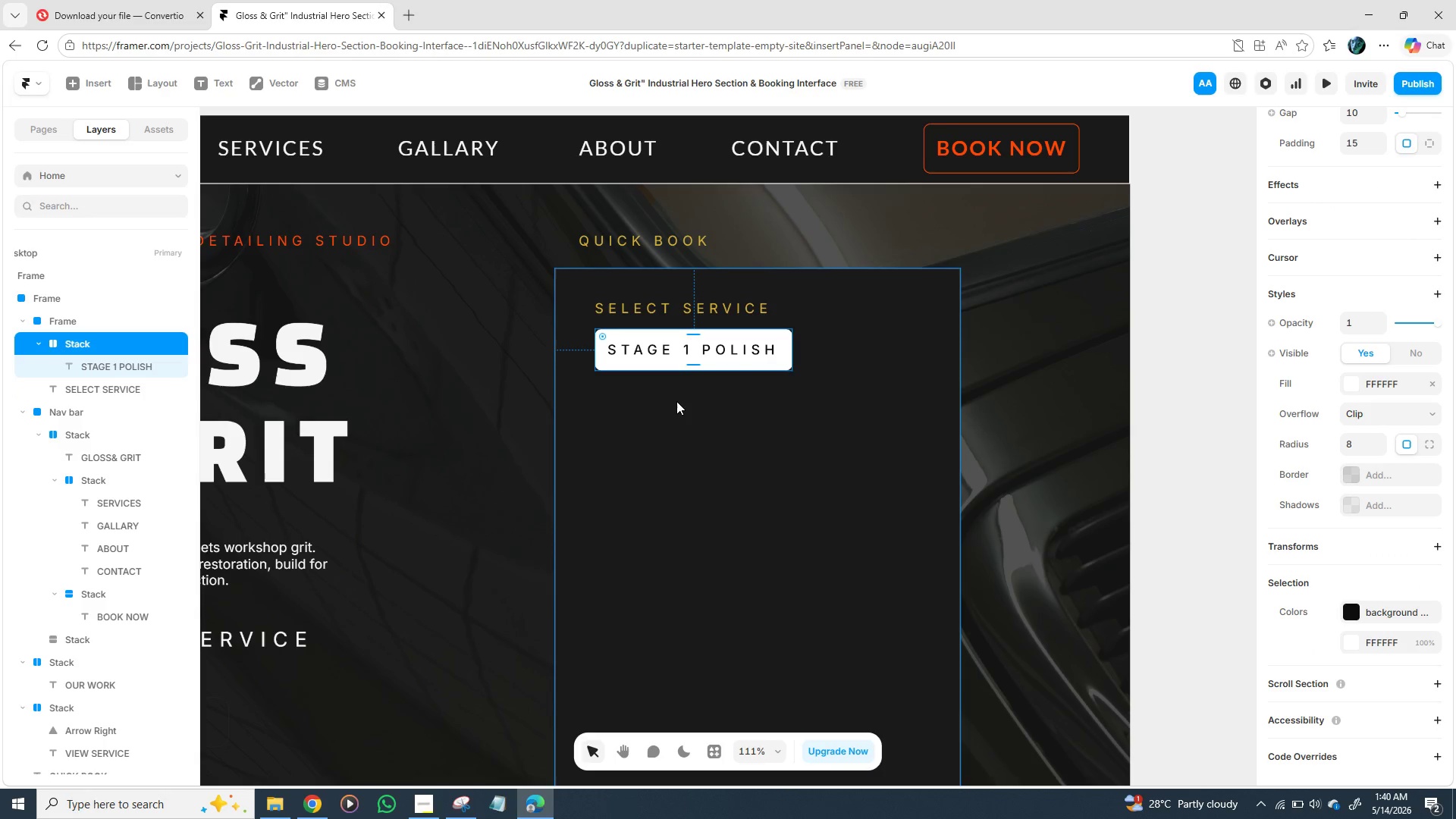 
left_click([774, 367])
 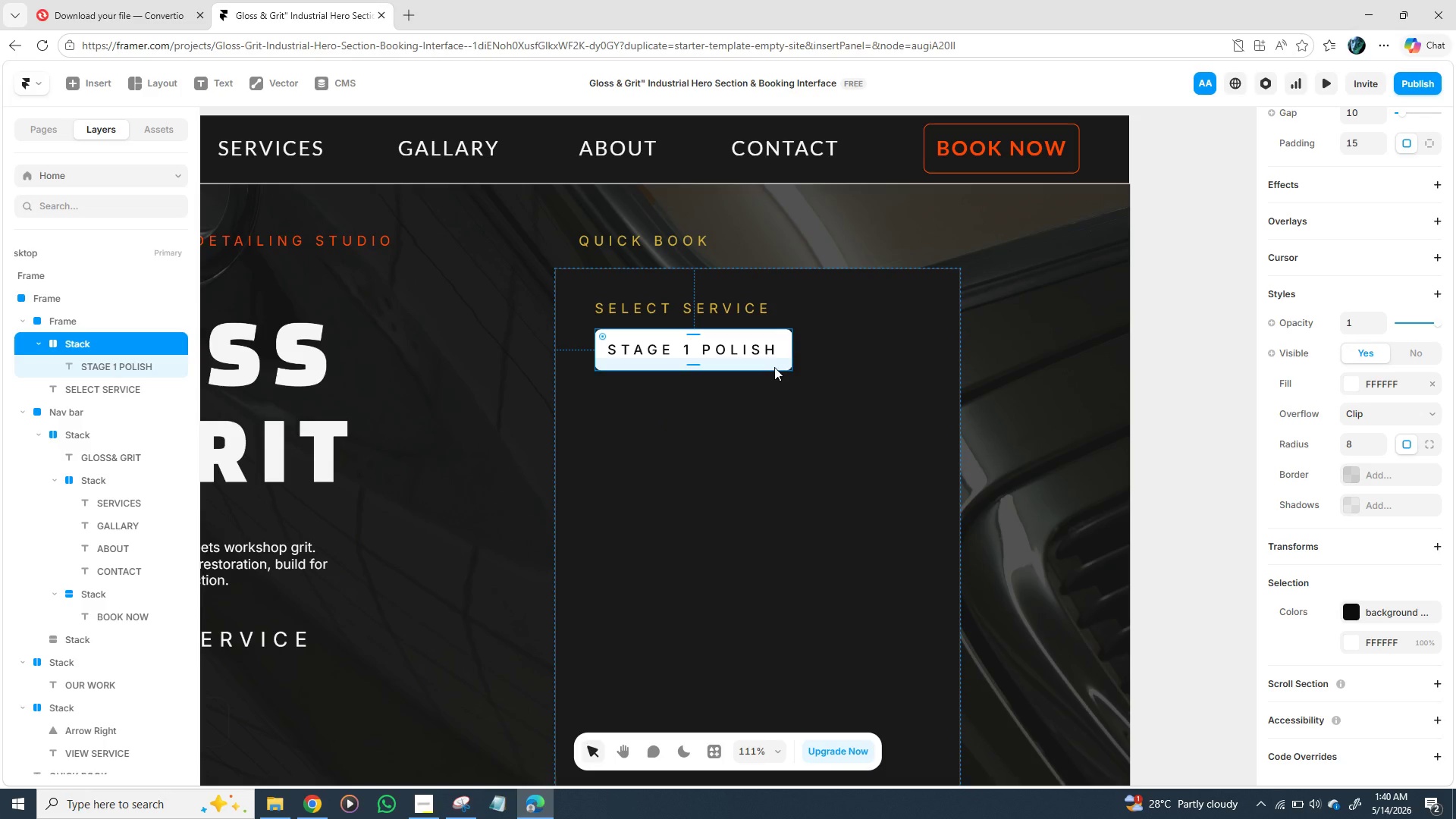 
key(ArrowDown)
 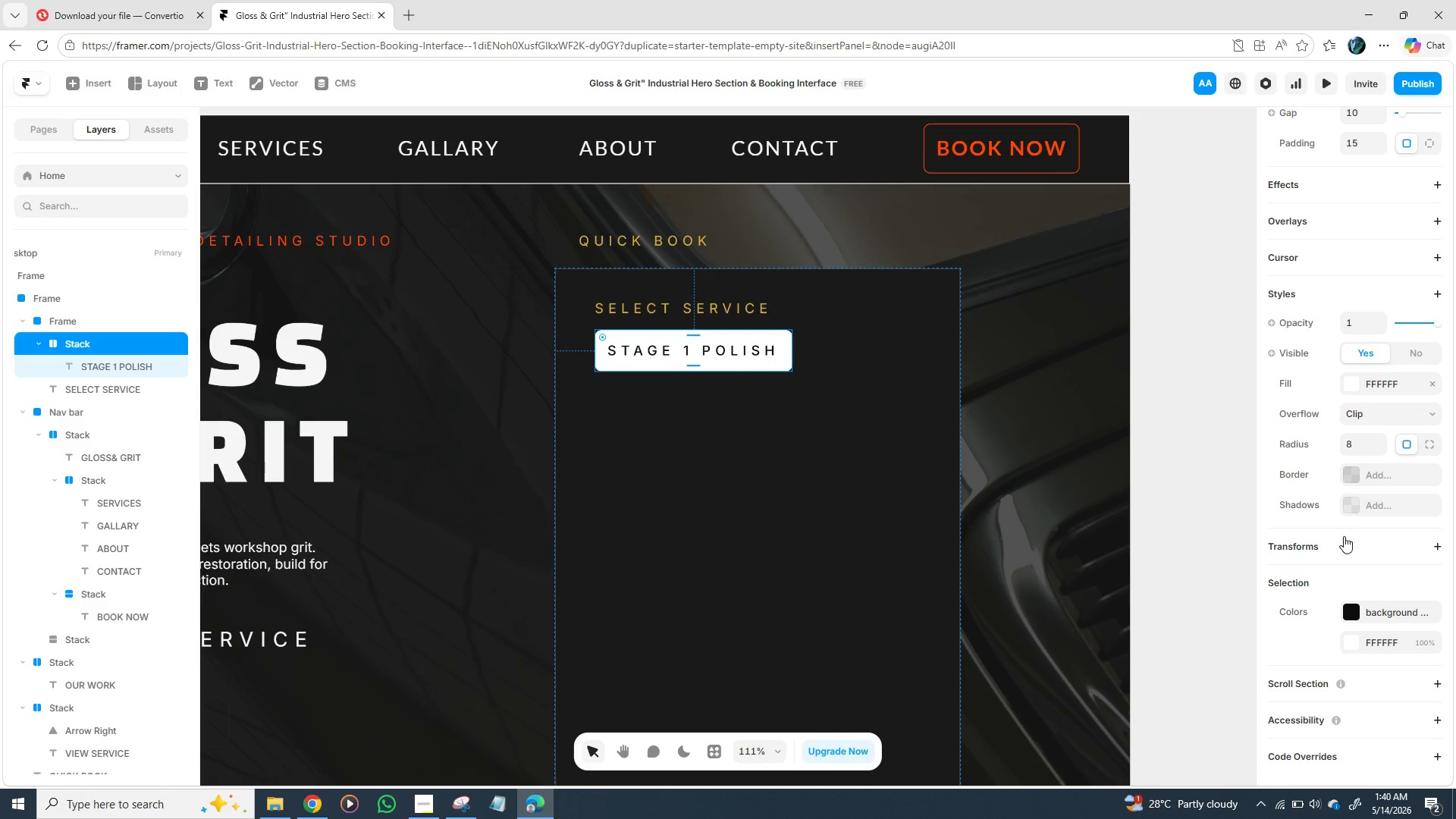 
scroll: coordinate [1348, 540], scroll_direction: down, amount: 2.0
 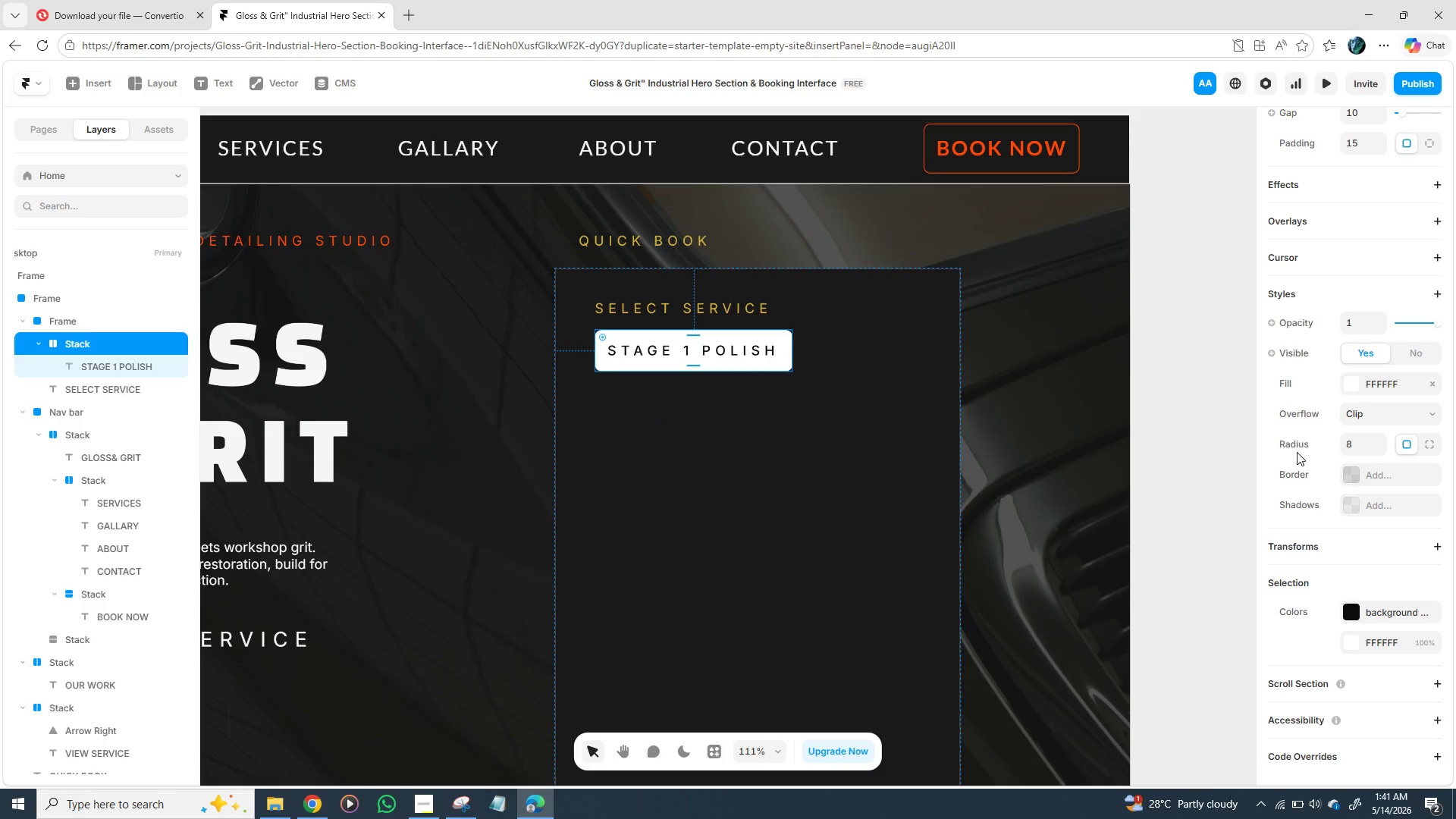 
scroll: coordinate [1293, 453], scroll_direction: up, amount: 2.0
 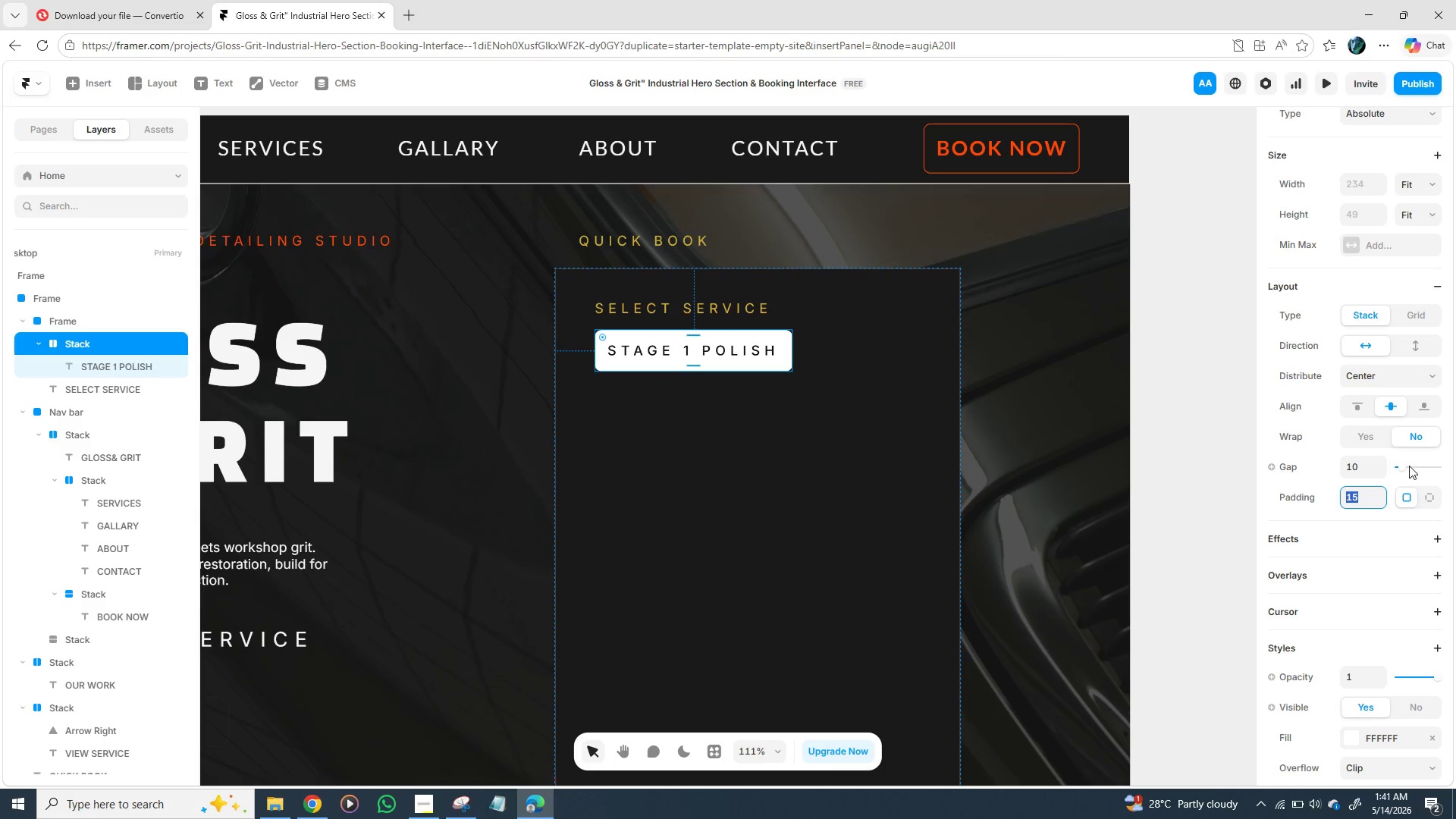 
type(12)
 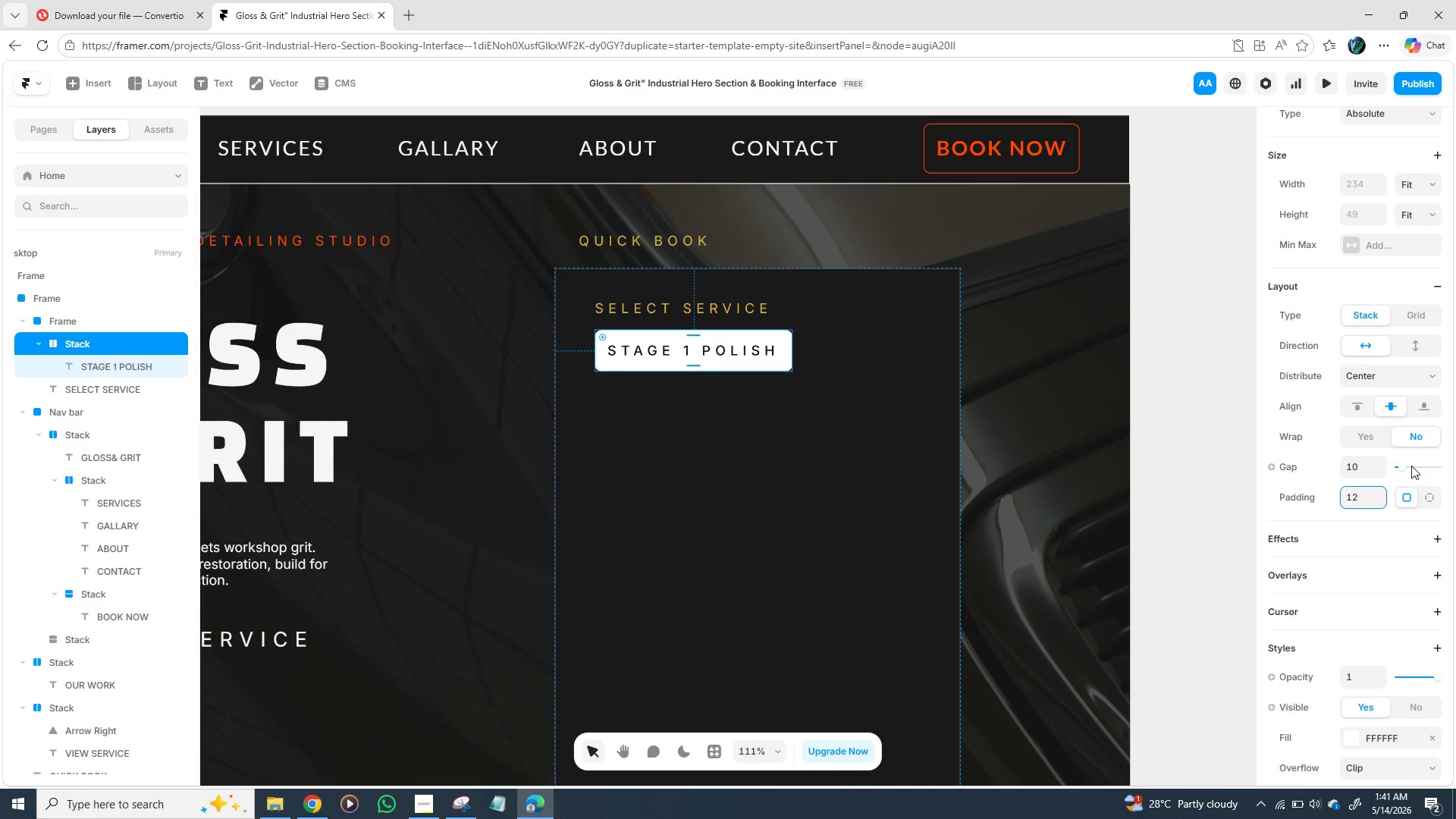 
key(Enter)
 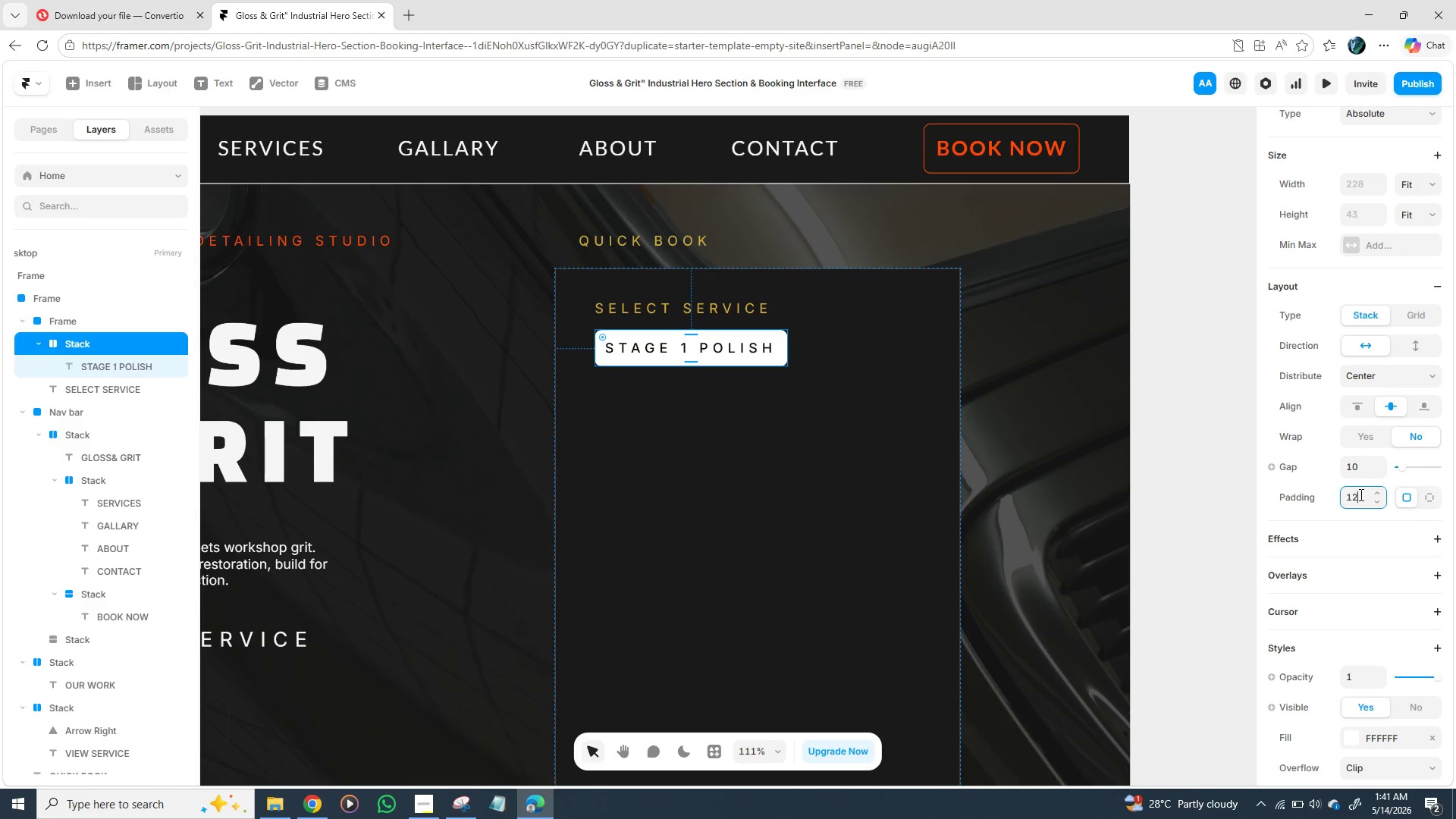 
wait(15.95)
 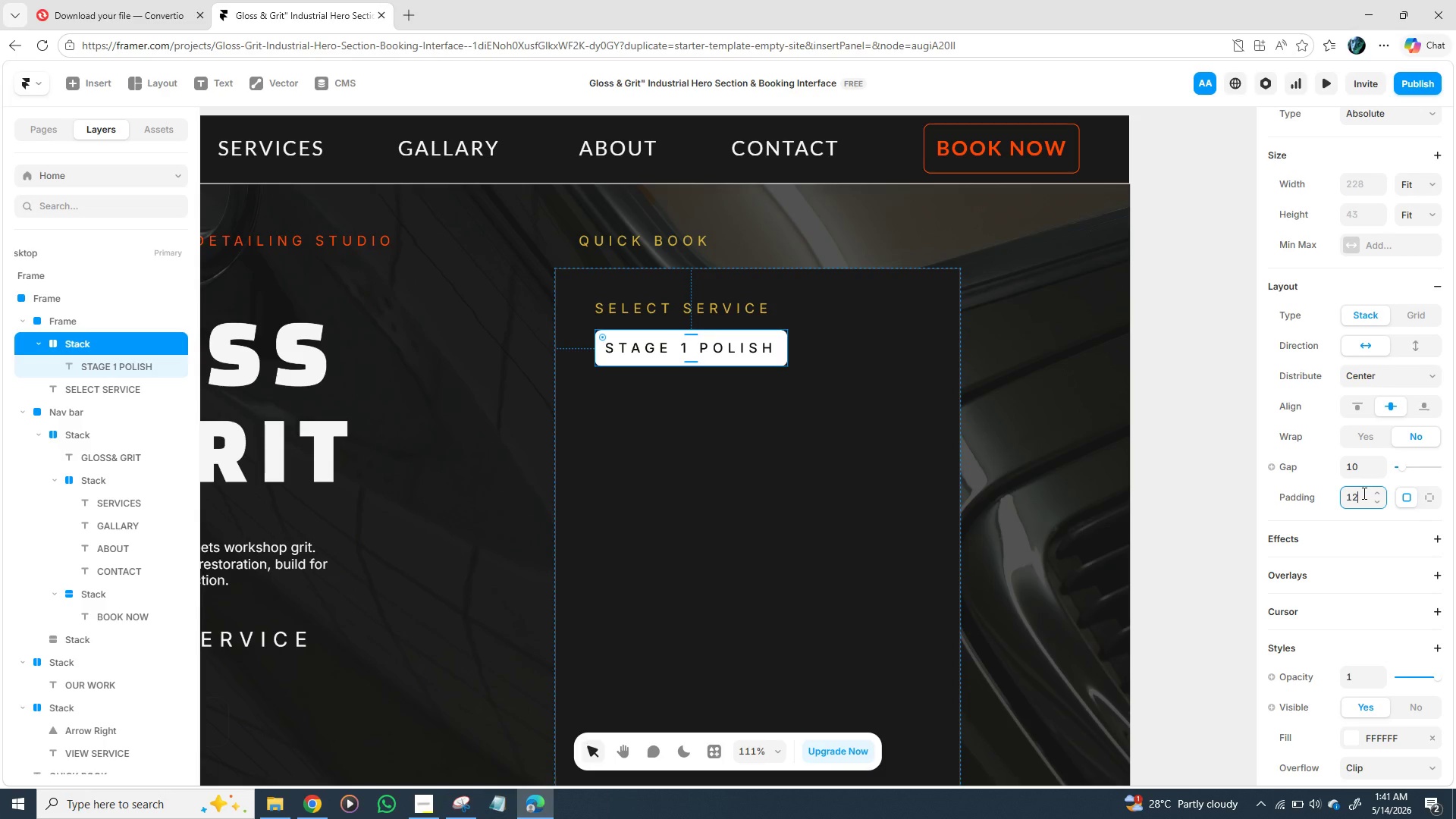 
key(Control+D)
 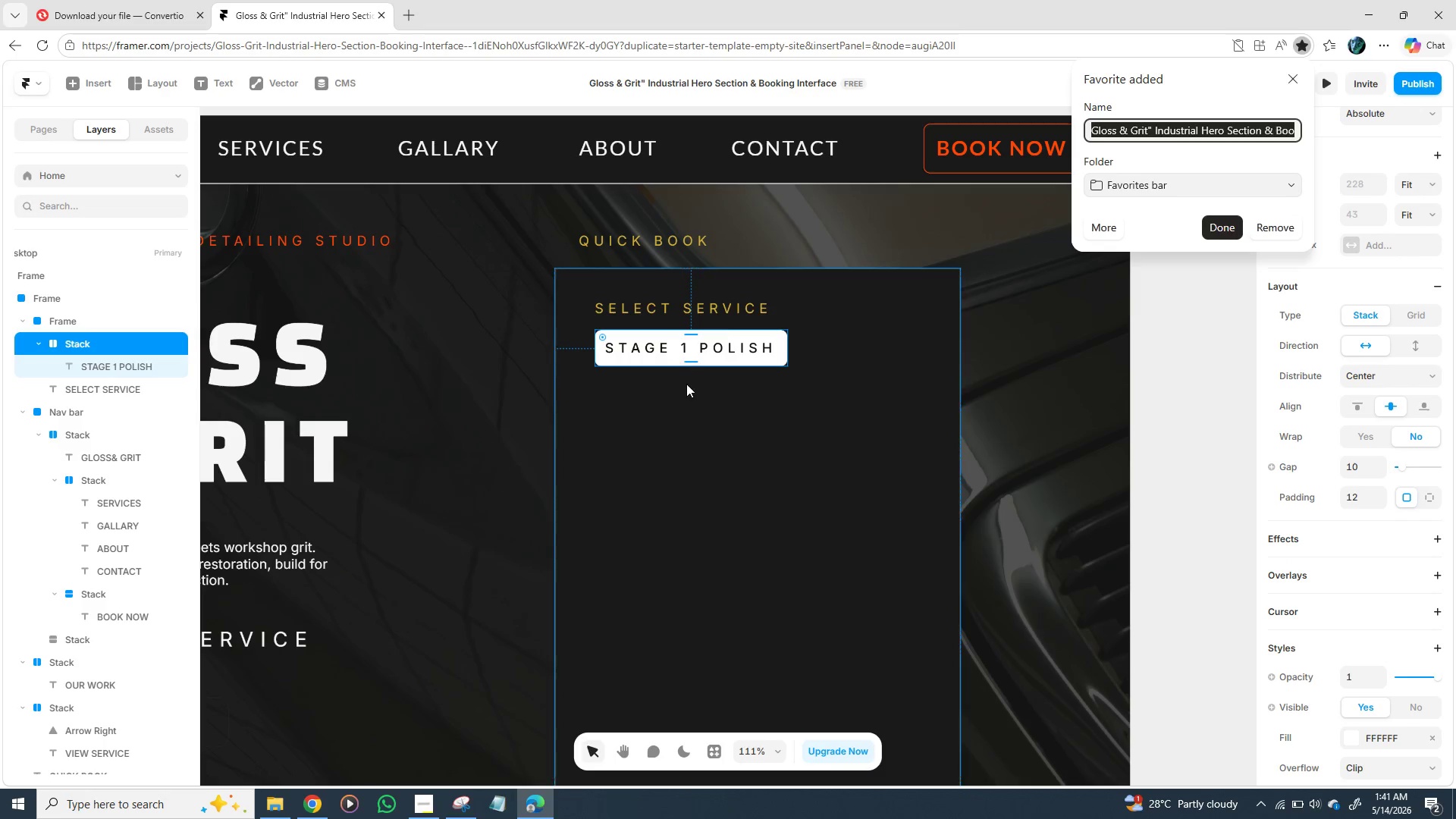 
left_click([685, 386])
 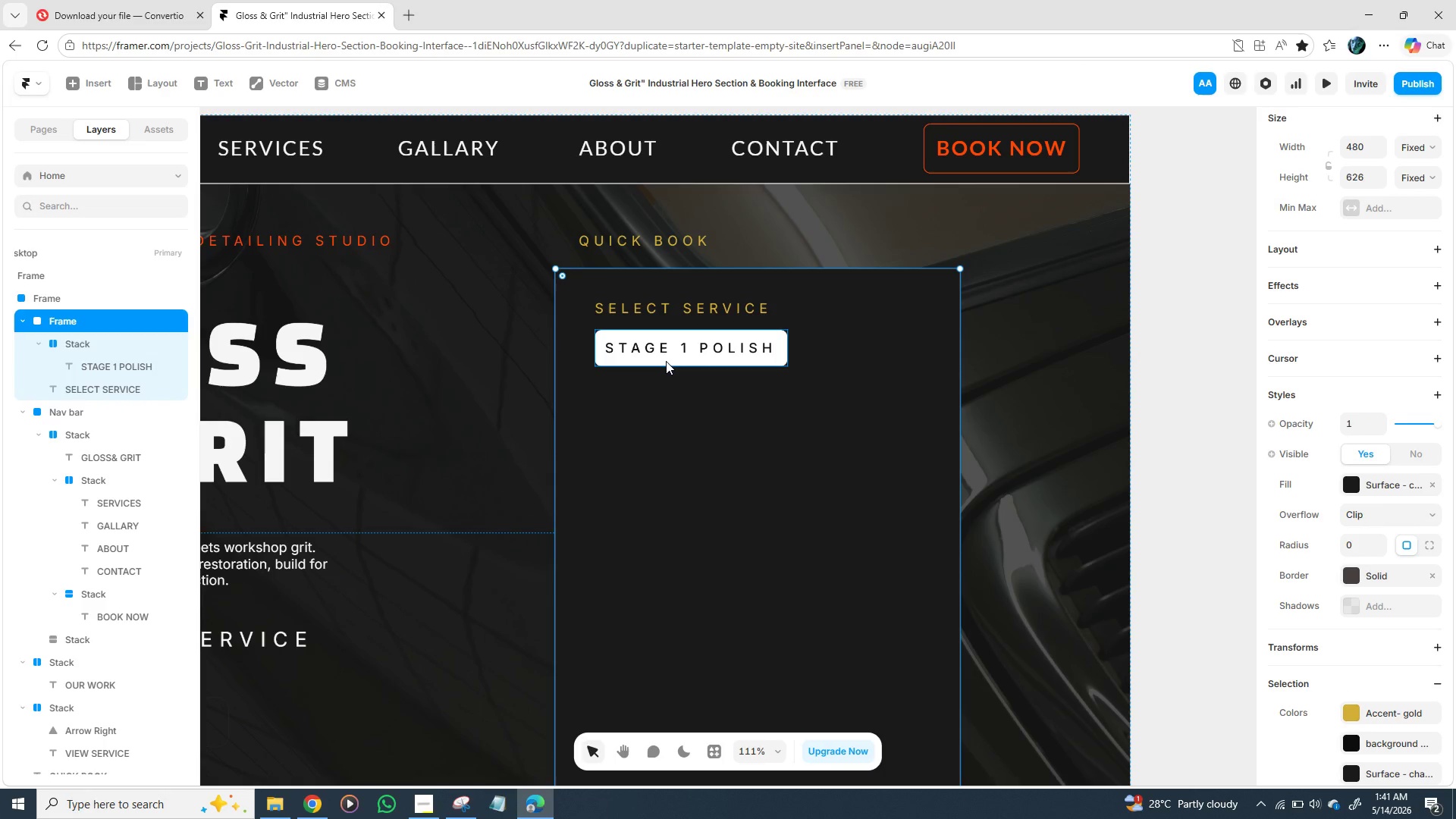 
left_click([666, 361])
 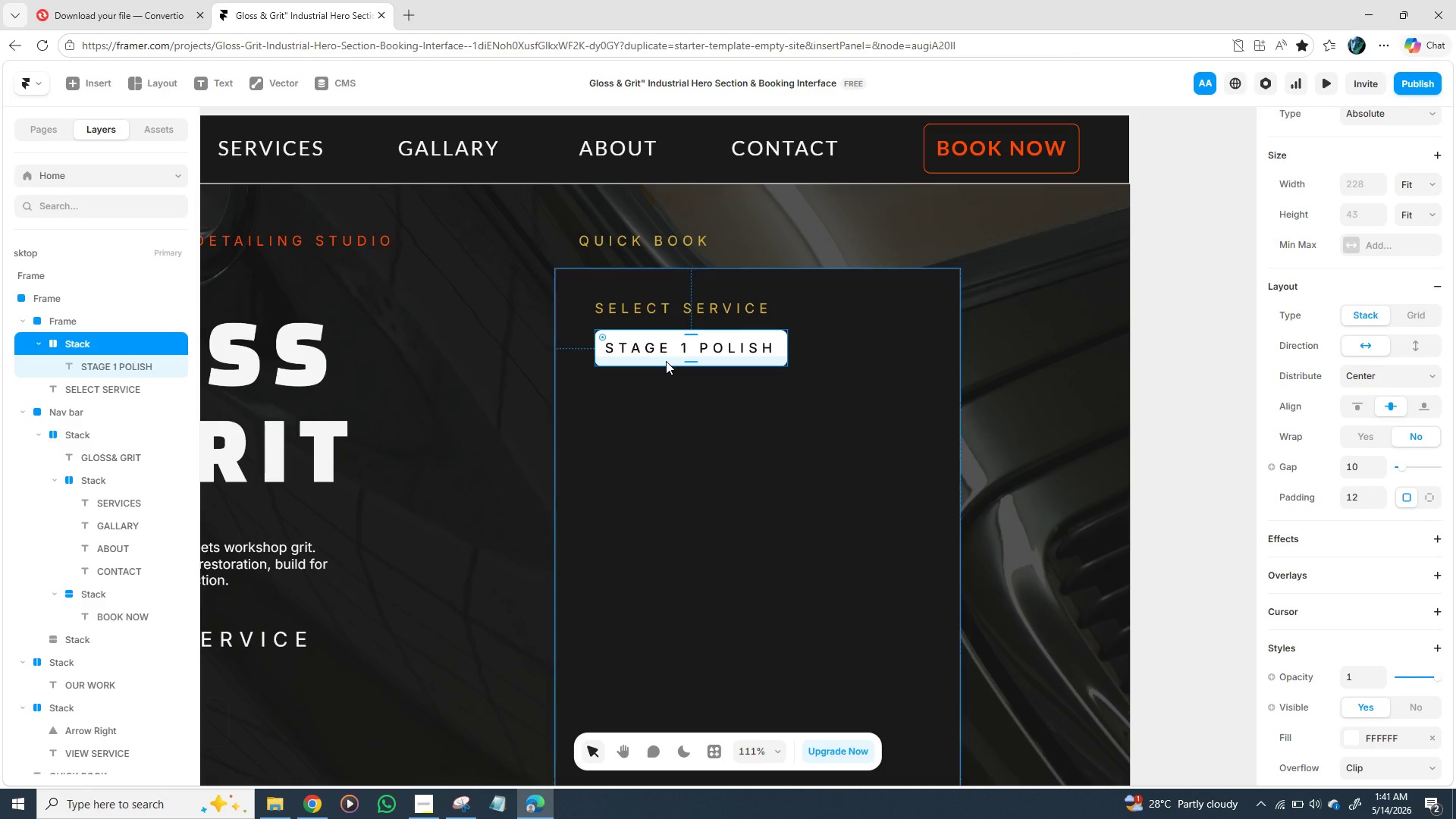 
key(Control+D)
 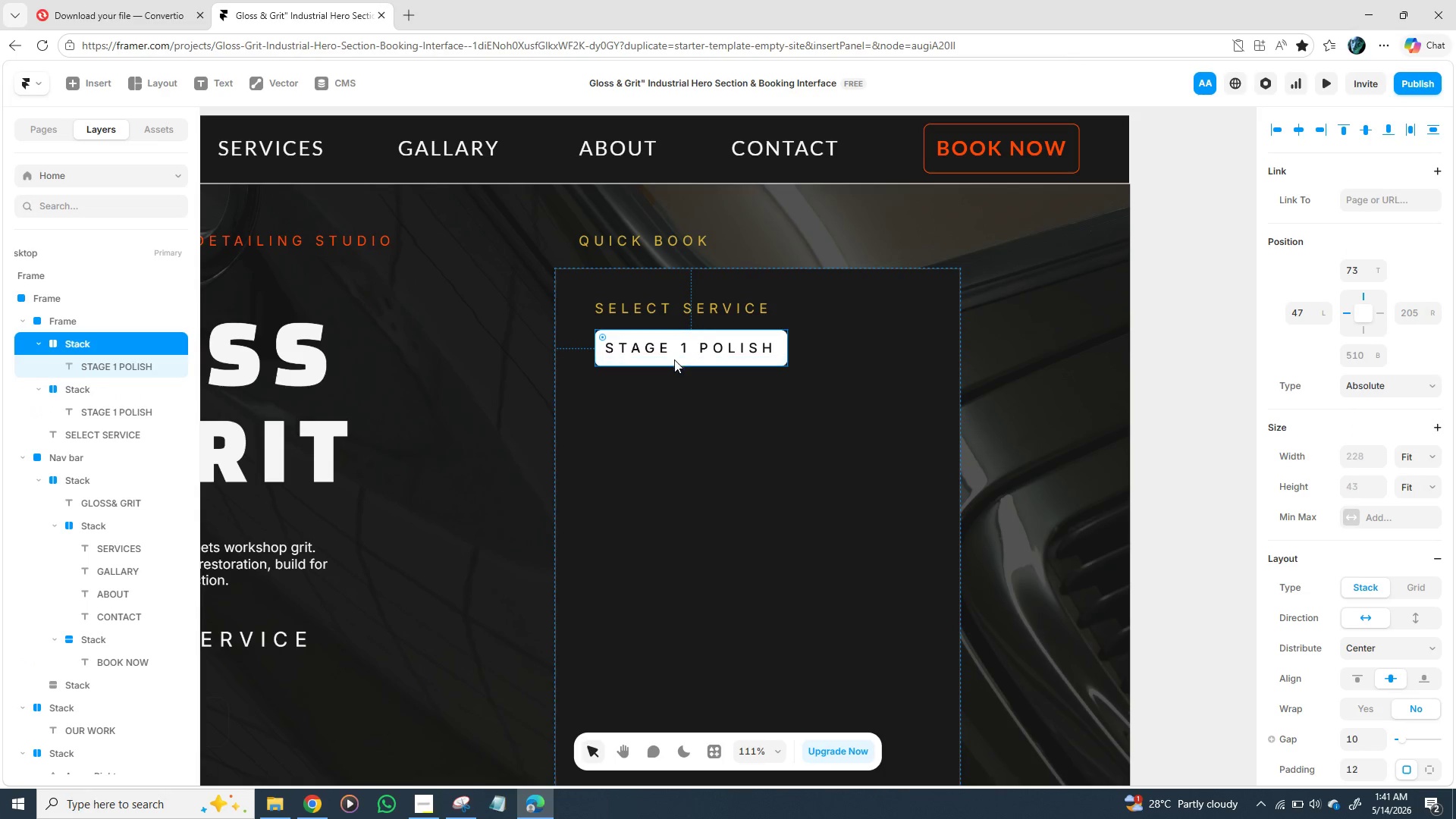 
left_click_drag(start_coordinate=[671, 357], to_coordinate=[669, 416])
 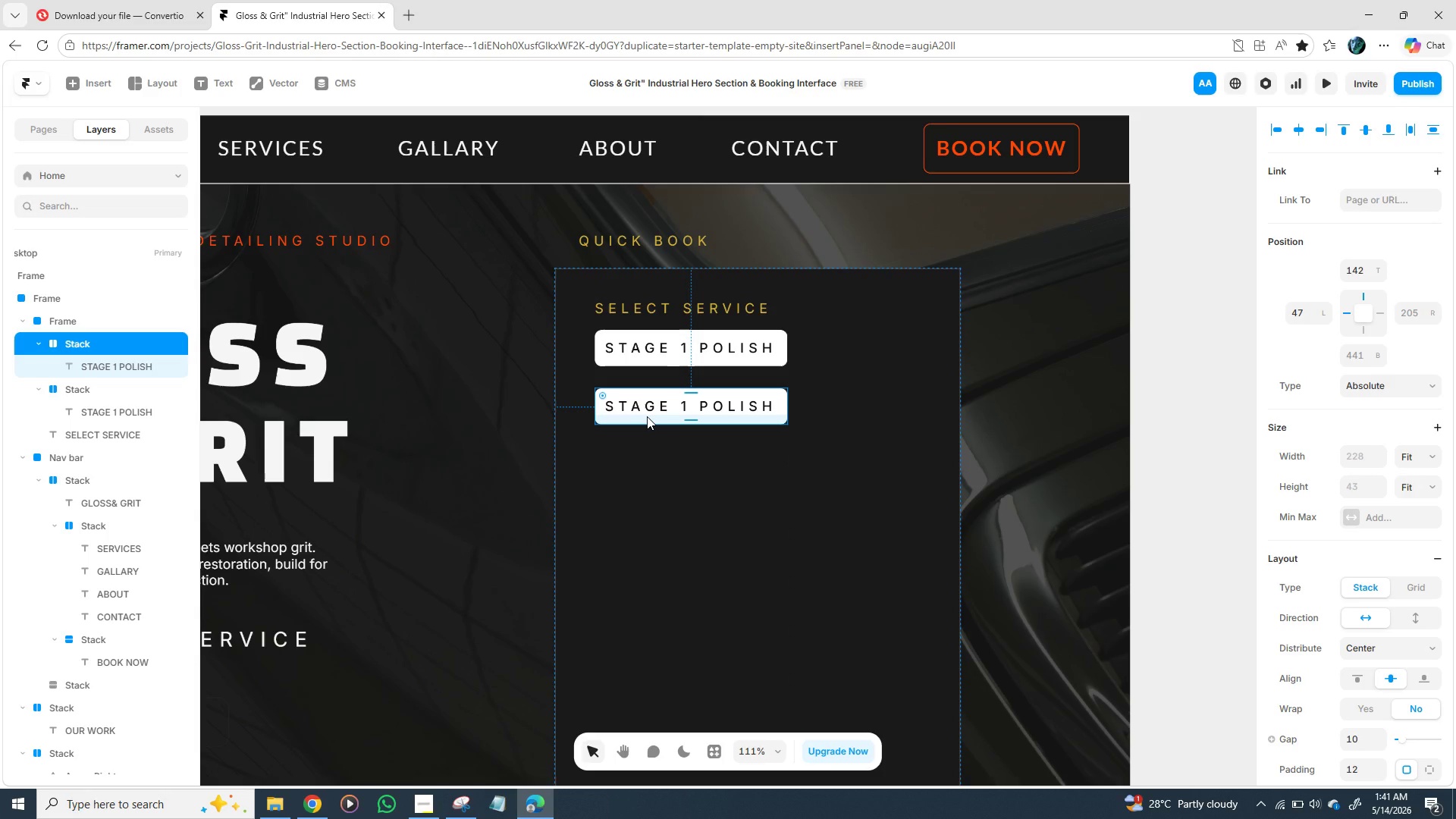 
wait(8.06)
 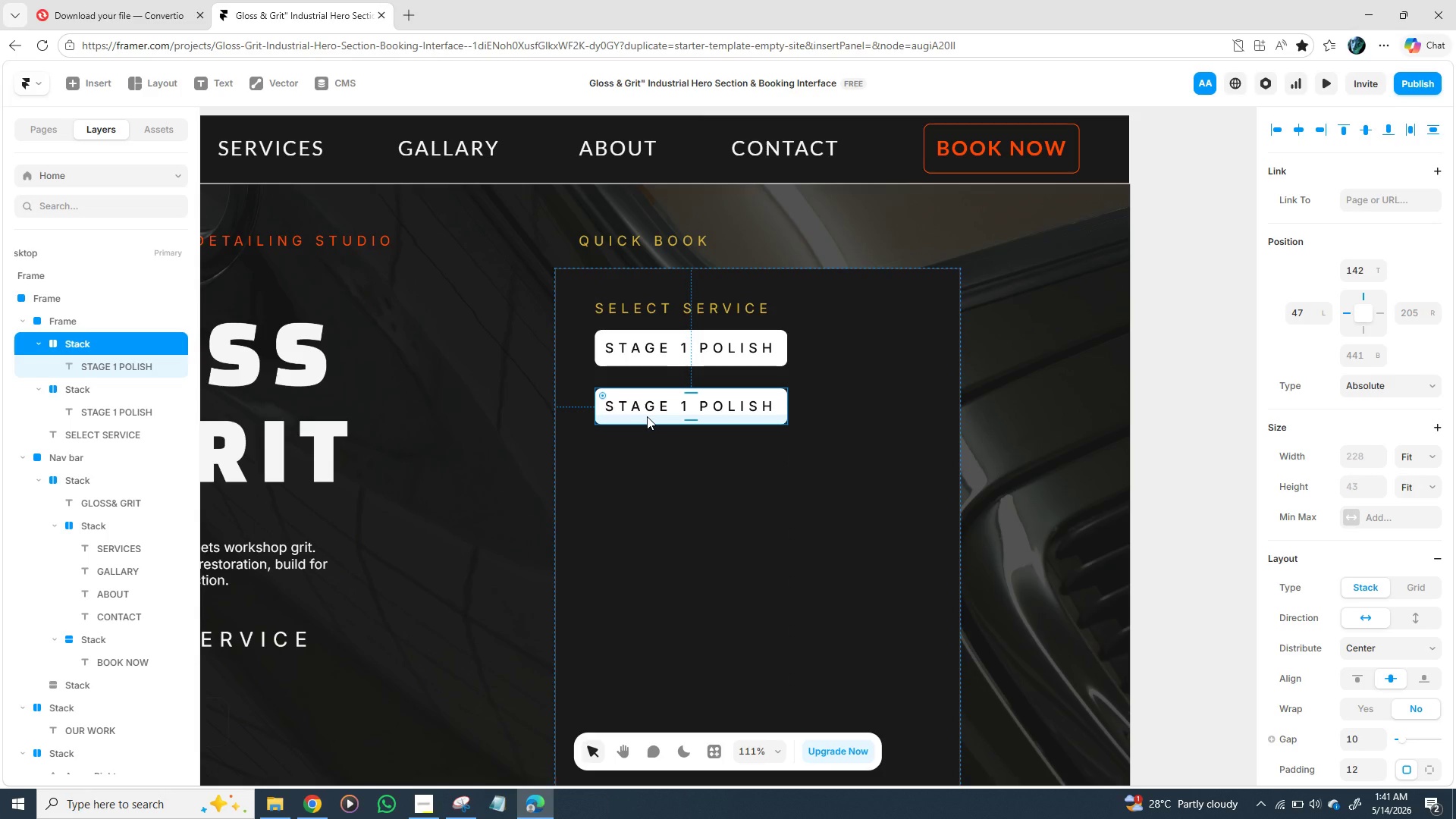 
key(Control+D)
 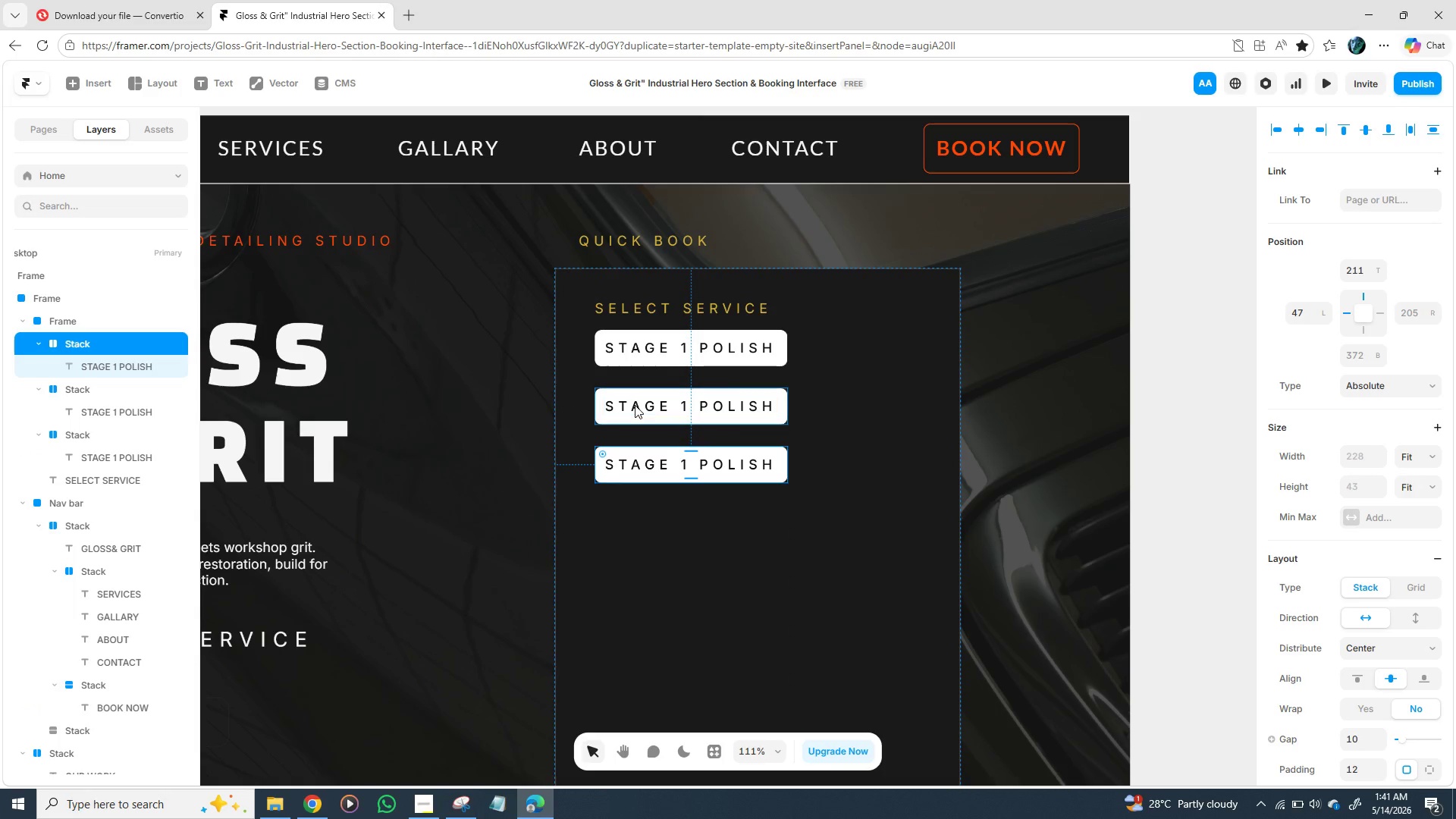 
hold_key(key=ControlLeft, duration=1.52)
 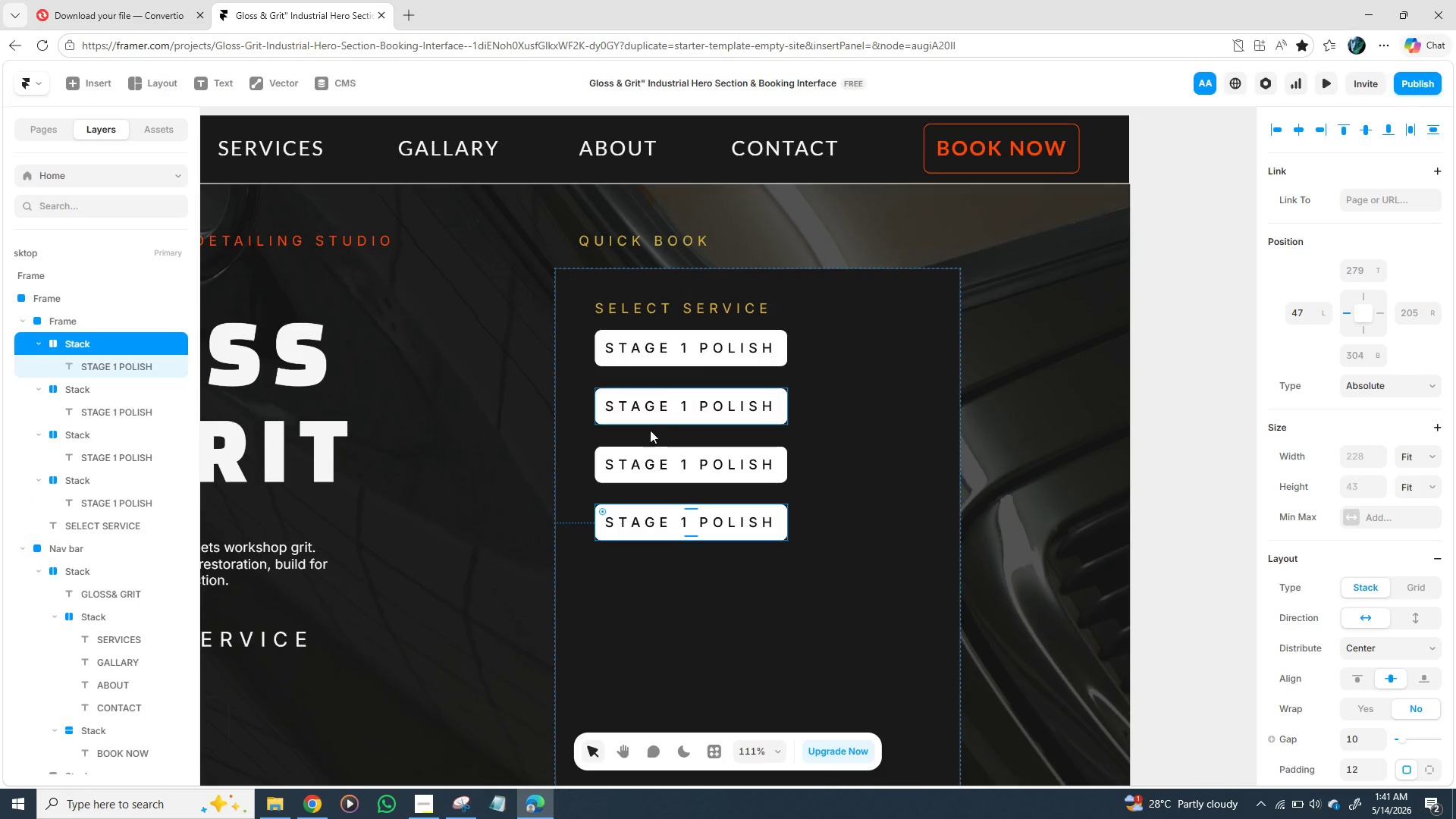 
key(Control+D)
 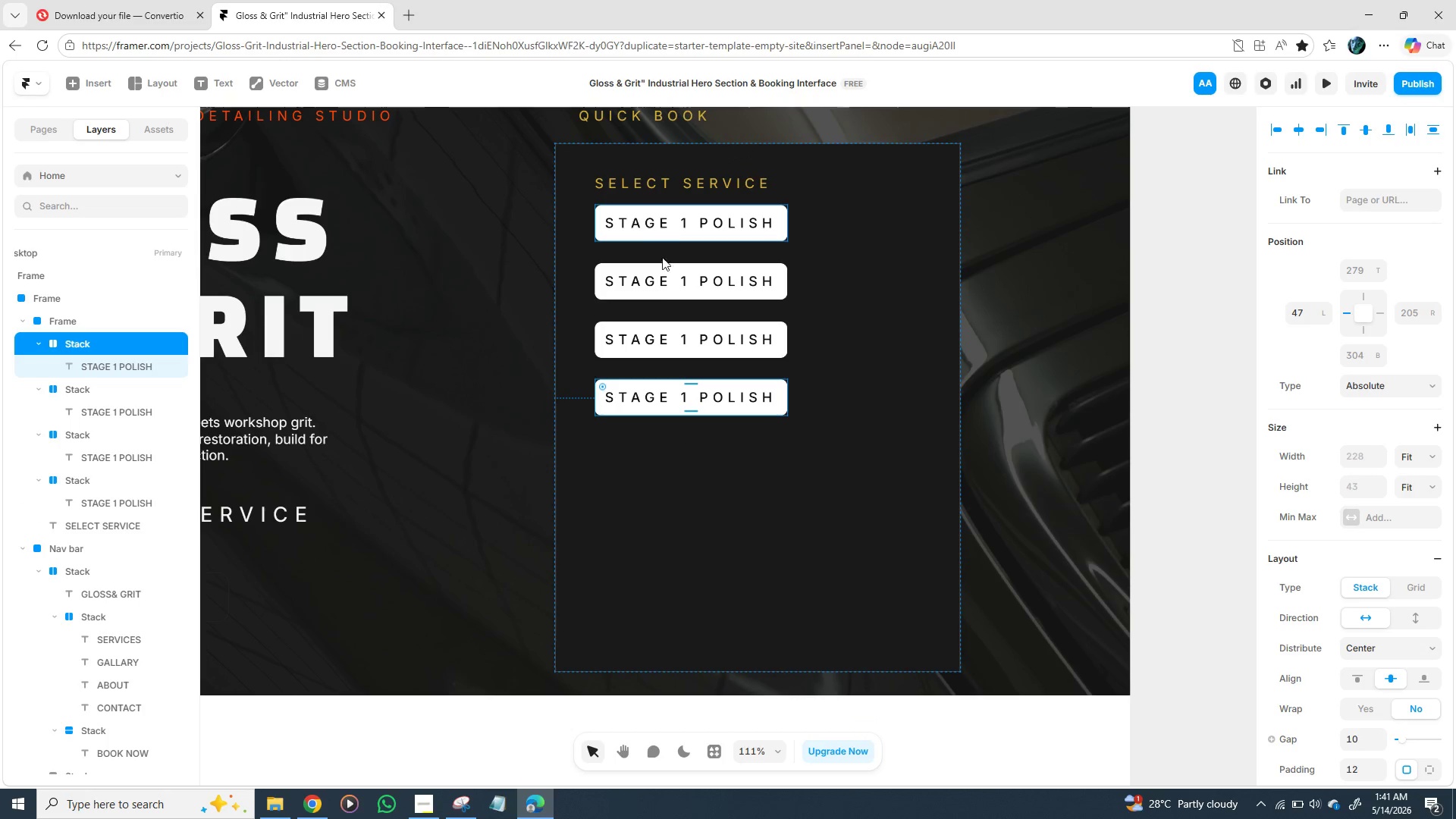 
wait(5.89)
 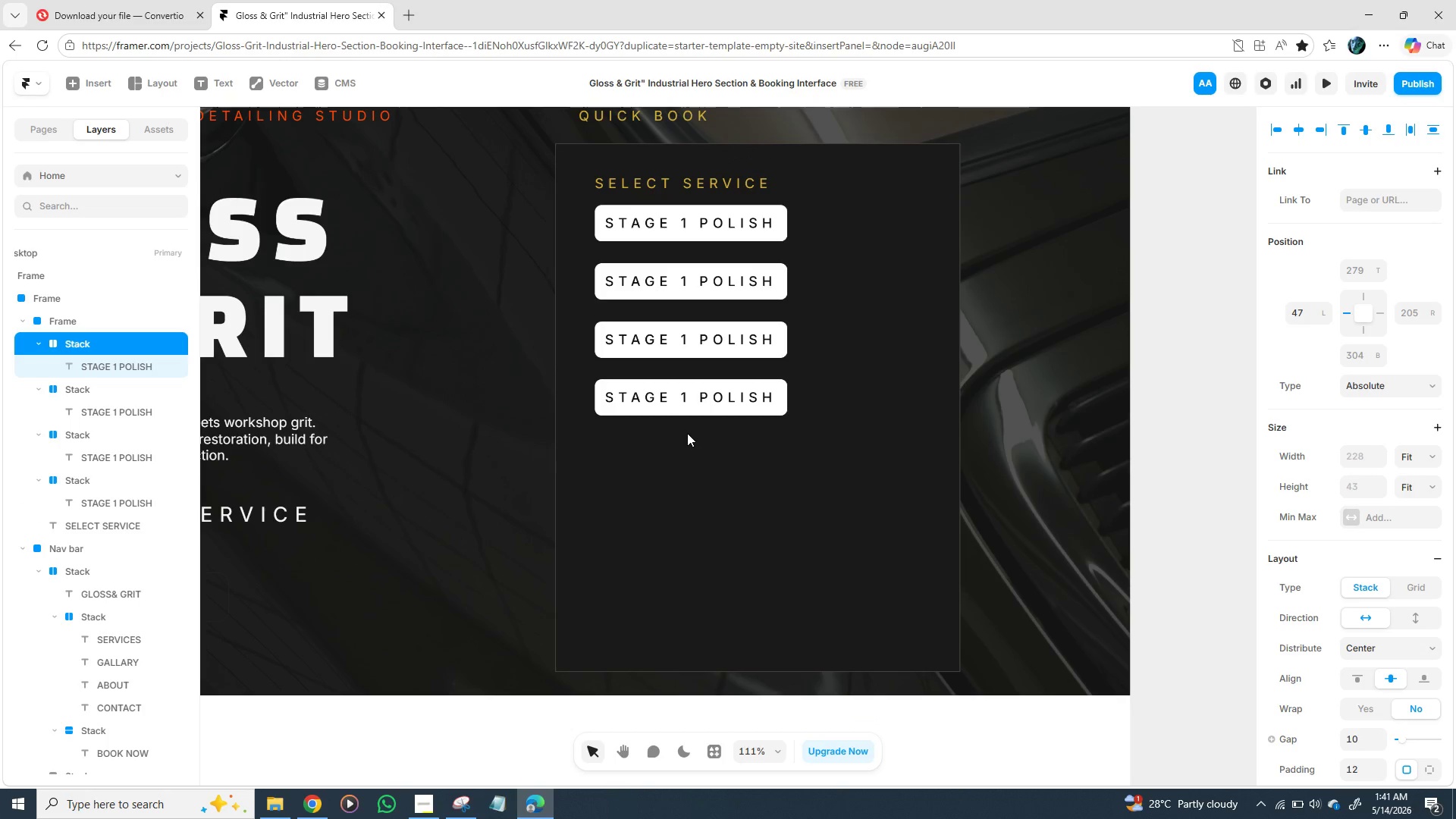 
left_click([602, 384])
 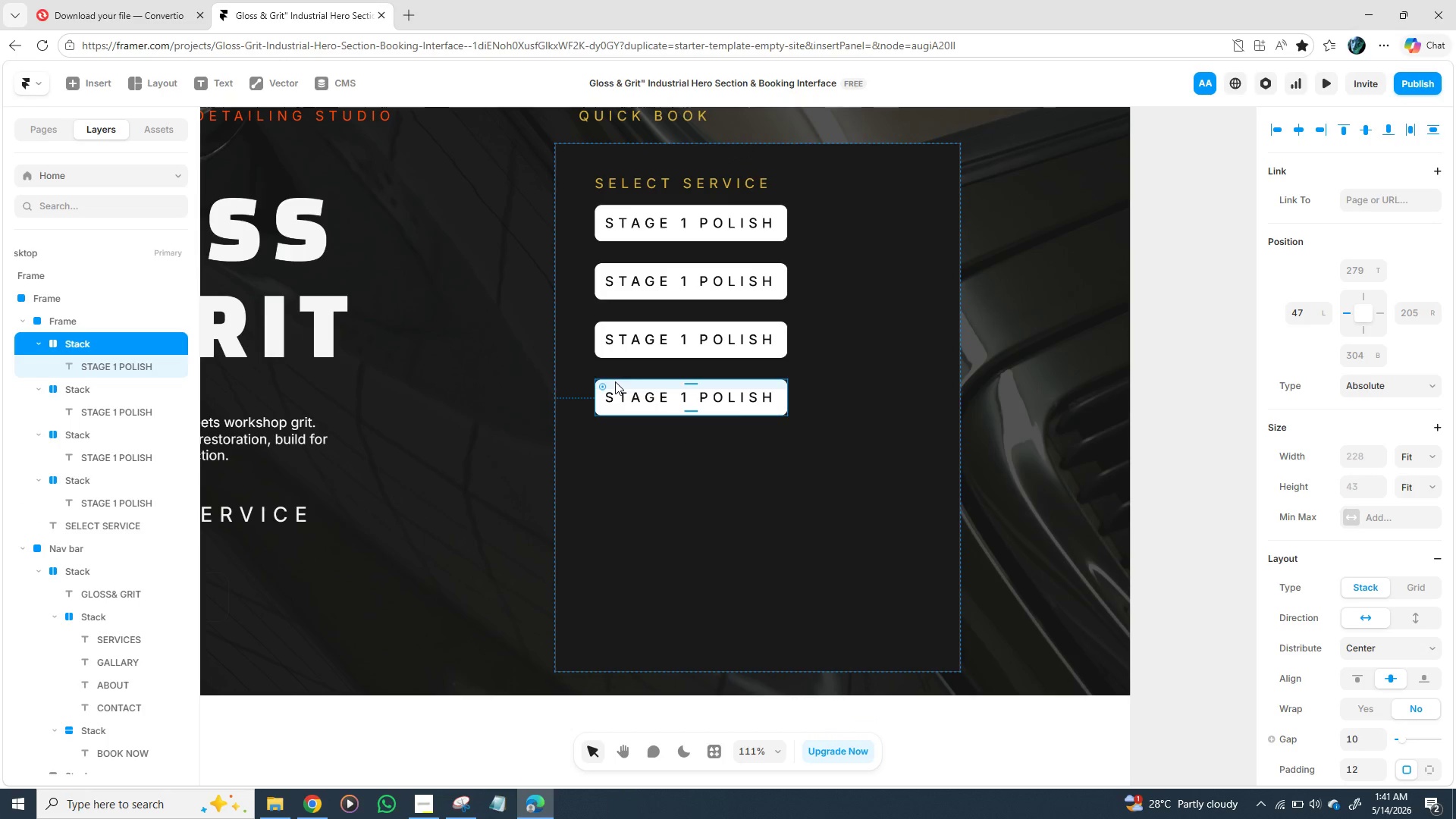 
key(Backspace)
 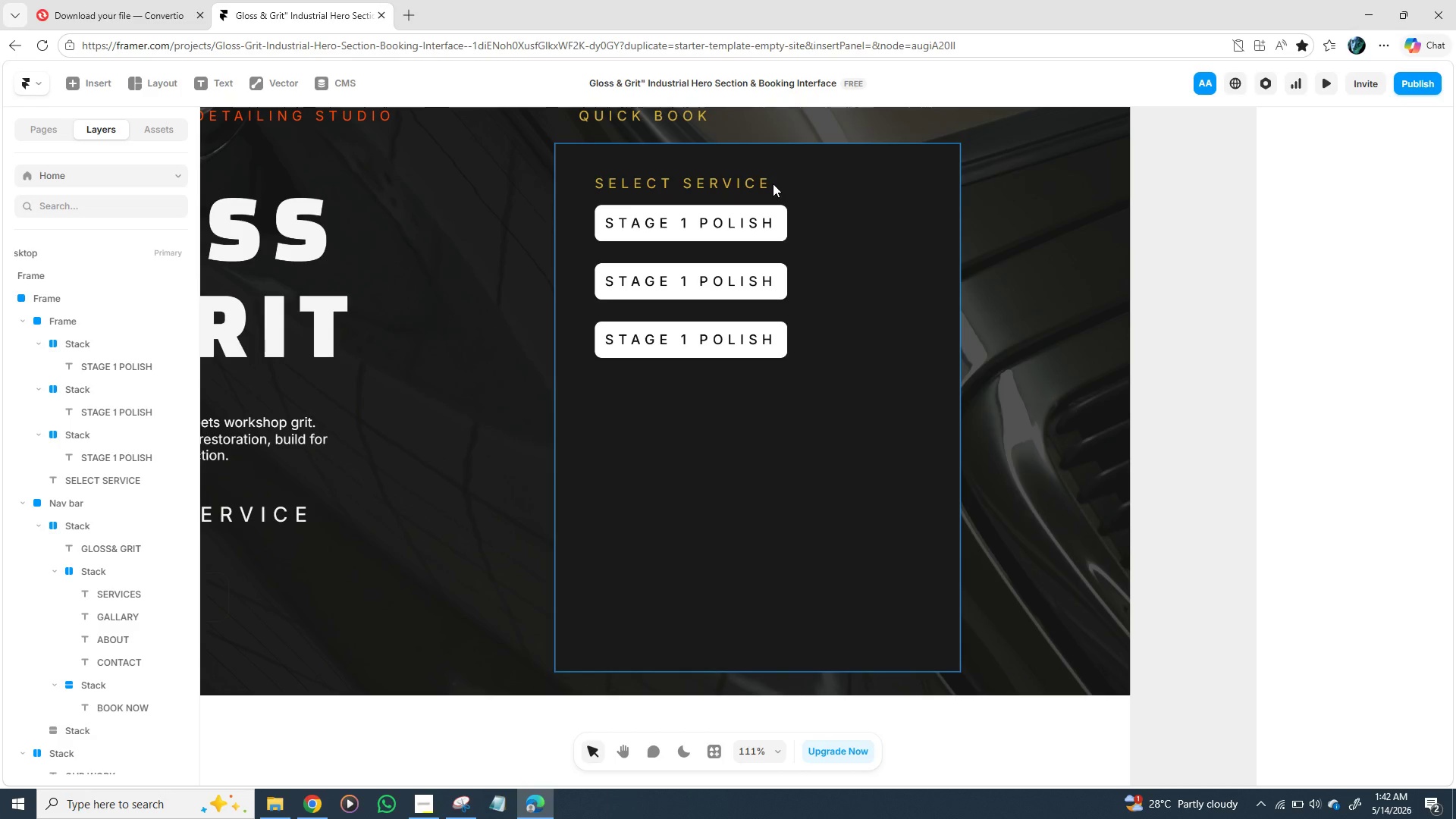 
wait(22.25)
 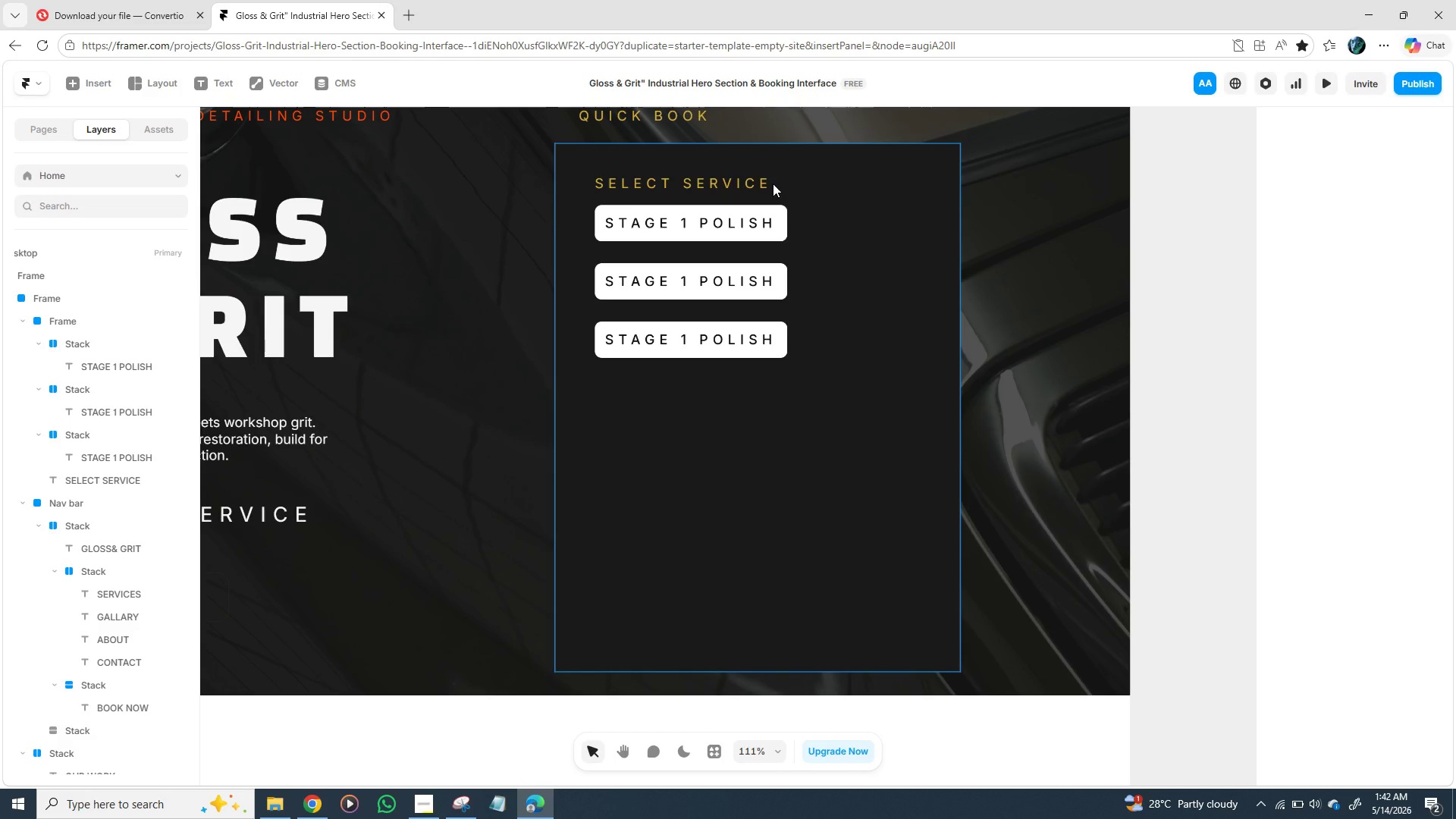 
double_click([683, 284])
 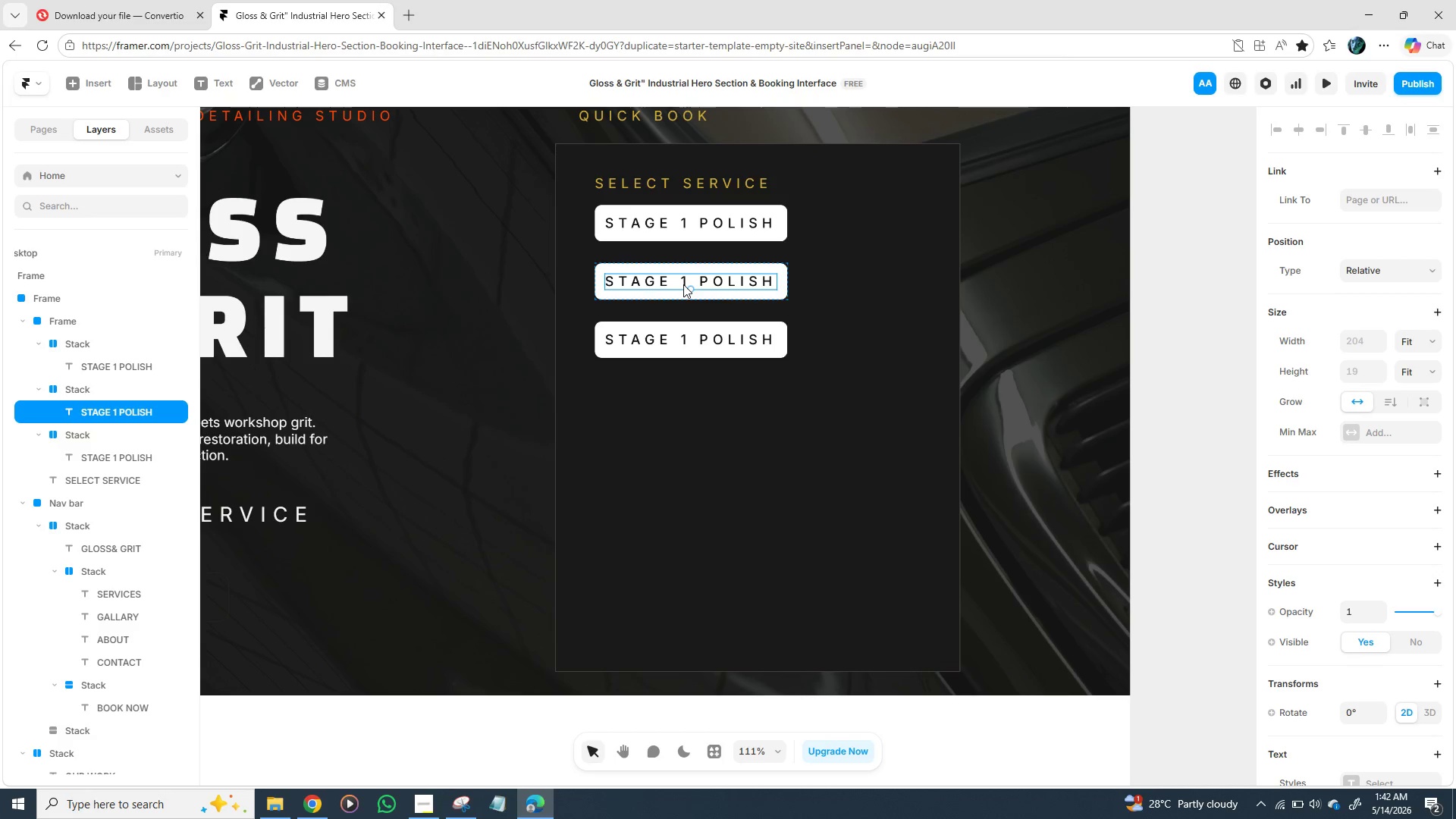 
triple_click([683, 284])
 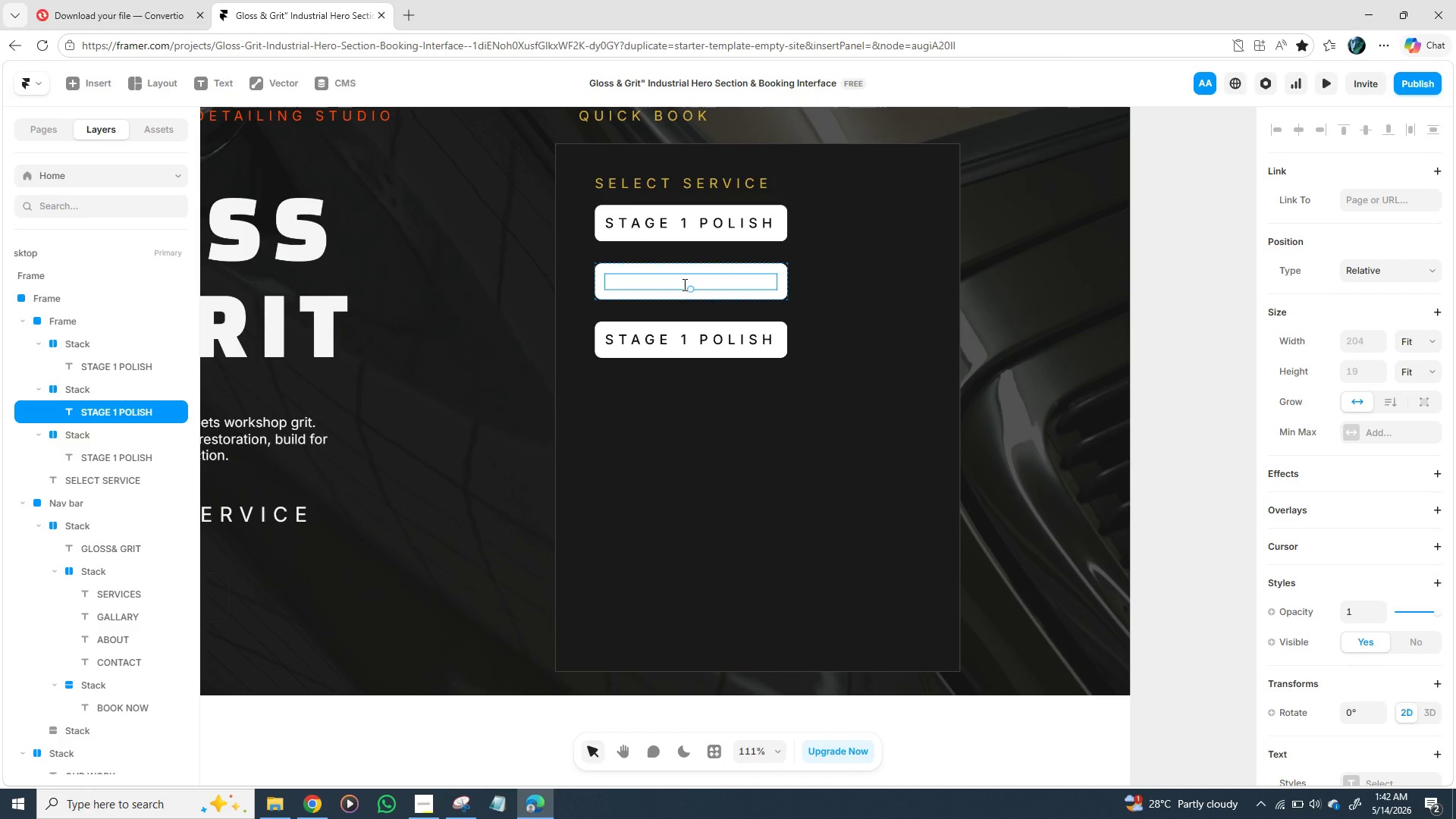 
triple_click([683, 284])
 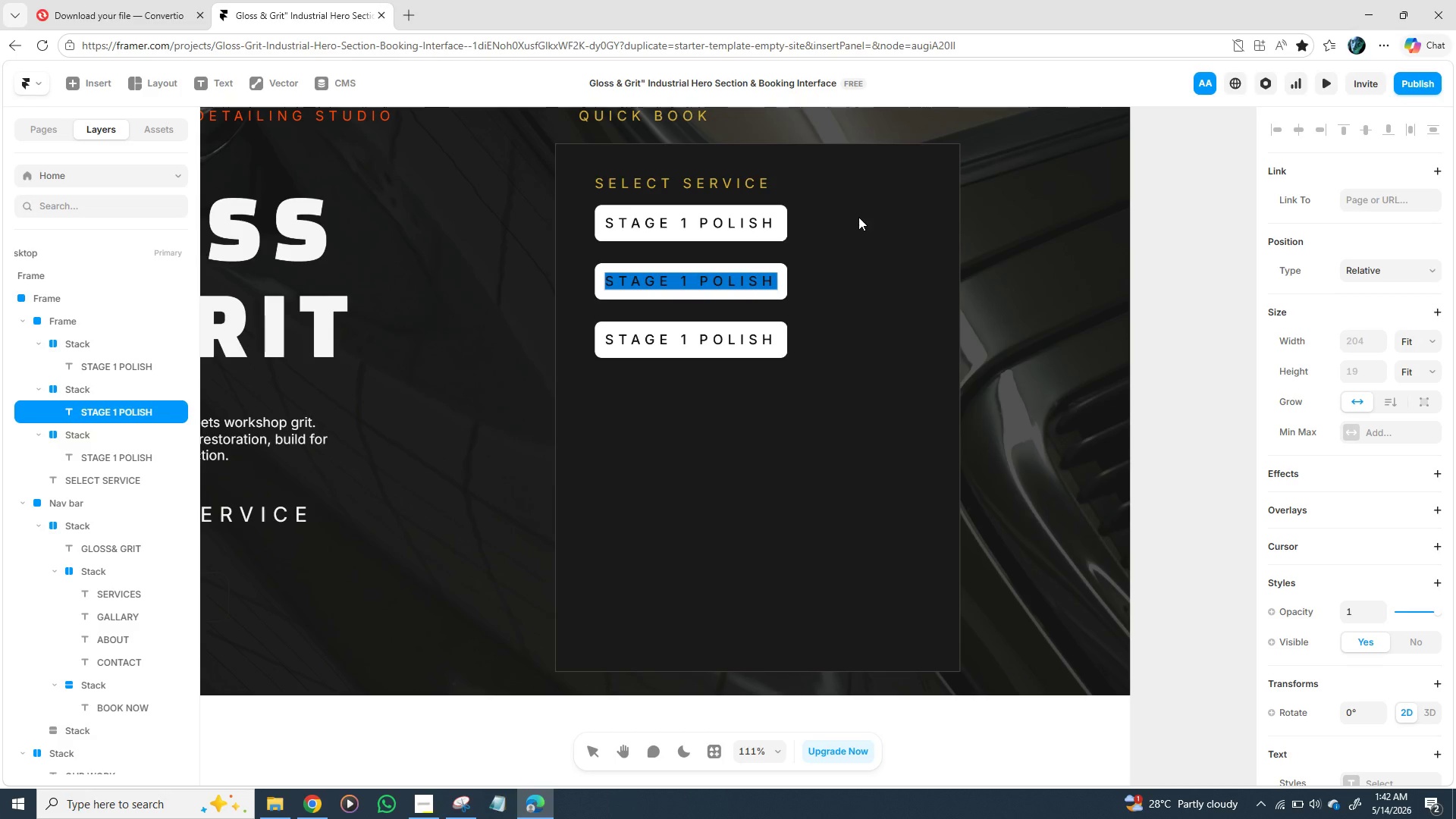 
type(CER)
 